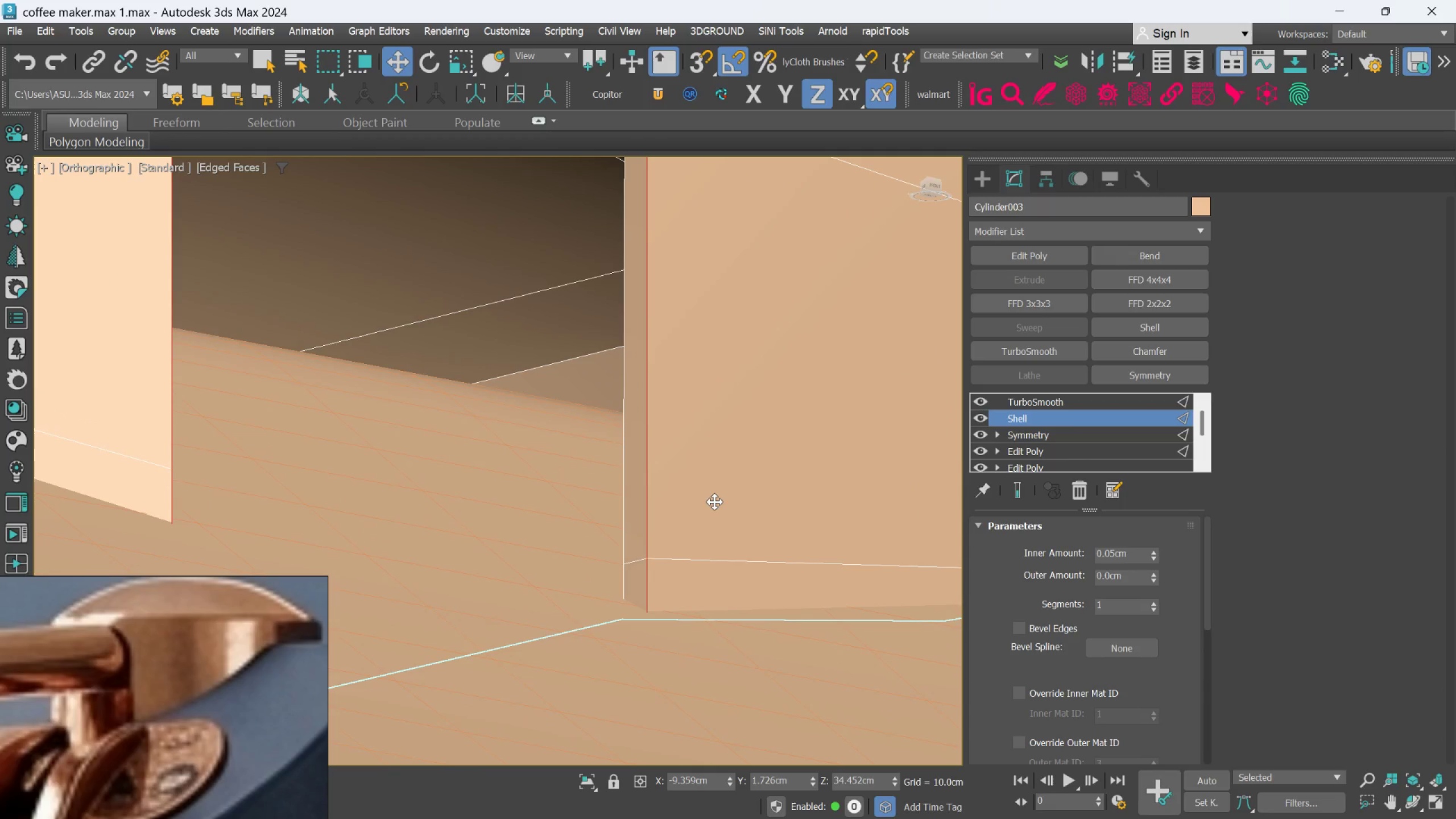 
hold_key(key=AltLeft, duration=1.01)
 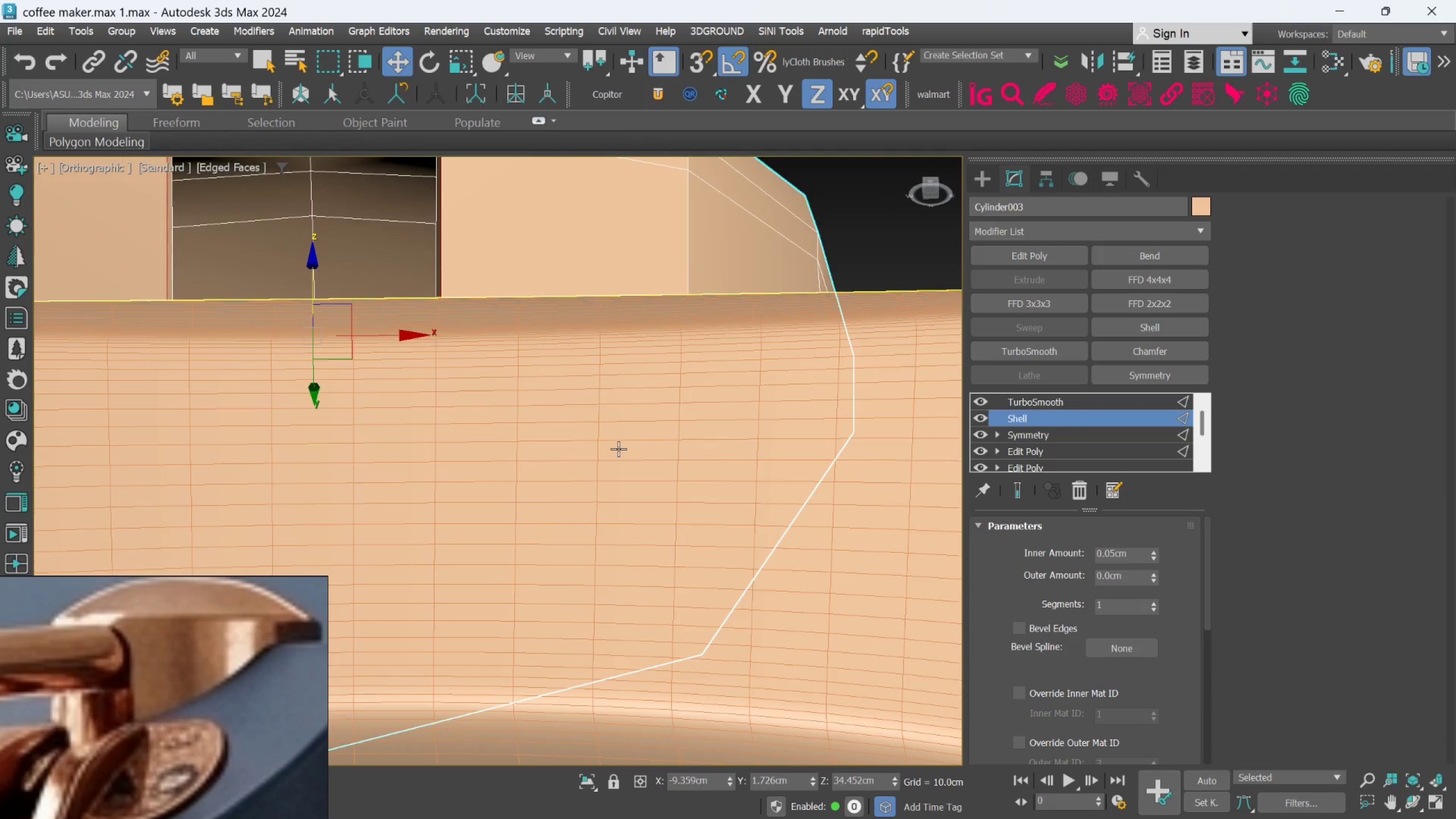 
scroll: coordinate [714, 502], scroll_direction: down, amount: 2.0
 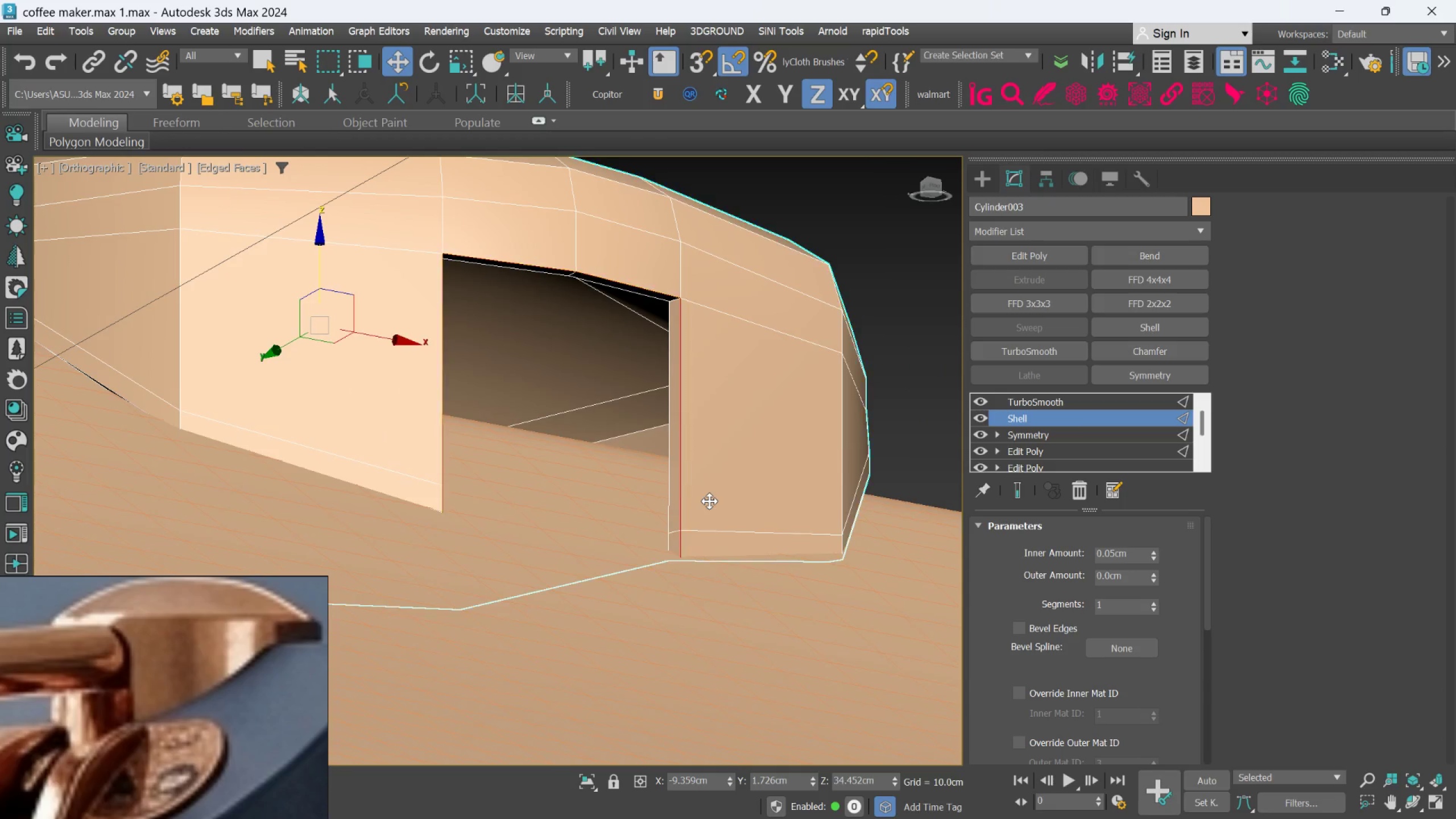 
hold_key(key=AltLeft, duration=0.47)
 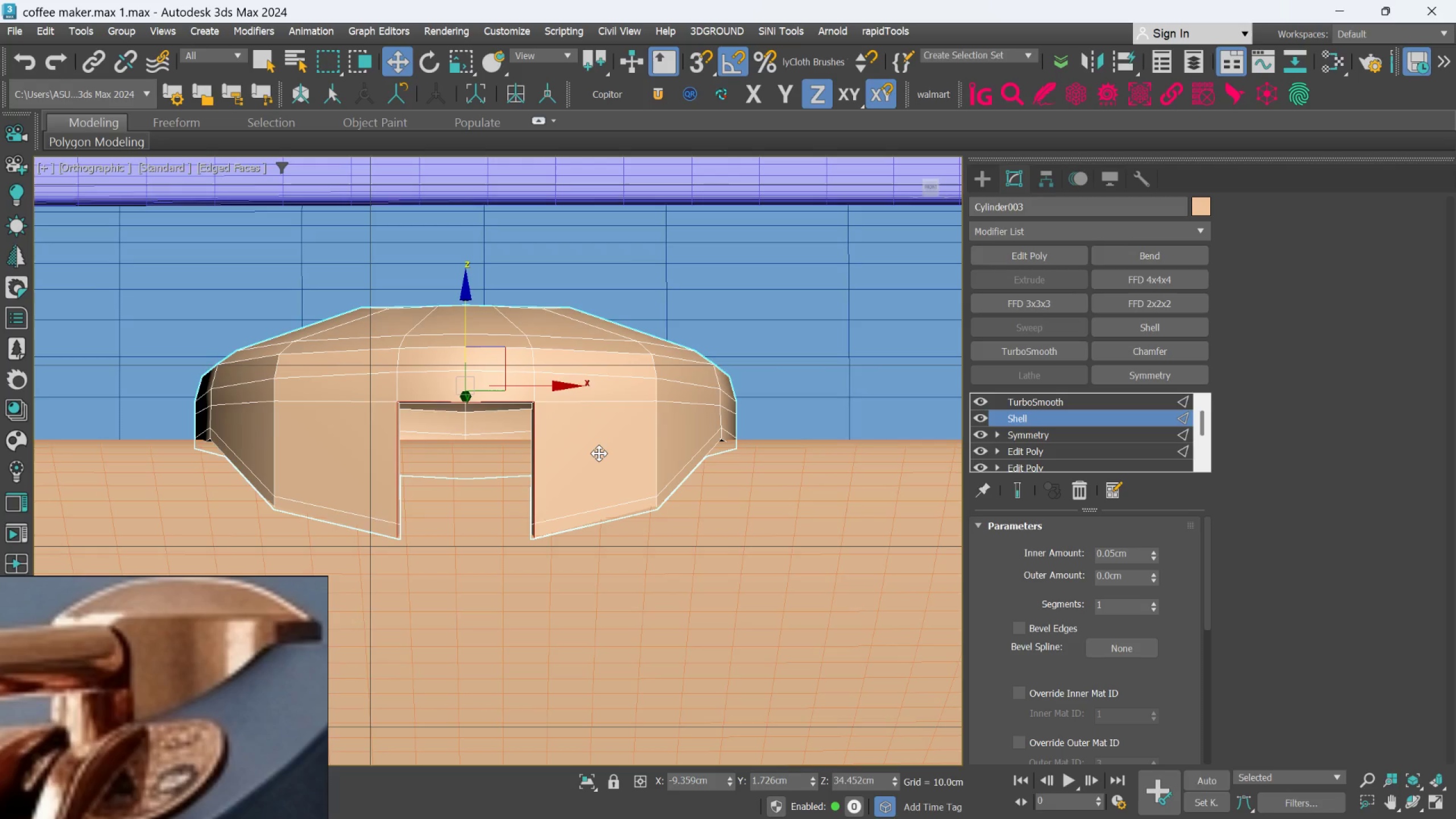 
scroll: coordinate [618, 449], scroll_direction: down, amount: 2.0
 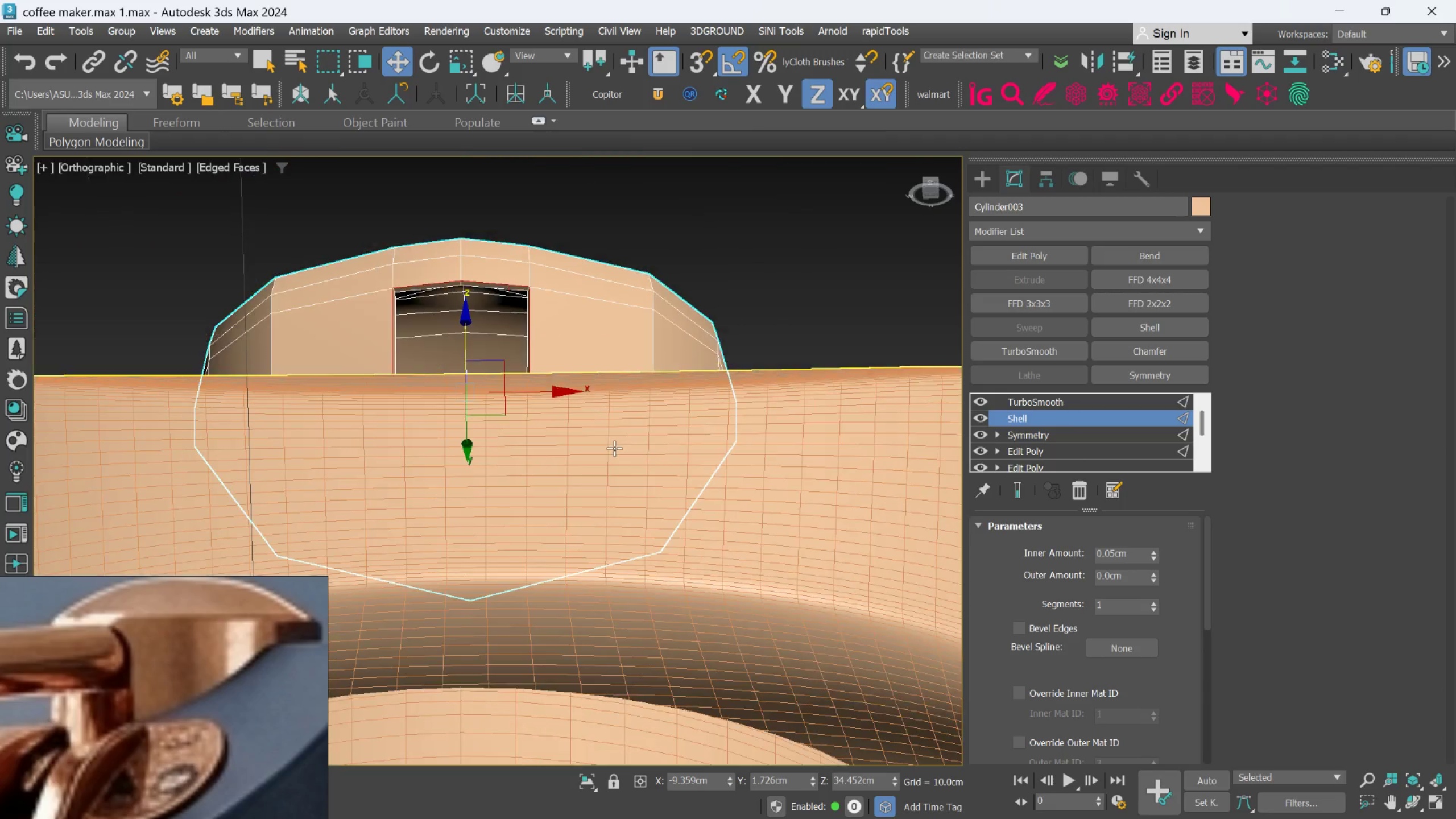 
scroll: coordinate [599, 452], scroll_direction: up, amount: 1.0
 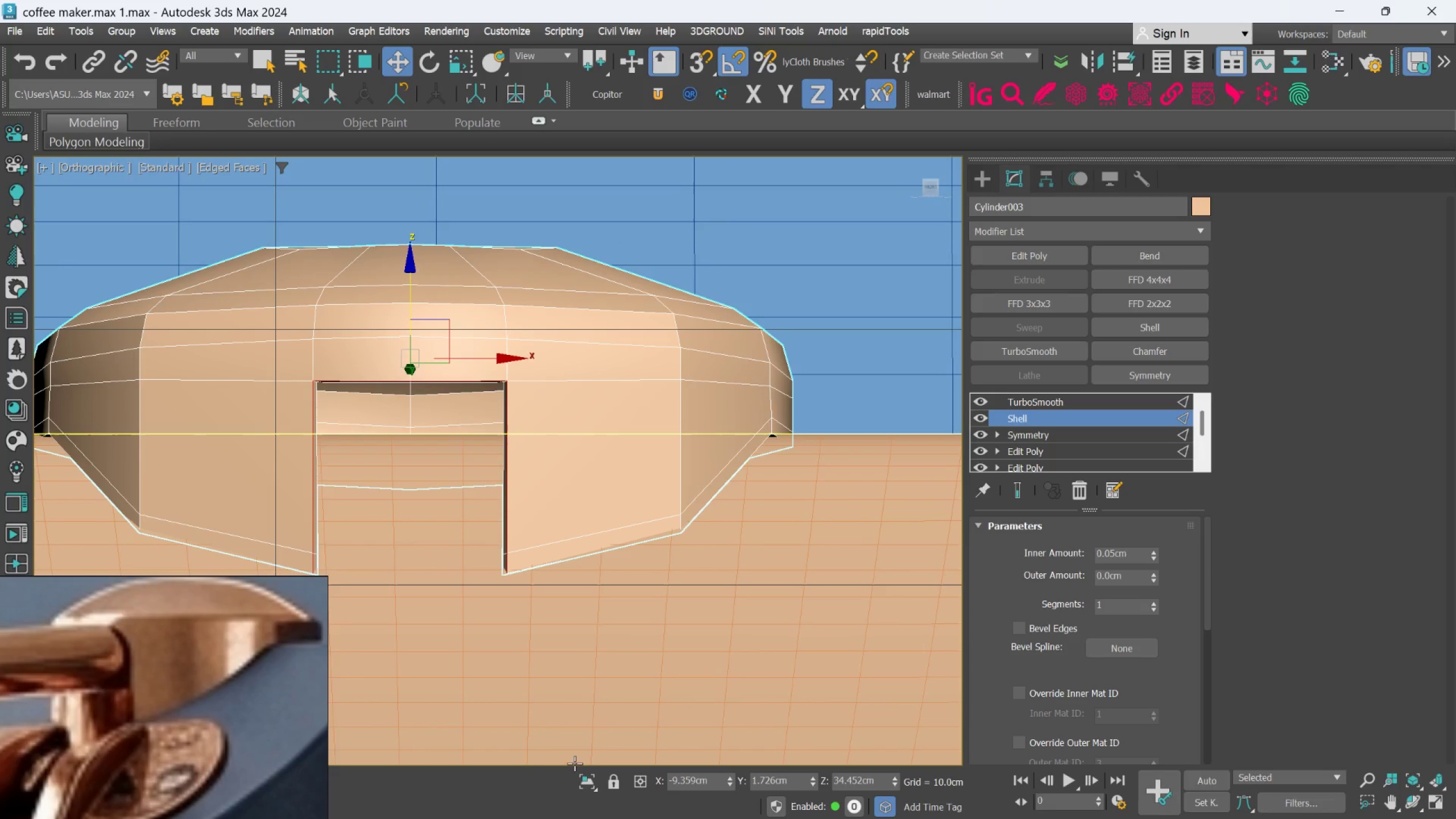 
left_click([579, 780])
 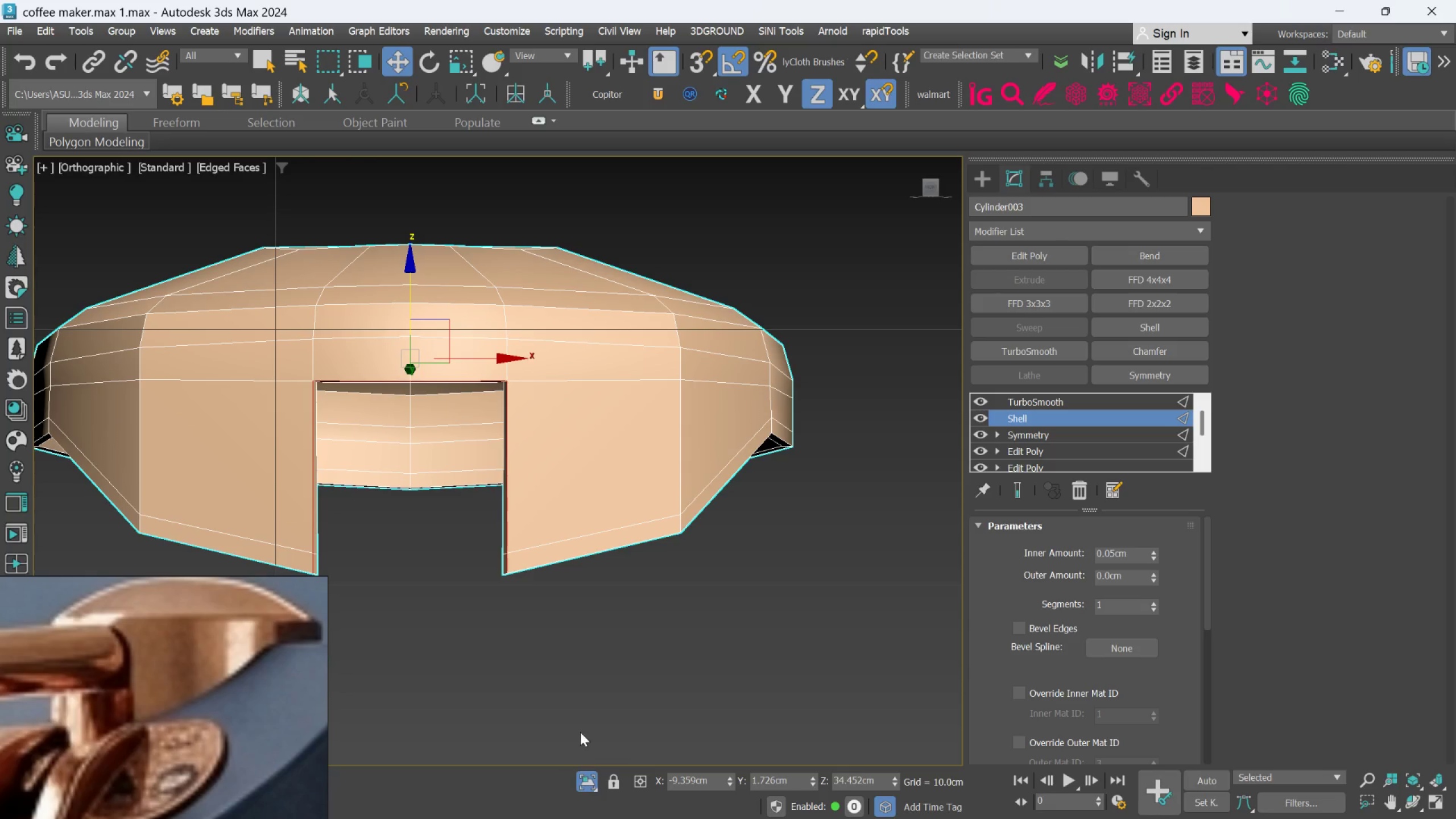 
hold_key(key=AltLeft, duration=0.56)
 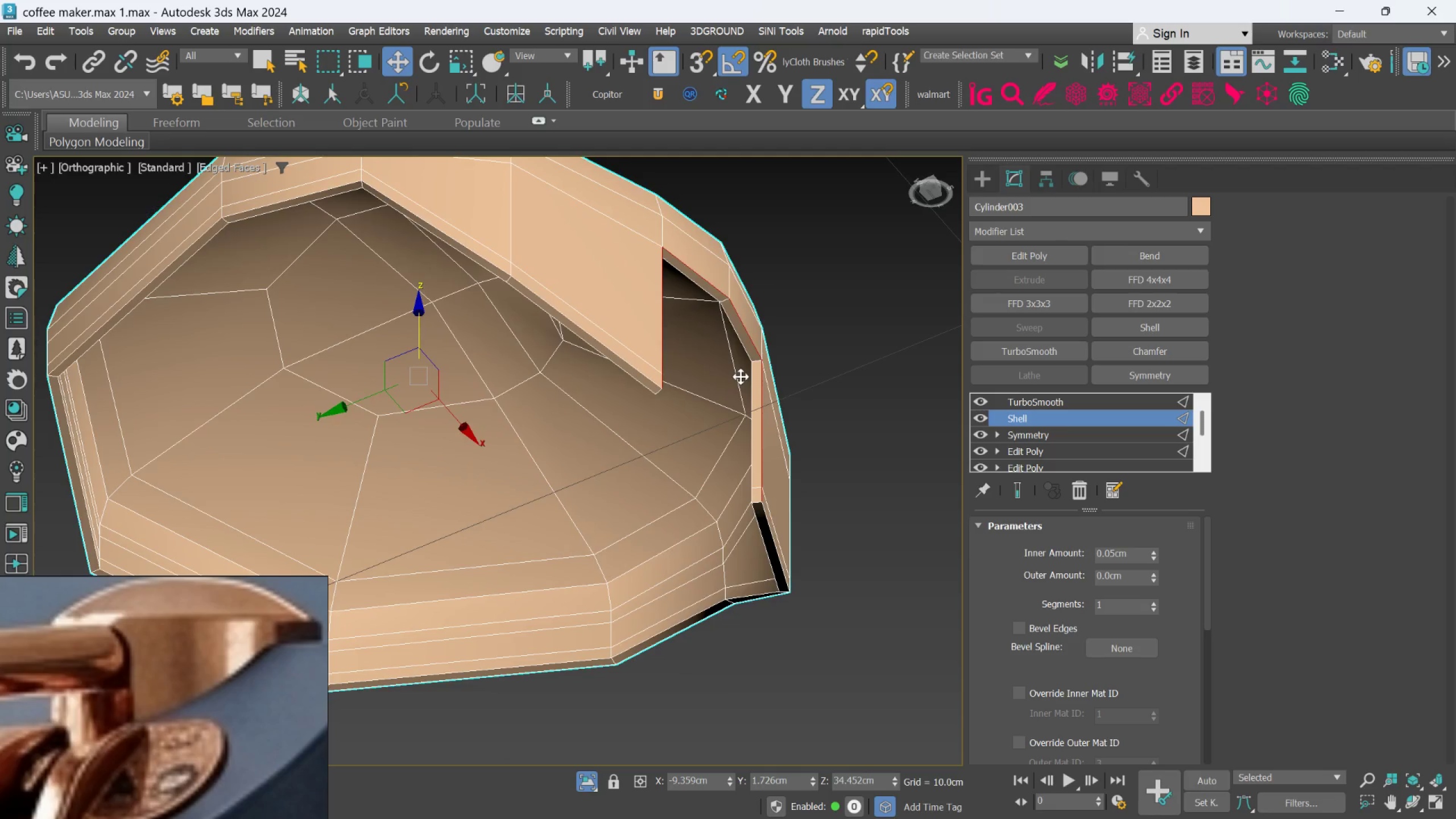 
scroll: coordinate [743, 375], scroll_direction: up, amount: 2.0
 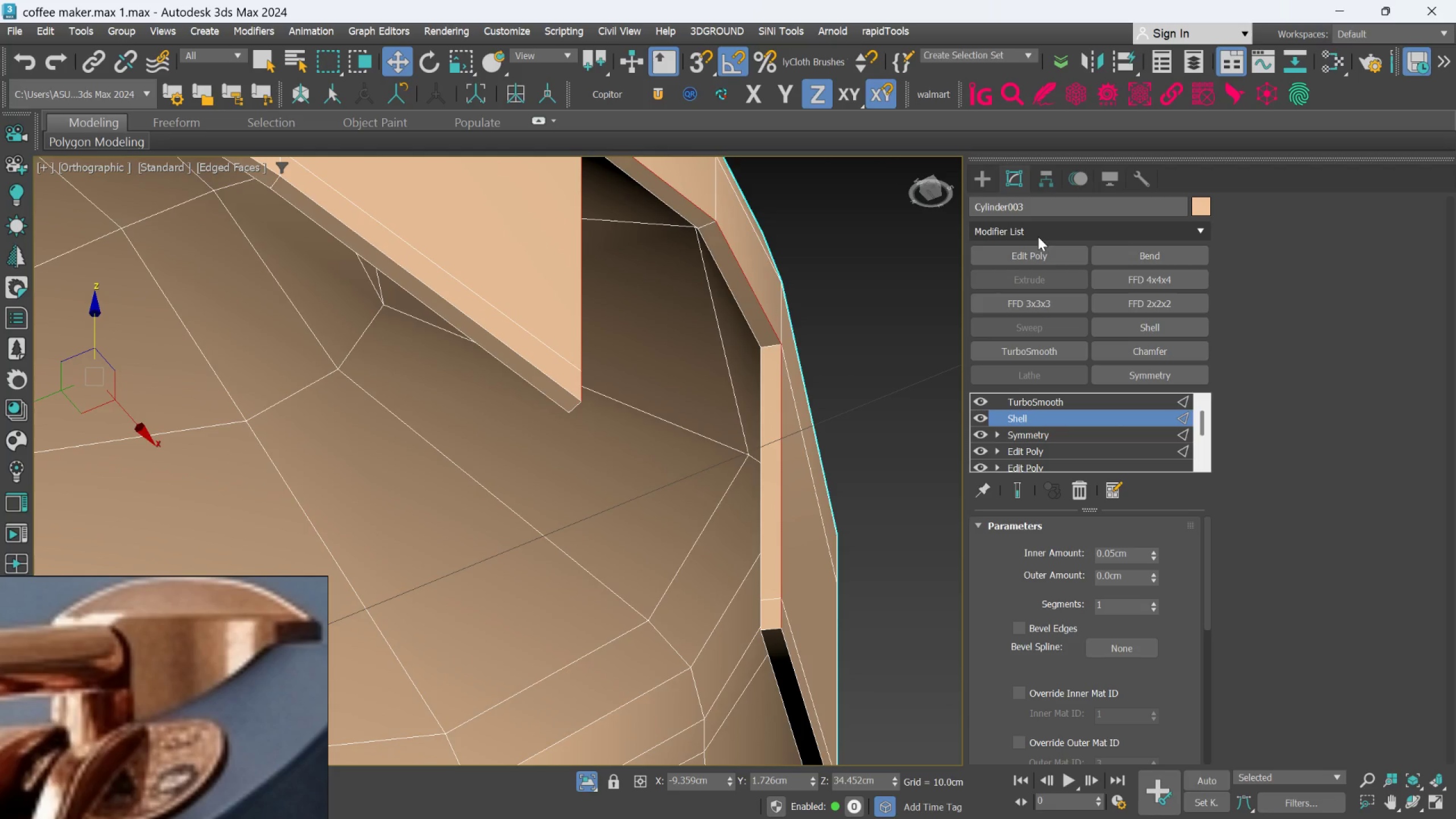 
left_click([1036, 247])
 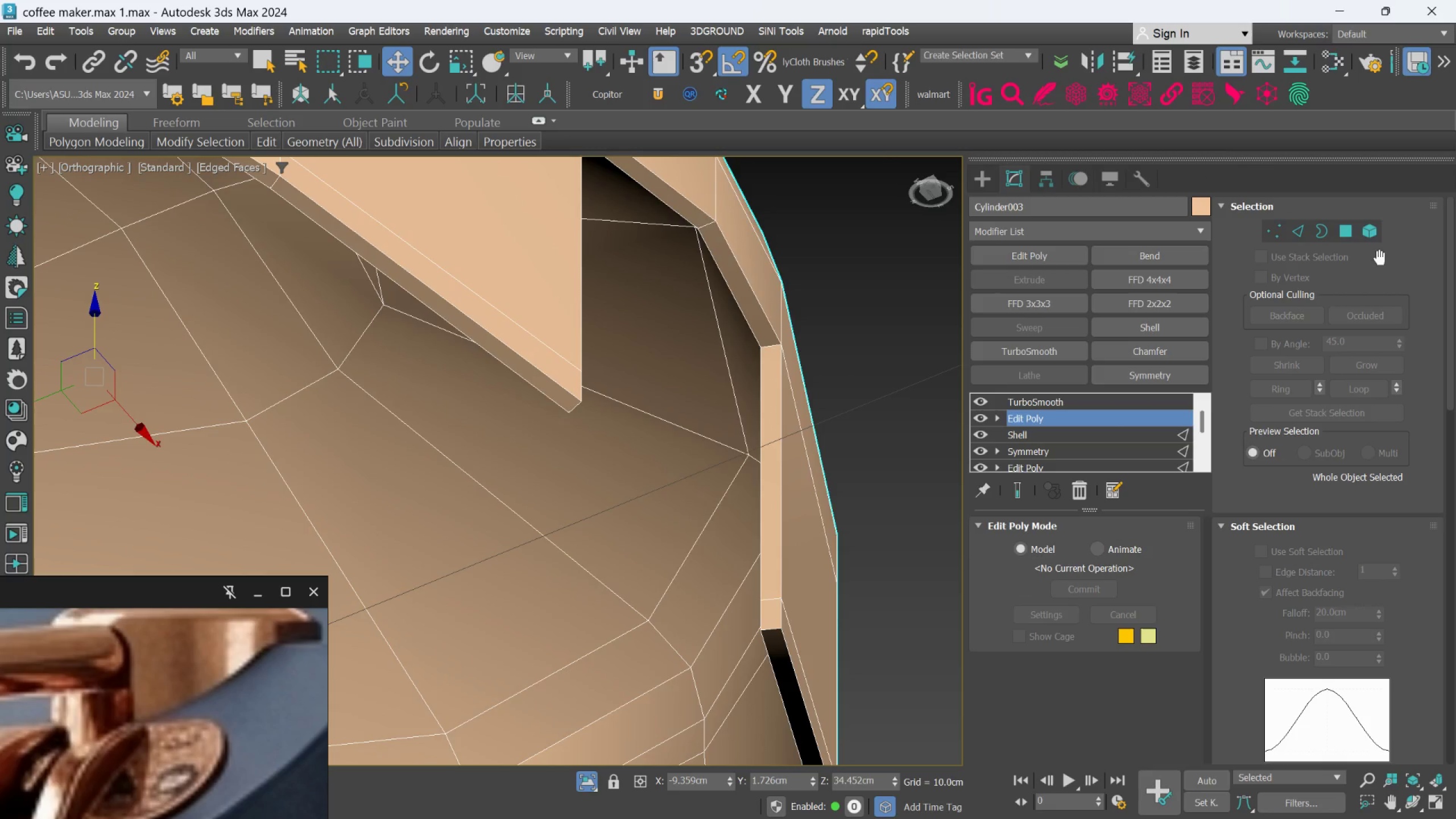 
left_click([1306, 235])
 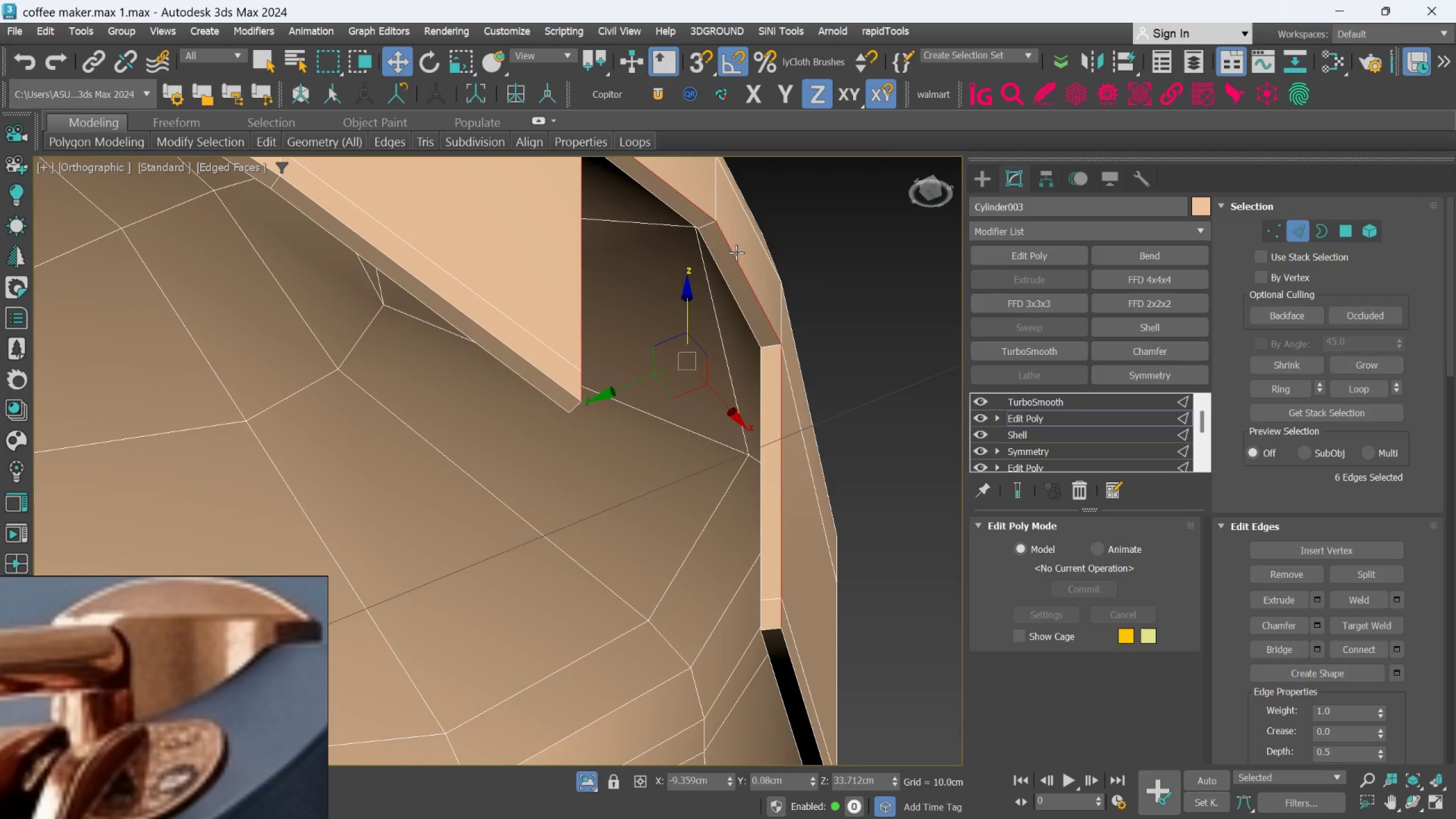 
scroll: coordinate [736, 253], scroll_direction: up, amount: 1.0
 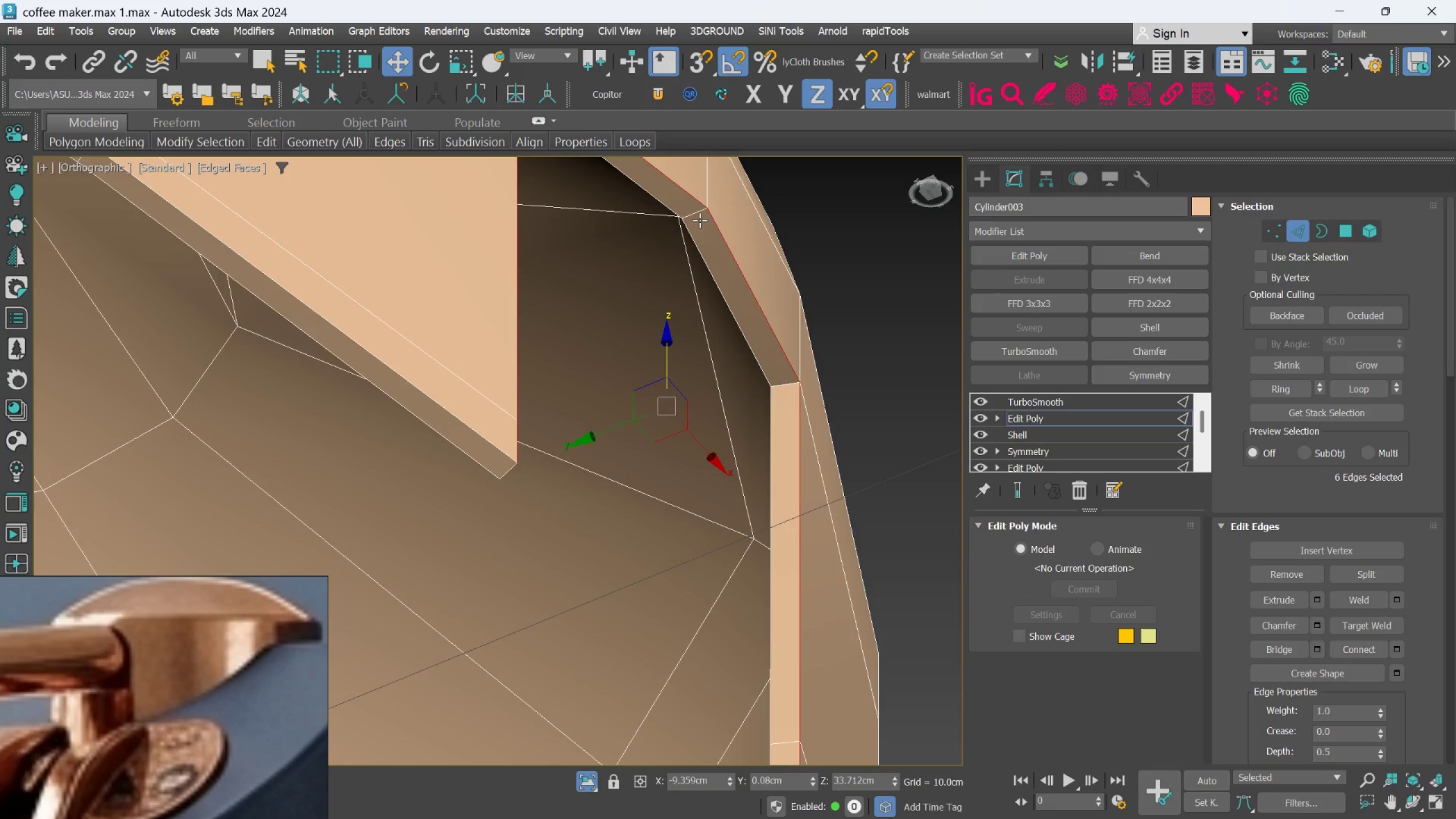 
left_click([700, 217])
 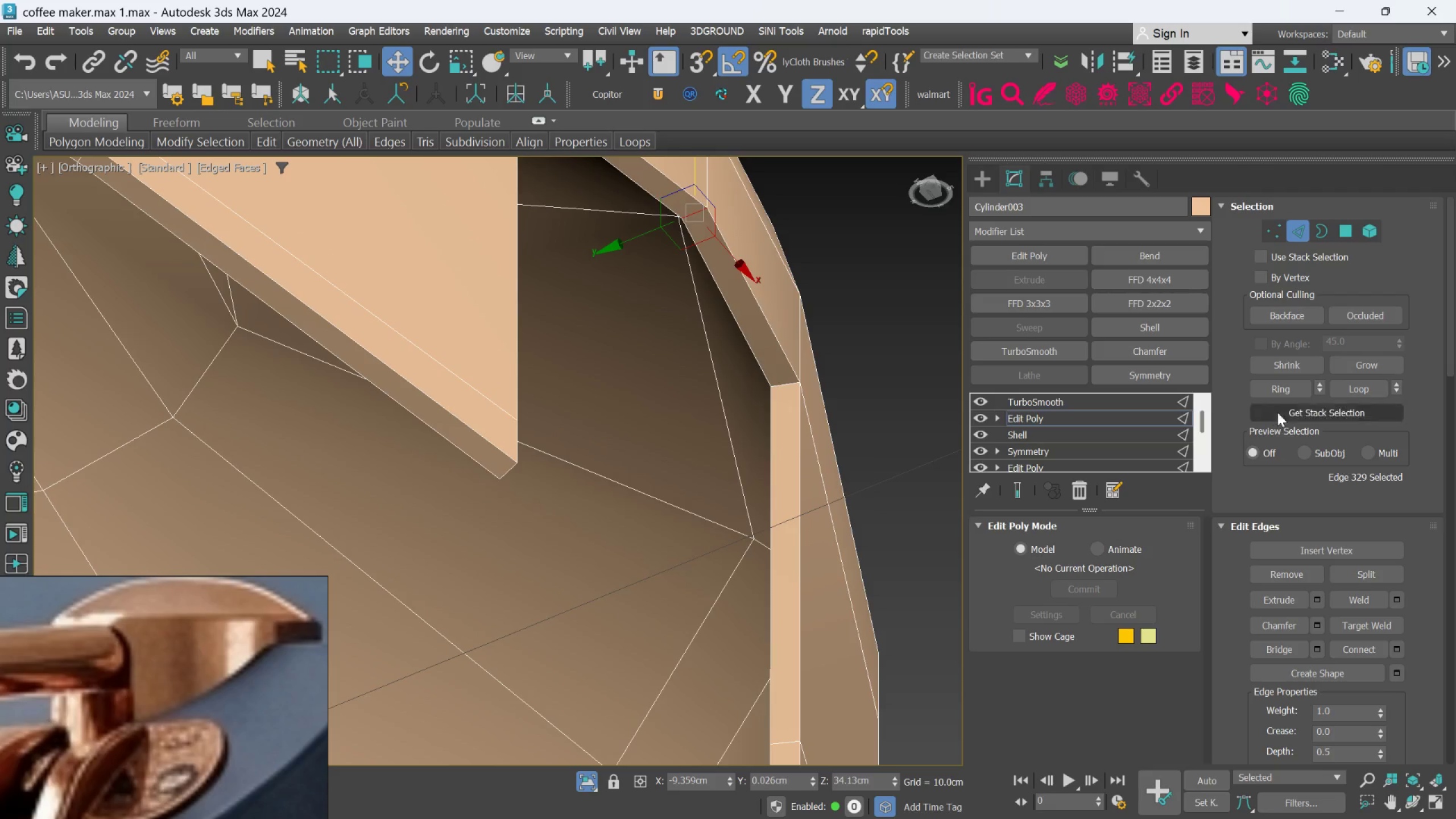 
left_click([1270, 392])
 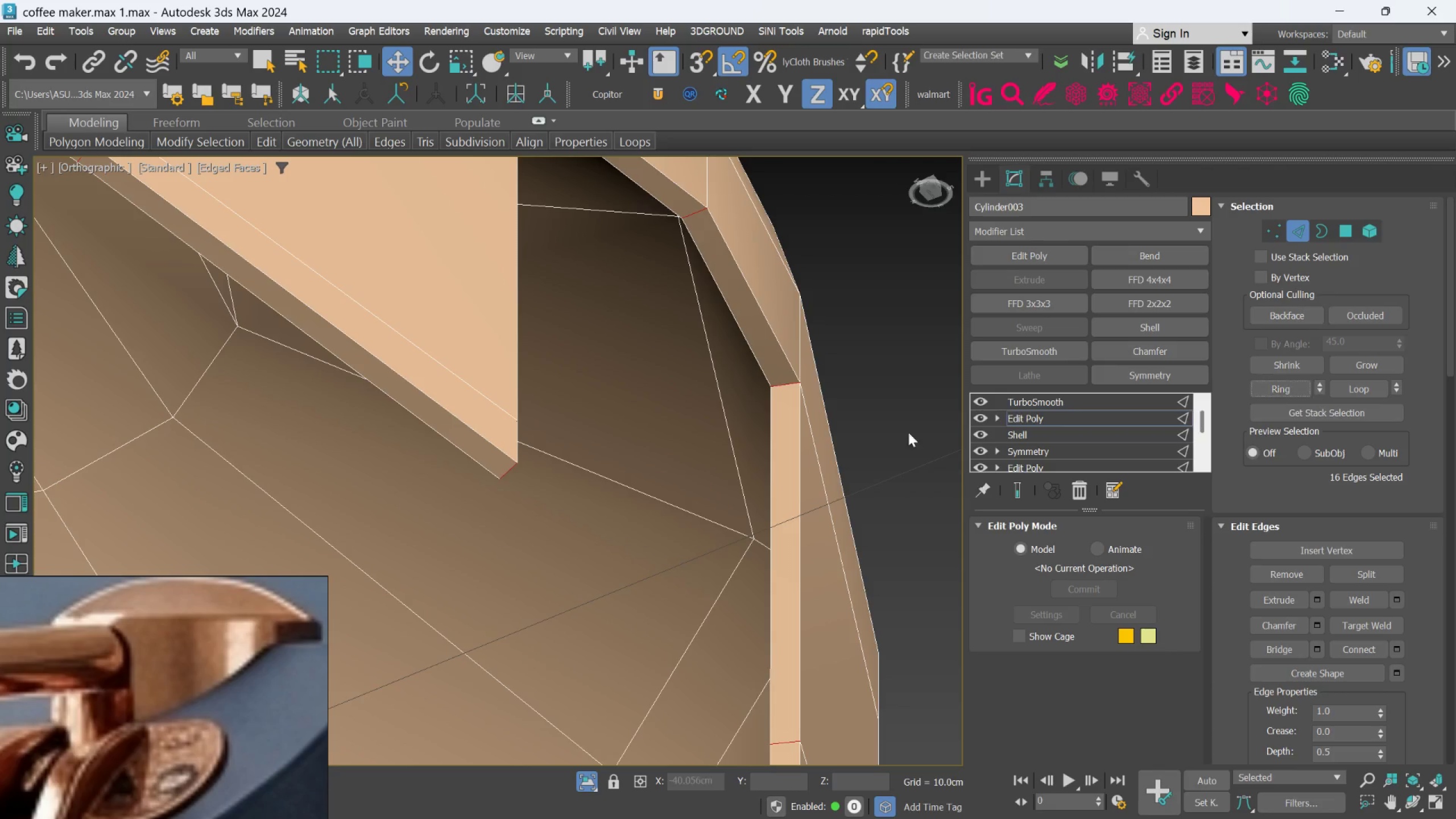 
scroll: coordinate [801, 433], scroll_direction: down, amount: 3.0
 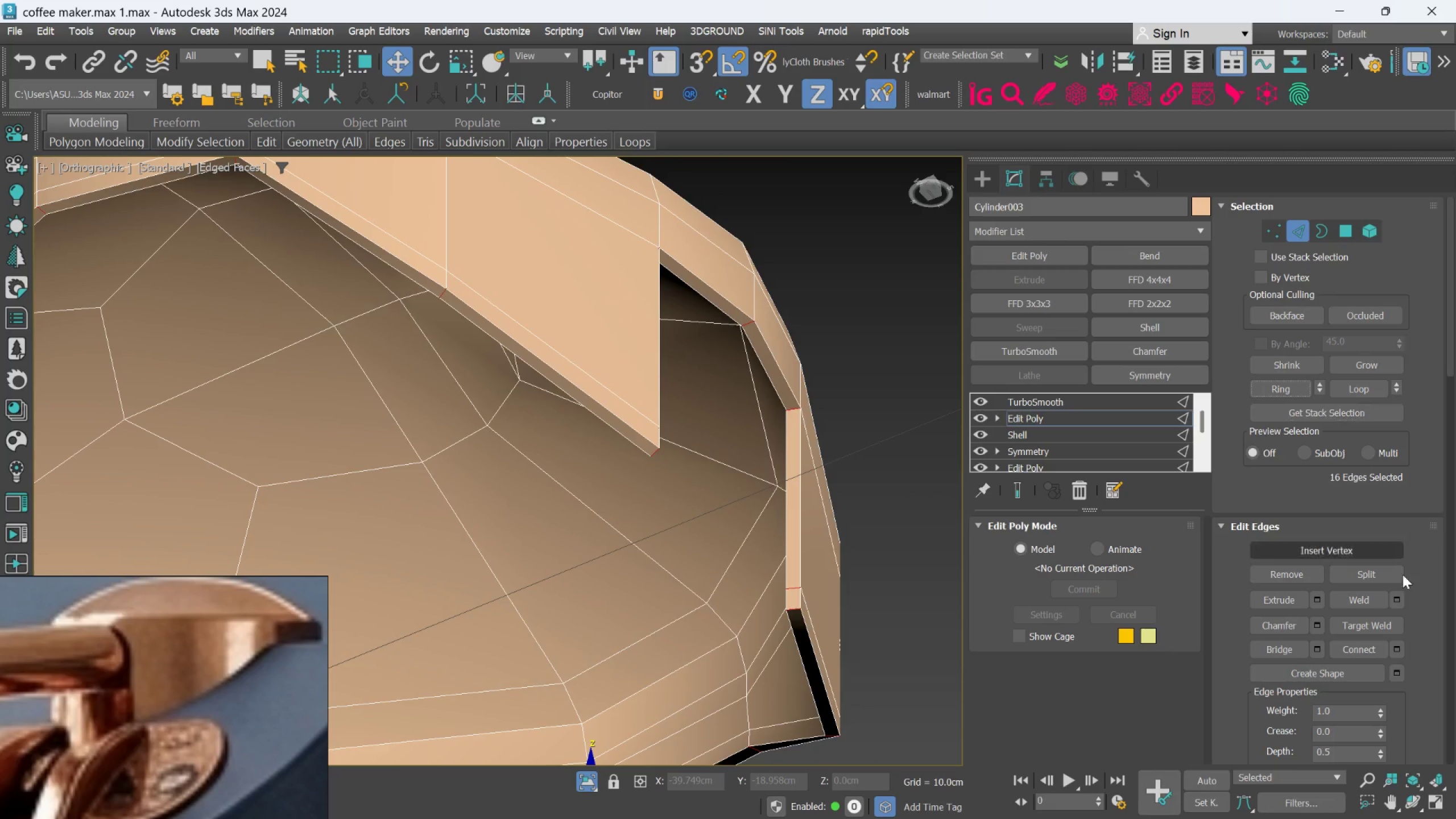 
left_click([1368, 646])
 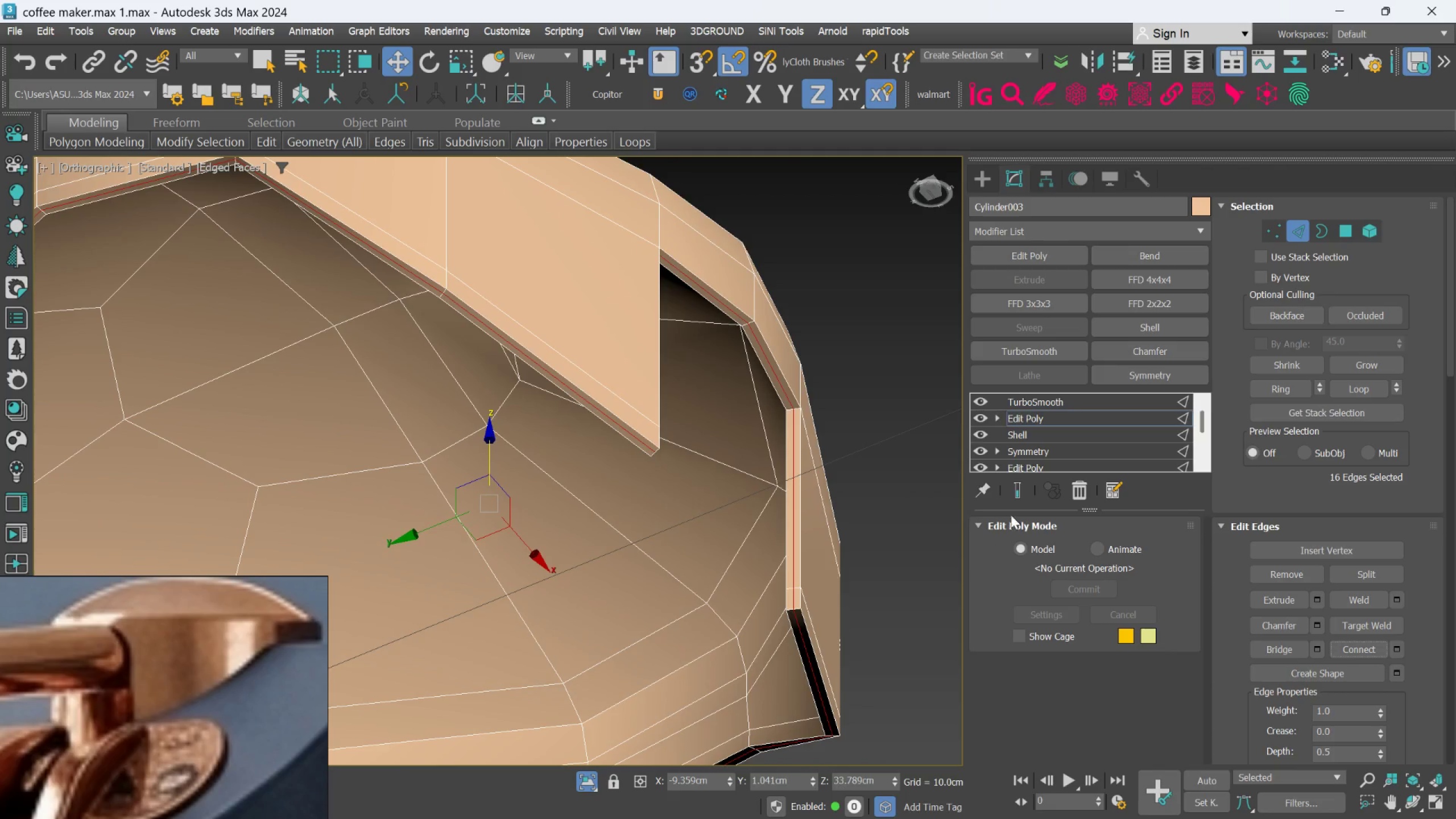 
left_click([1024, 487])
 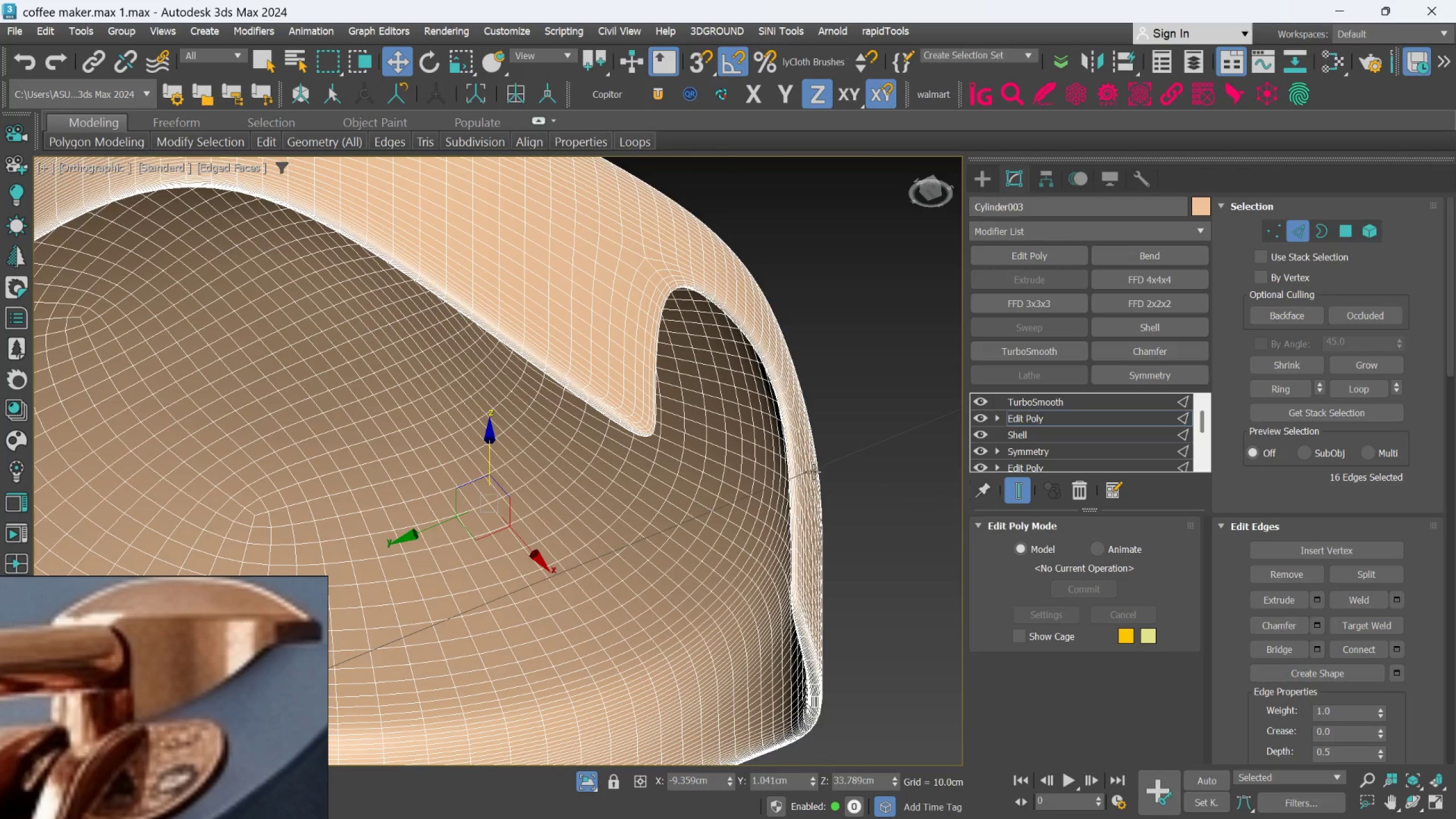 
hold_key(key=AltLeft, duration=0.94)
 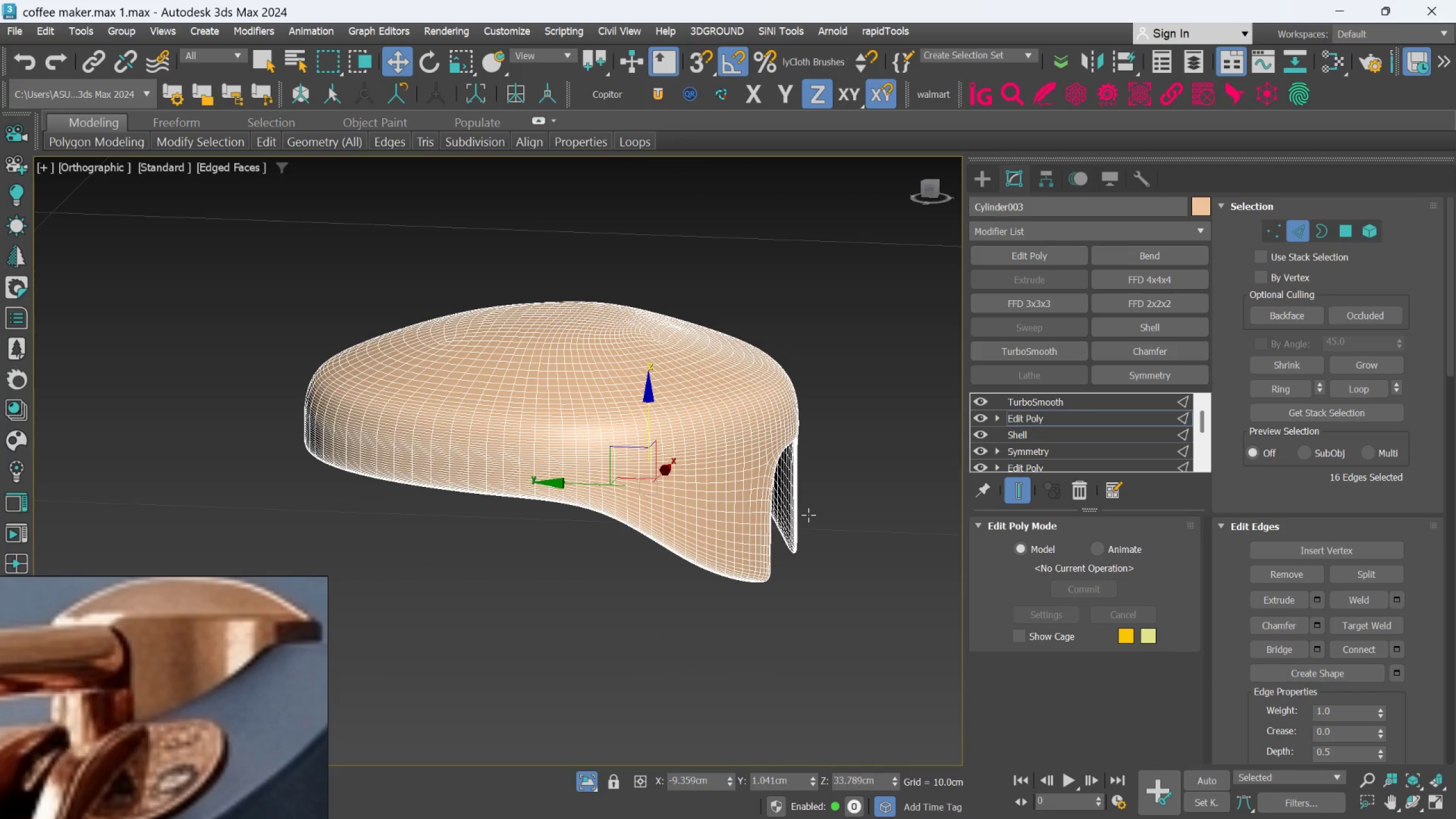 
scroll: coordinate [807, 469], scroll_direction: down, amount: 2.0
 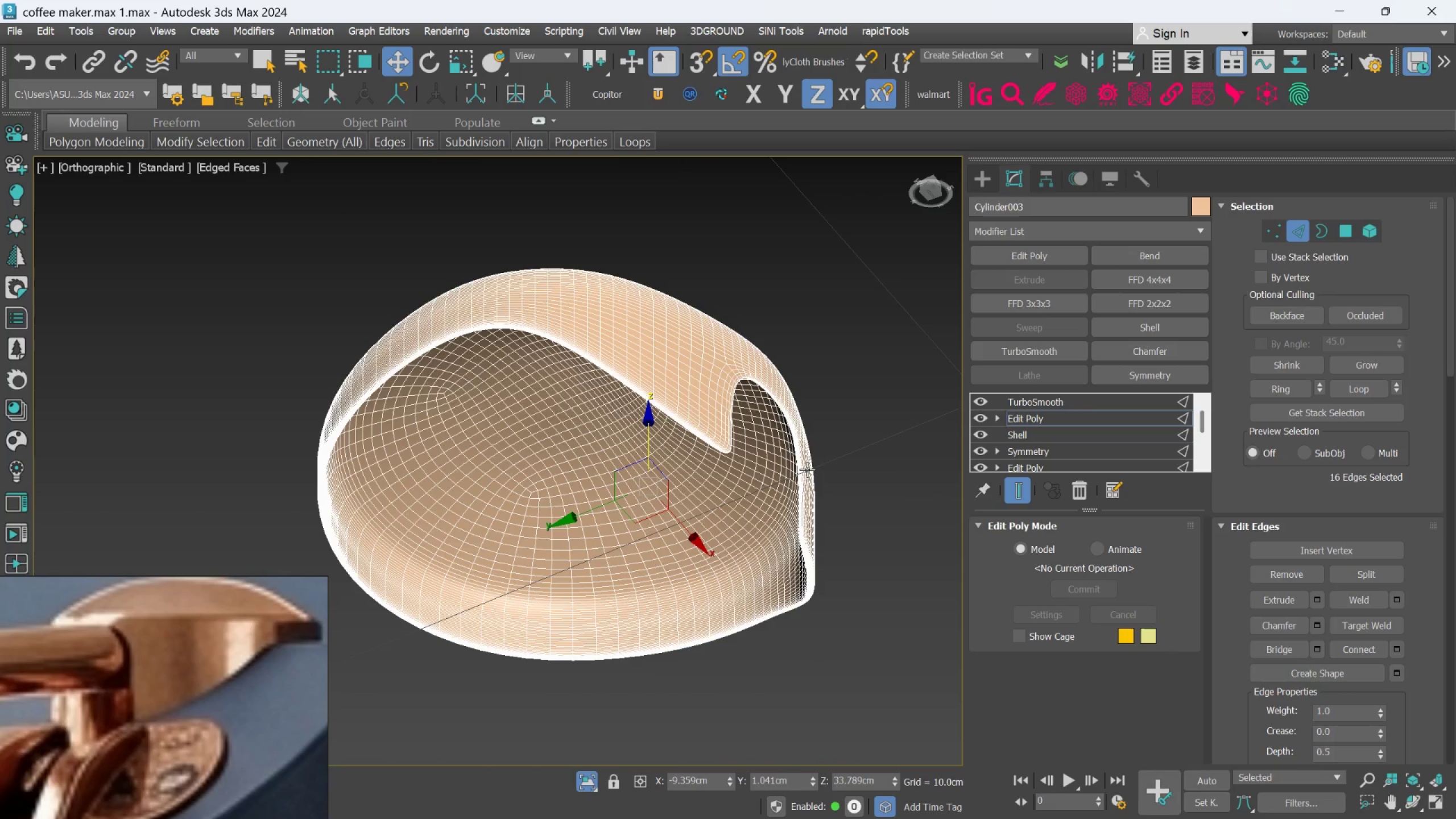 
hold_key(key=AltLeft, duration=0.38)
 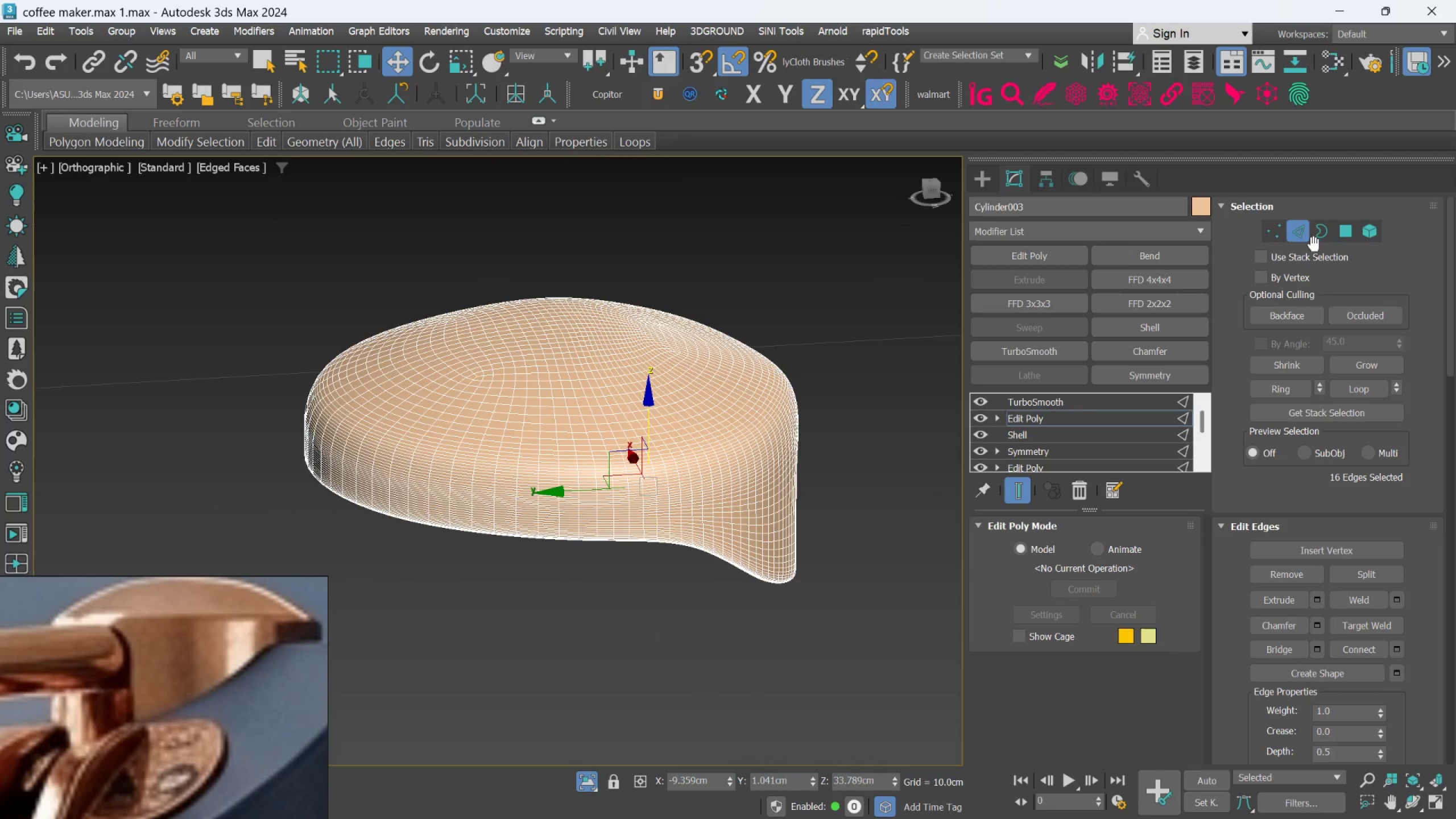 
left_click([1304, 235])
 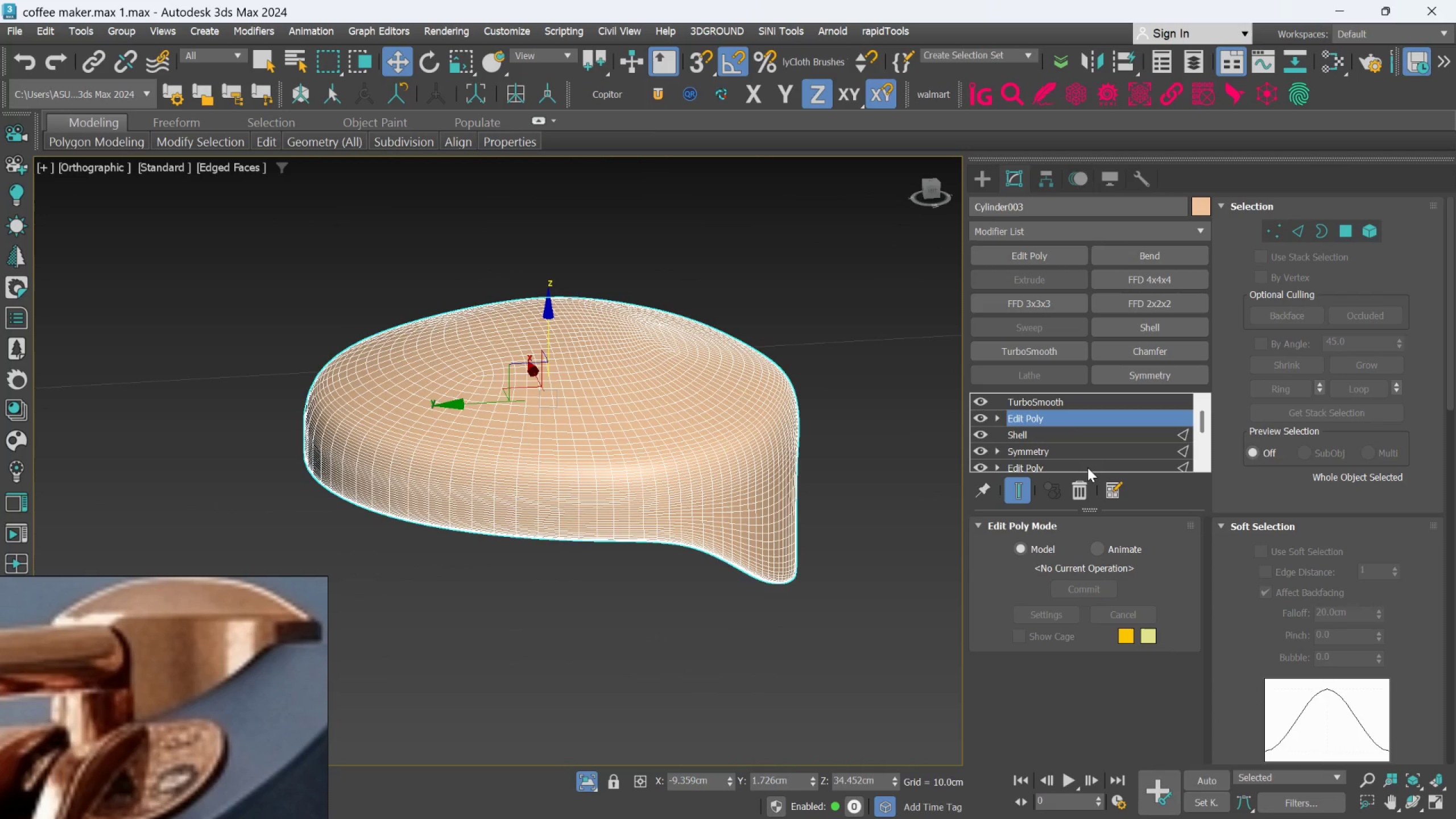 
key(F4)
 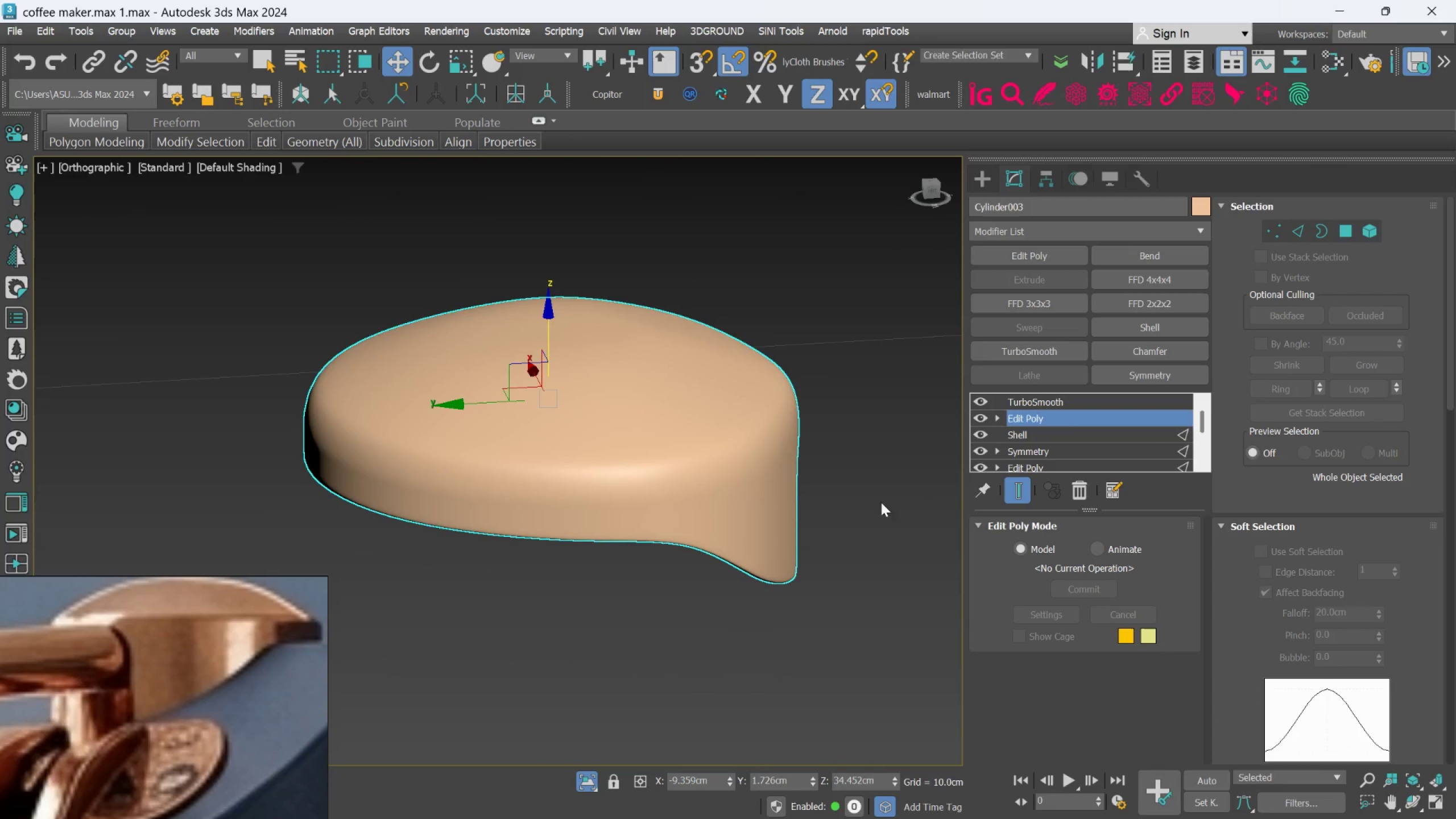 
hold_key(key=AltLeft, duration=0.73)
 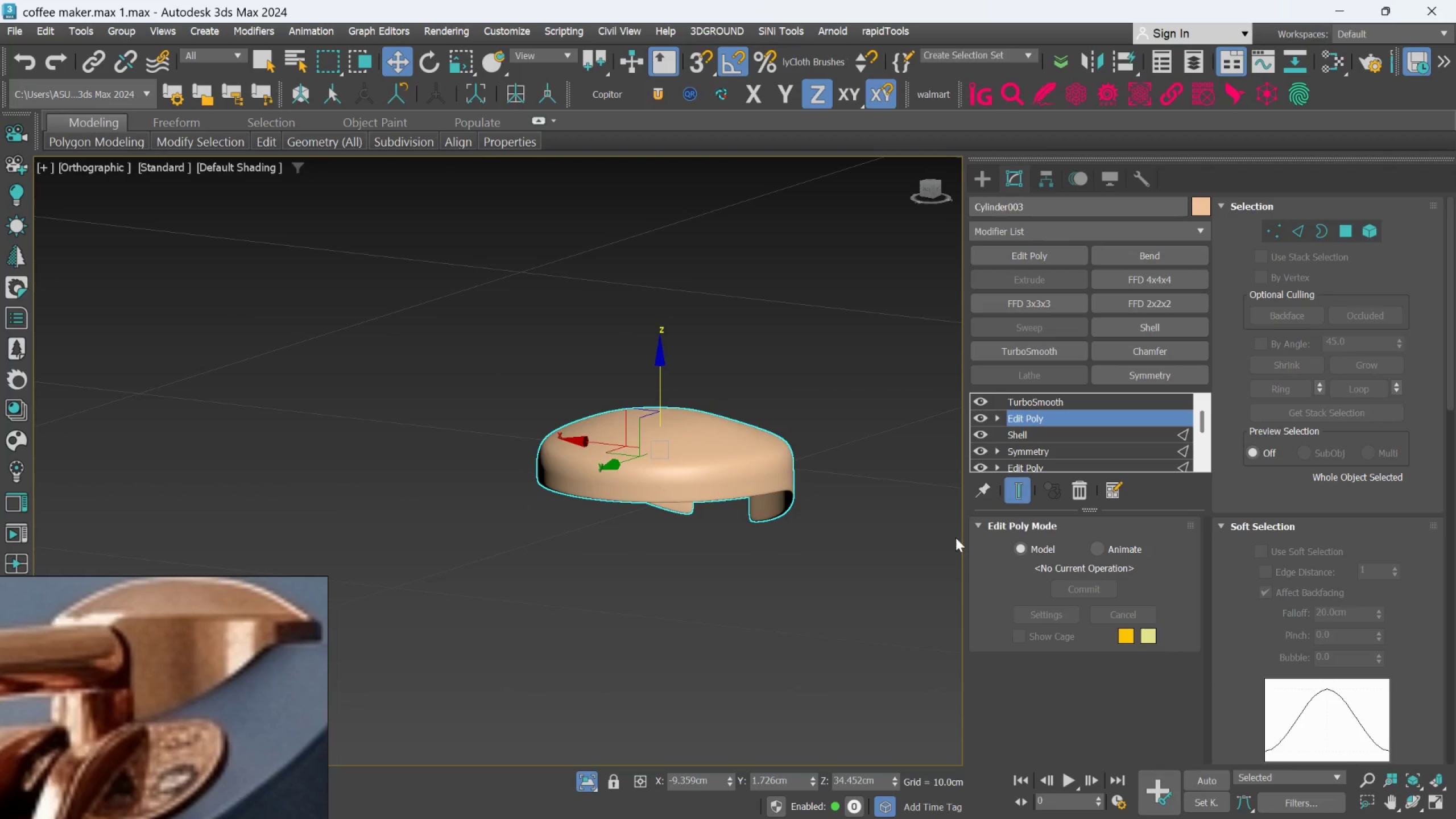 
scroll: coordinate [770, 502], scroll_direction: down, amount: 2.0
 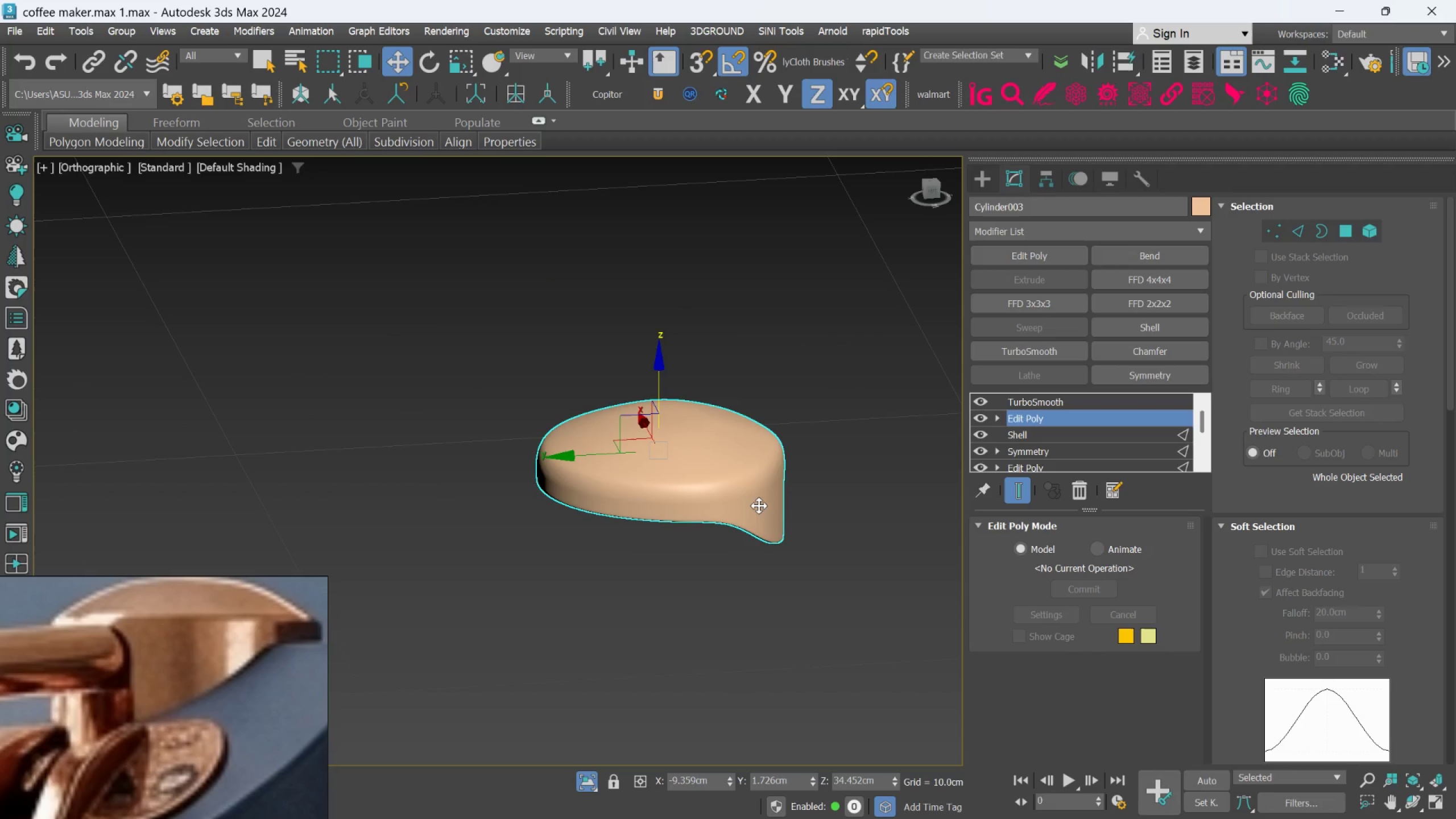 
hold_key(key=AltLeft, duration=2.33)
left_click([592, 783])
 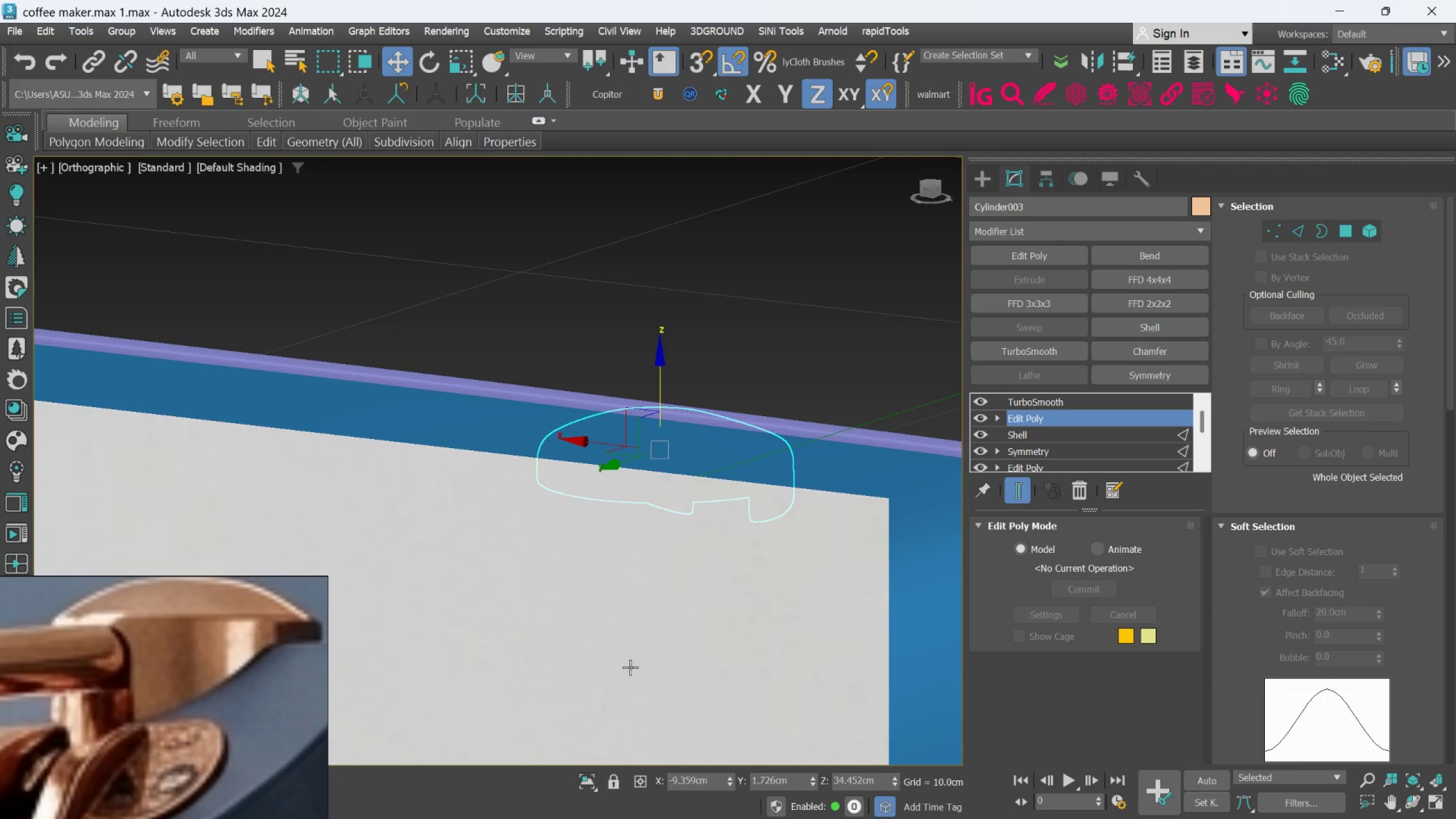 
hold_key(key=AltLeft, duration=0.61)
 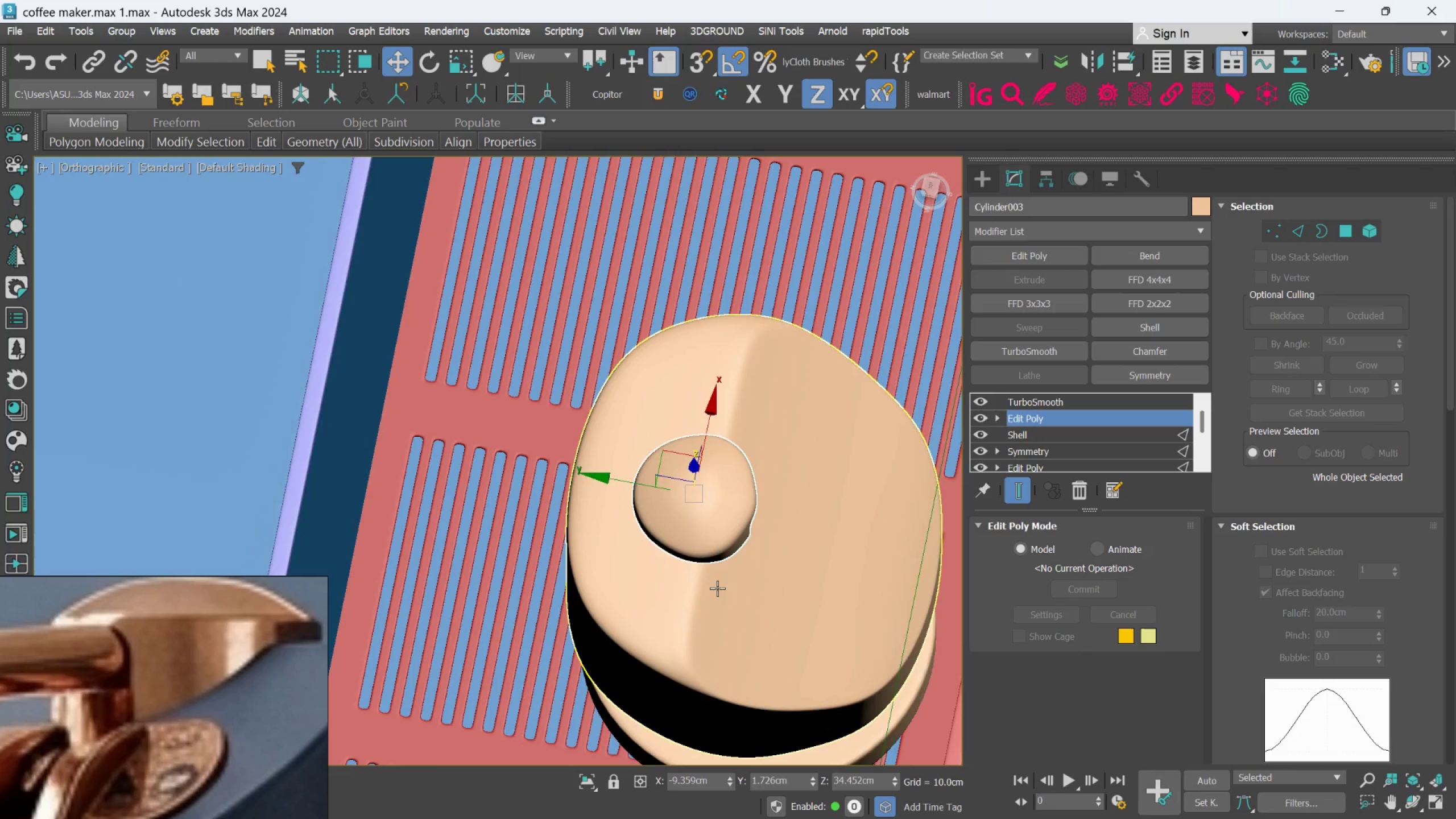 
scroll: coordinate [636, 629], scroll_direction: down, amount: 2.0
 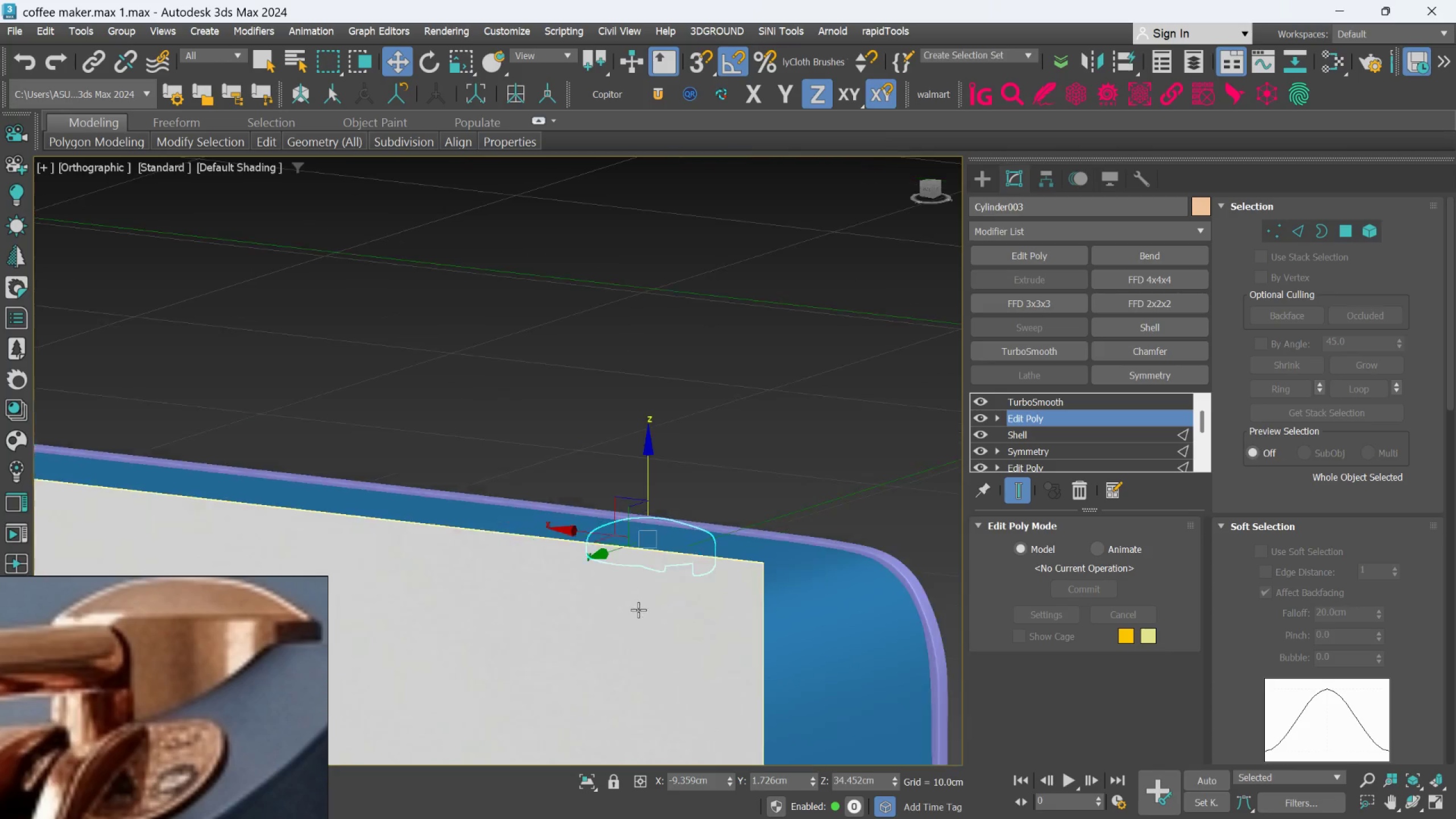 
hold_key(key=AltLeft, duration=0.98)
 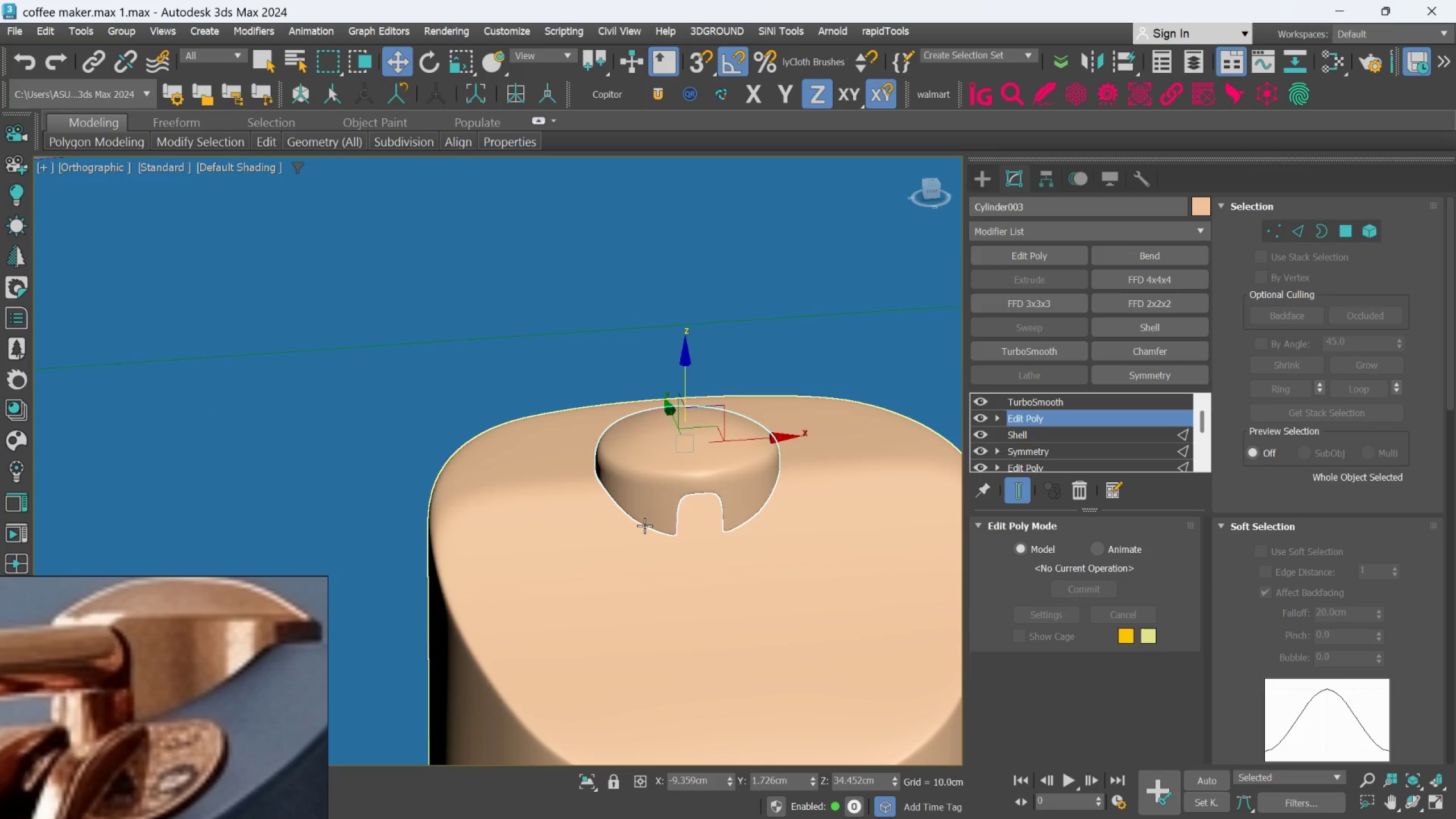 
scroll: coordinate [717, 589], scroll_direction: up, amount: 1.0
 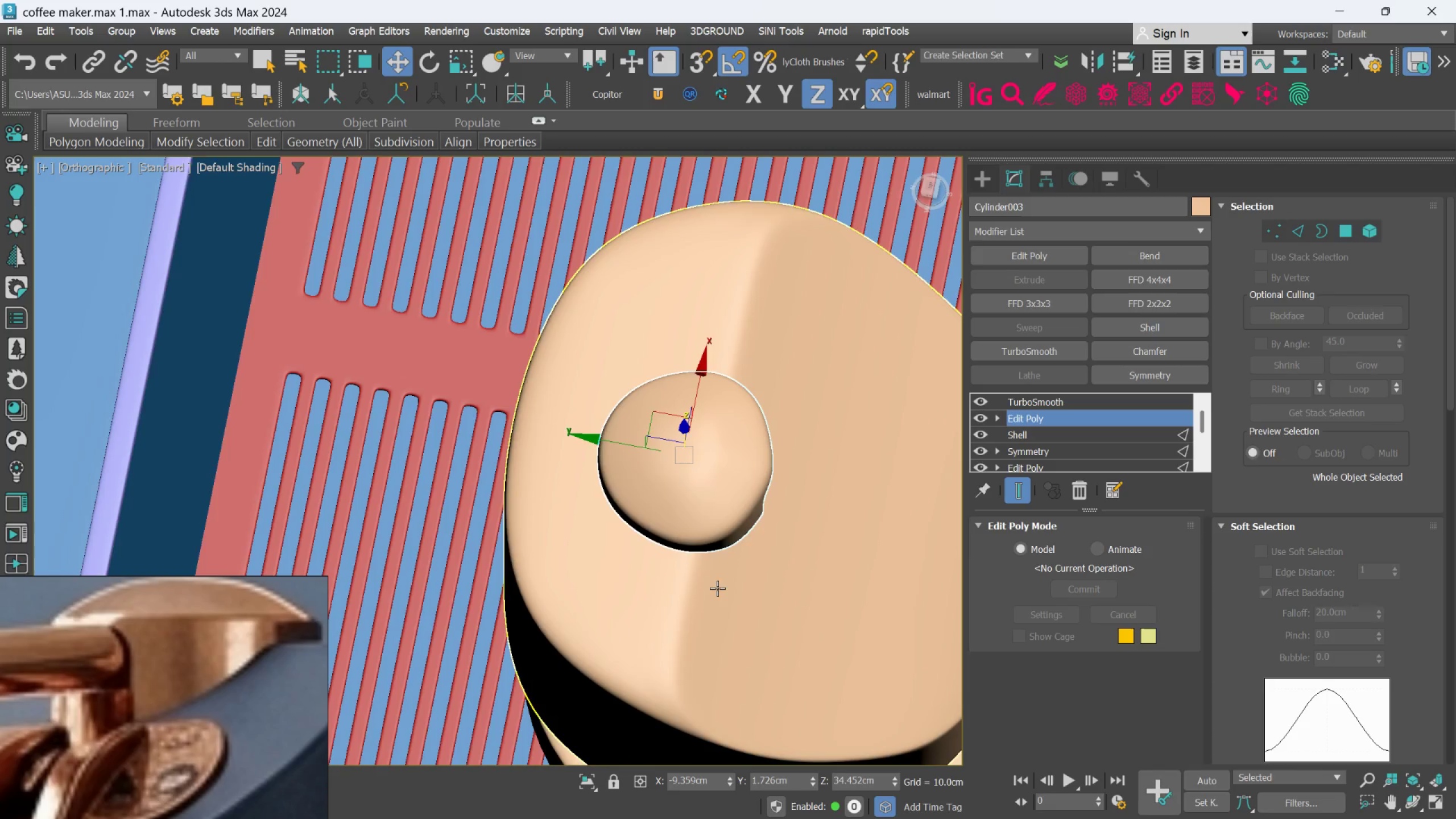 
hold_key(key=AltLeft, duration=0.52)
 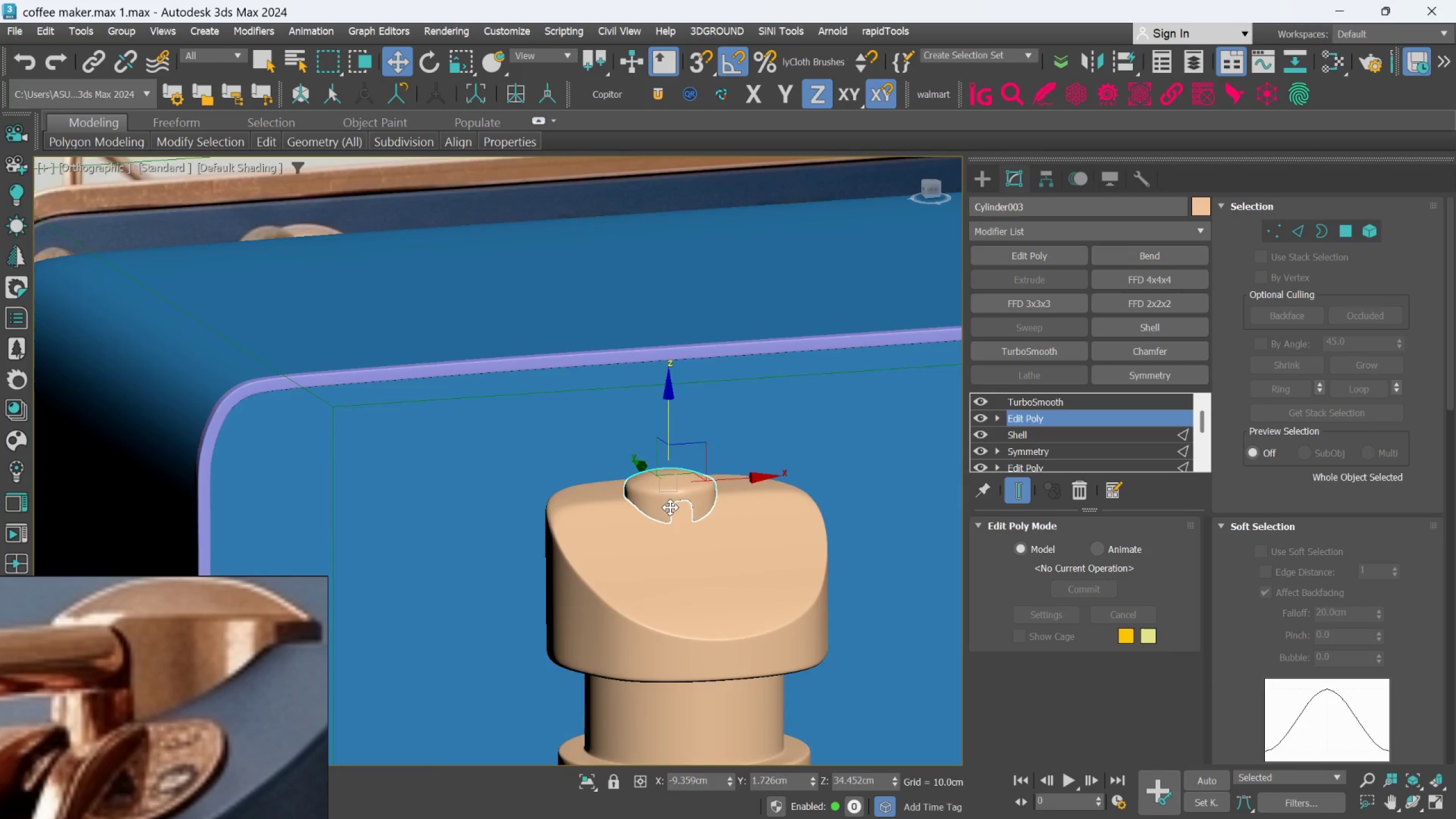 
scroll: coordinate [645, 526], scroll_direction: down, amount: 2.0
 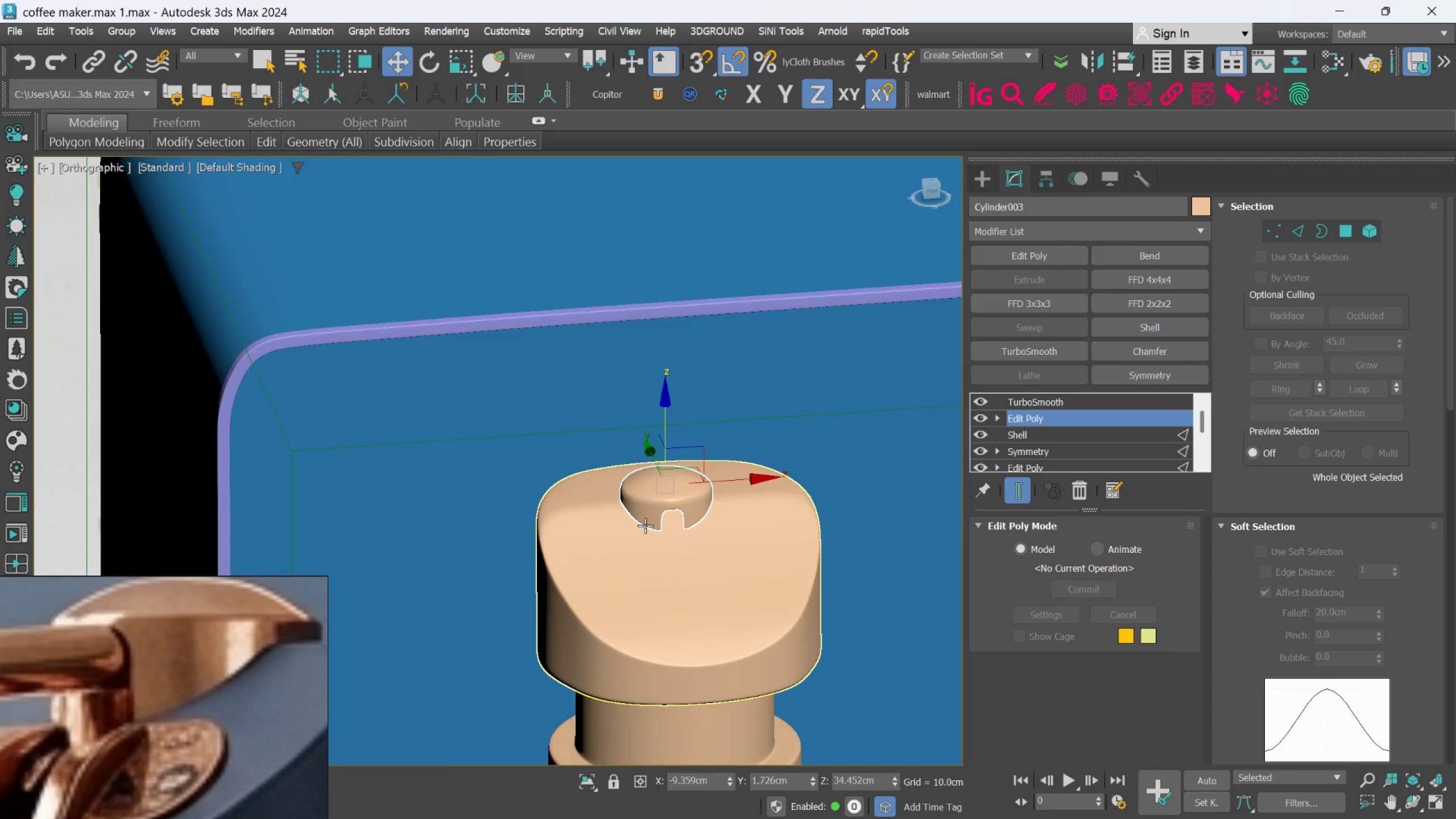 
key(Alt+AltLeft)
 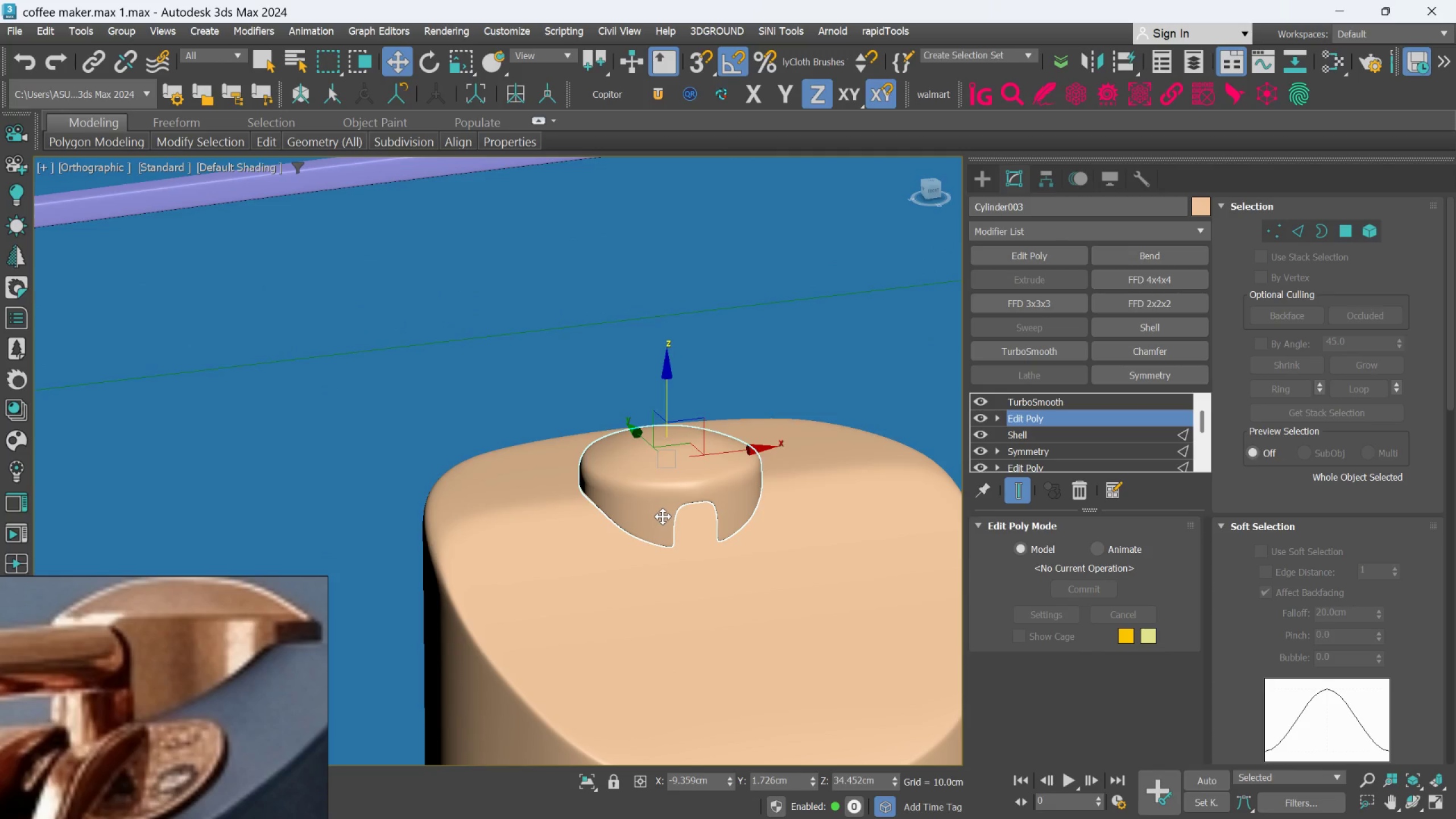 
scroll: coordinate [670, 507], scroll_direction: up, amount: 2.0
 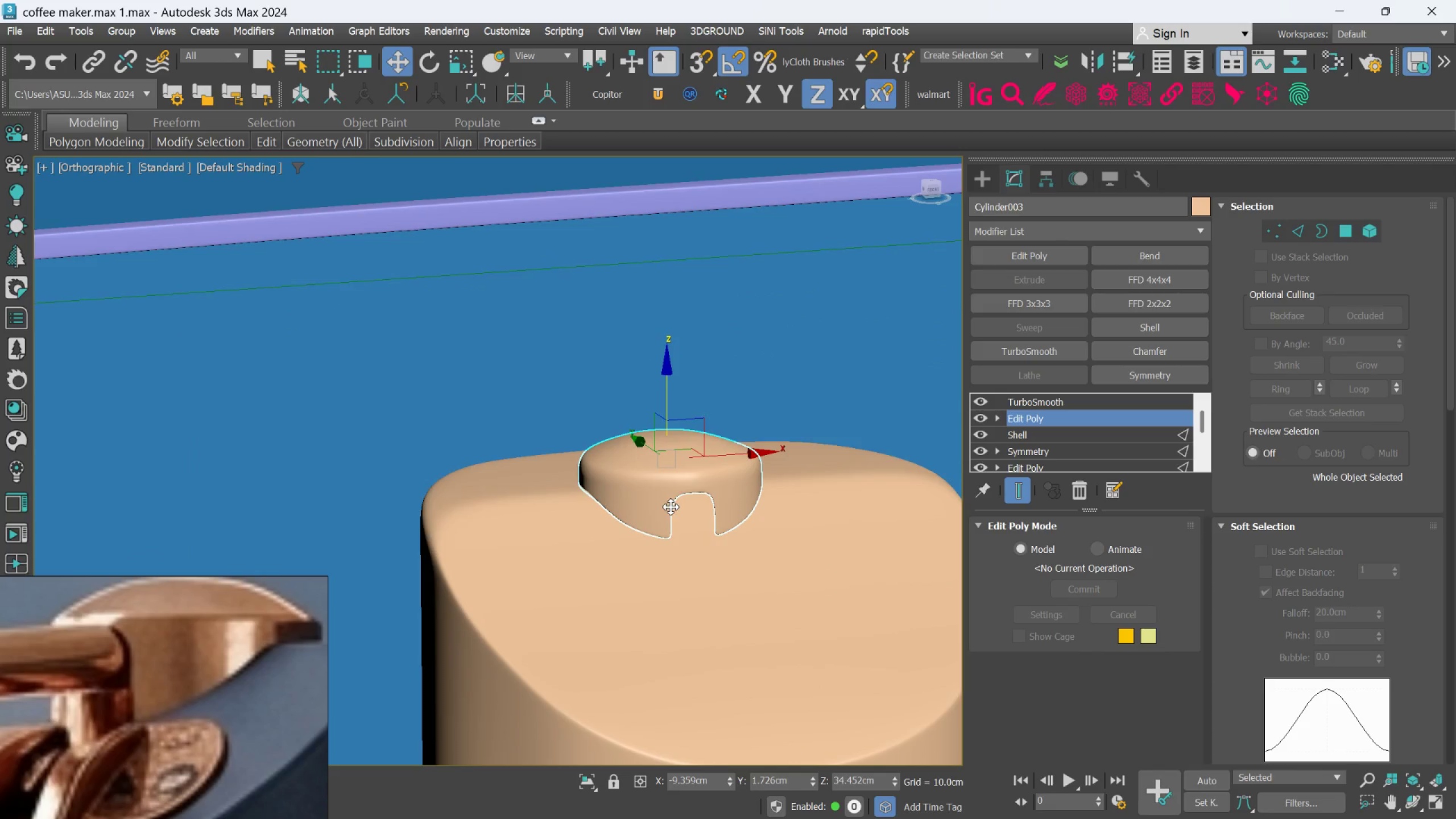 
hold_key(key=AltLeft, duration=0.36)
 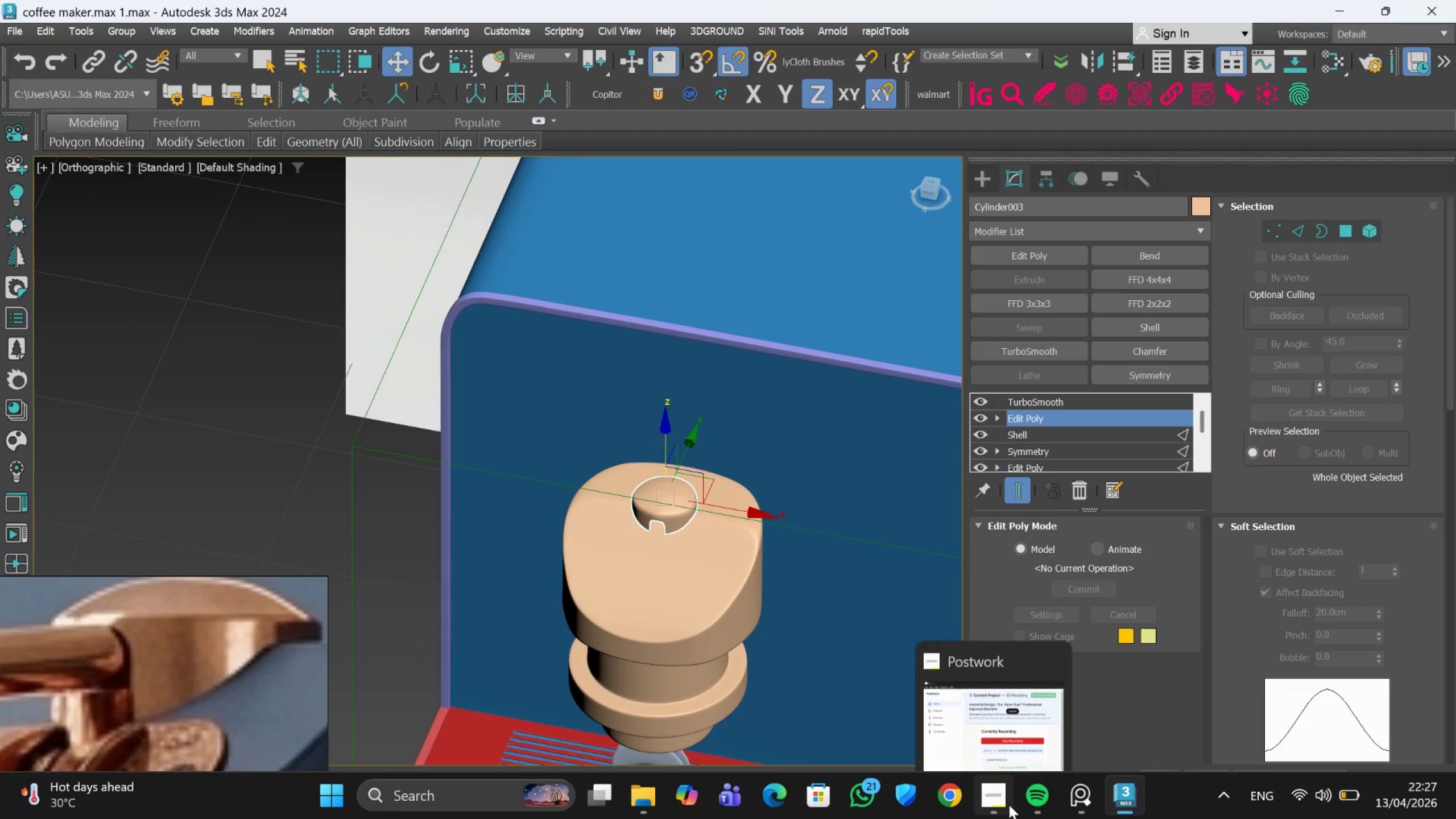 
scroll: coordinate [664, 515], scroll_direction: down, amount: 3.0
 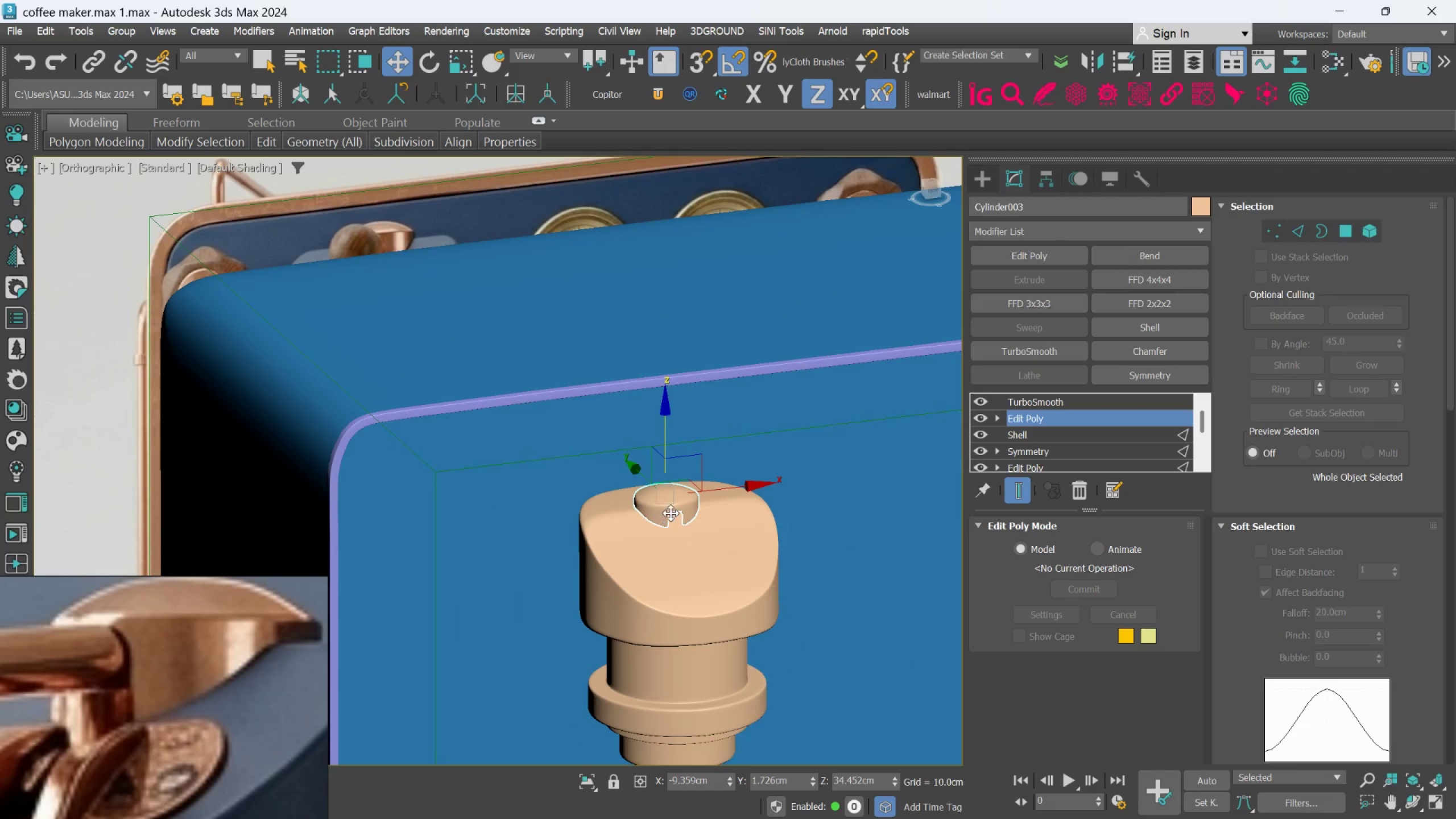 
left_click([1007, 737])
 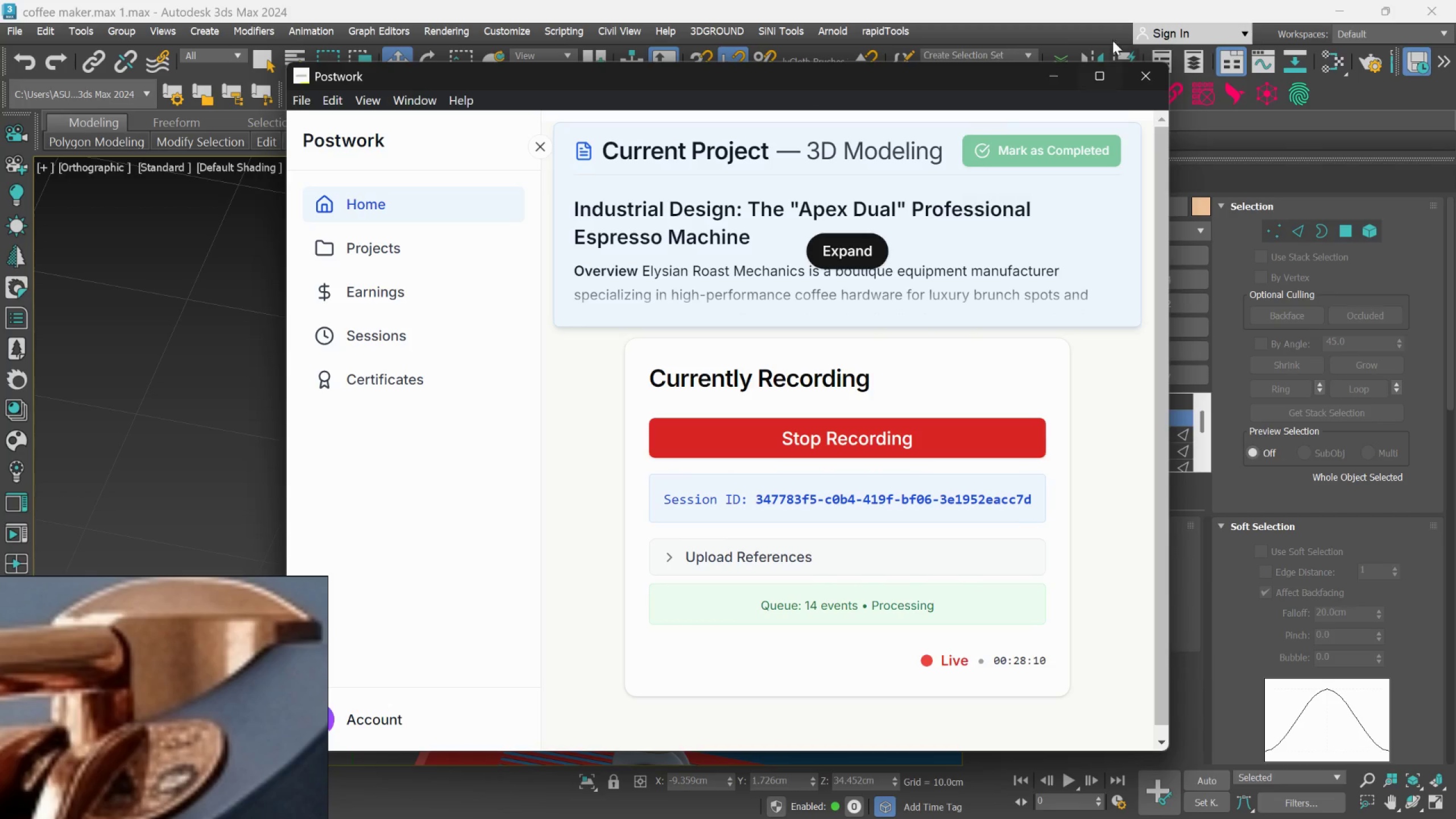 
left_click([1052, 76])
 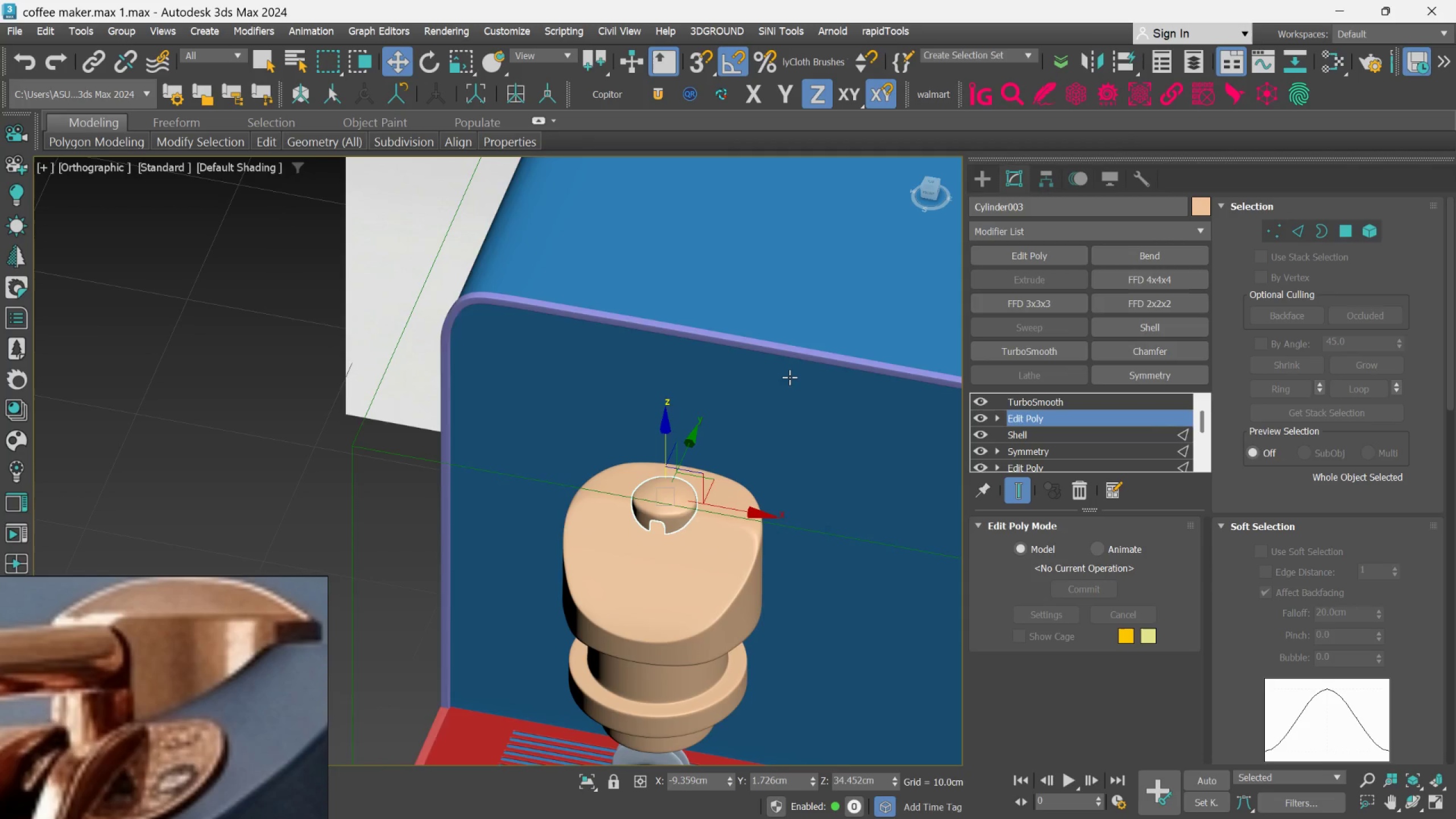 
hold_key(key=AltLeft, duration=0.62)
 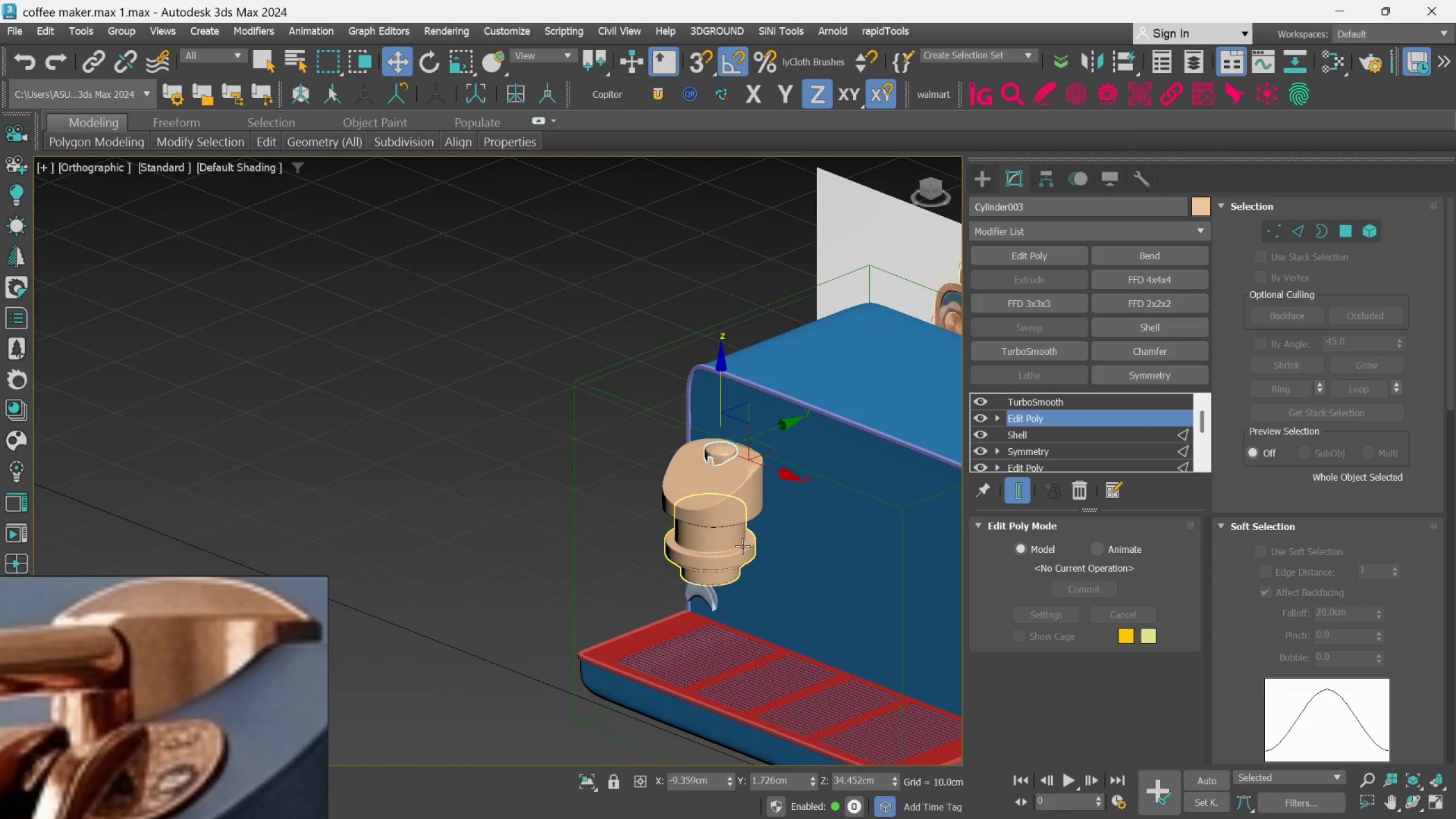 
scroll: coordinate [777, 400], scroll_direction: down, amount: 2.0
 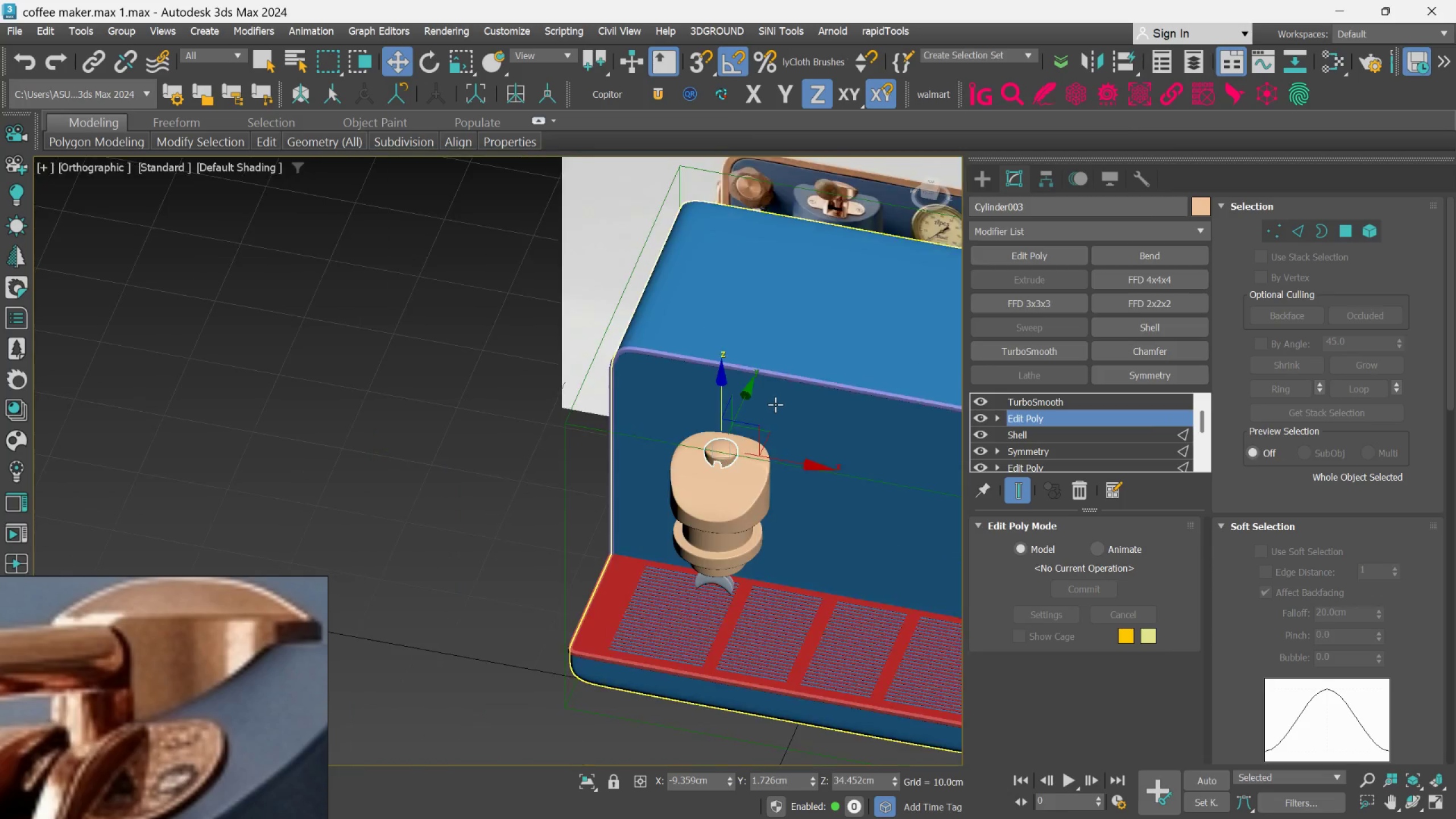 
hold_key(key=AltLeft, duration=1.08)
 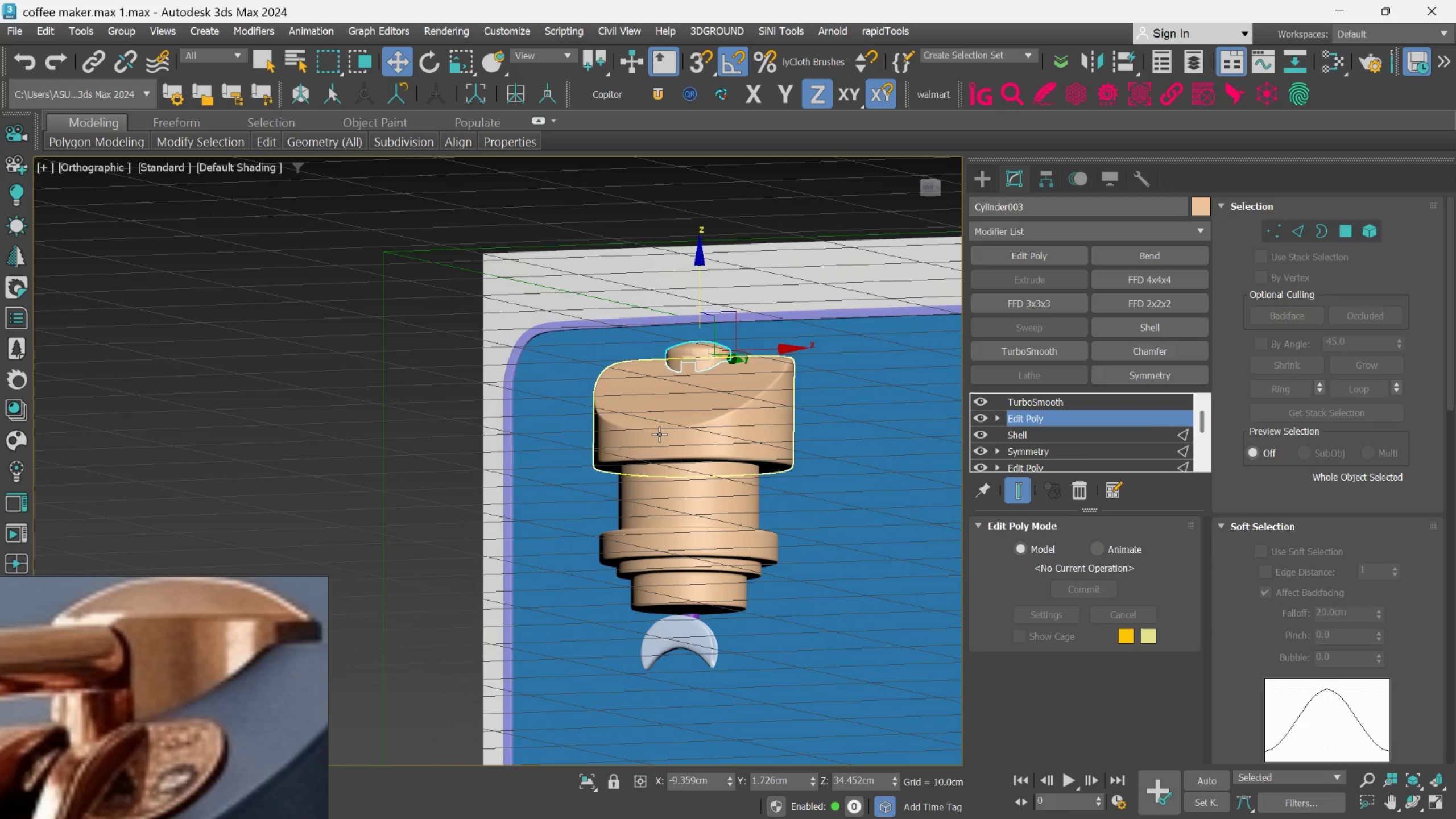 
scroll: coordinate [742, 546], scroll_direction: up, amount: 2.0
 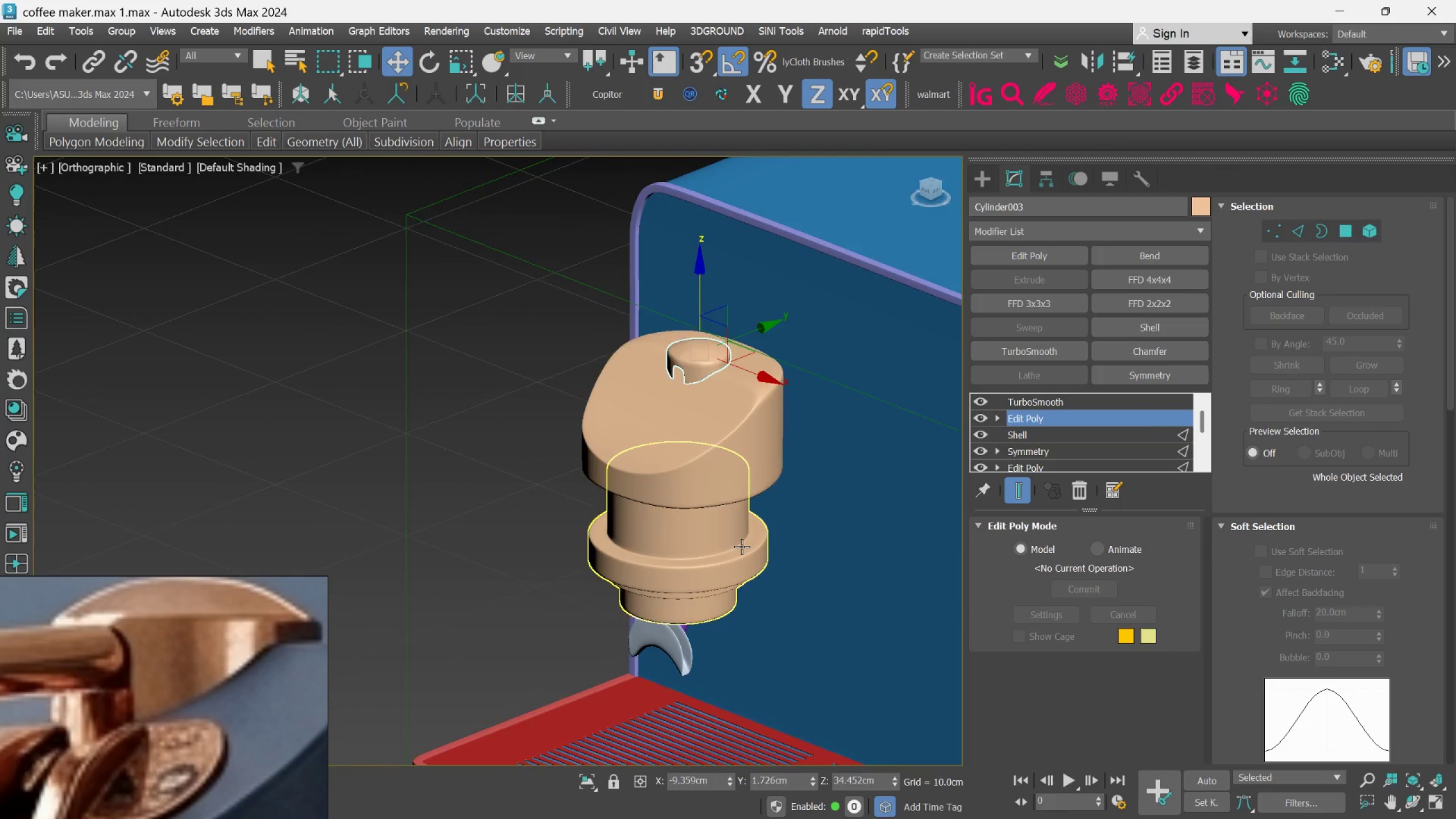 
hold_key(key=AltLeft, duration=0.58)
 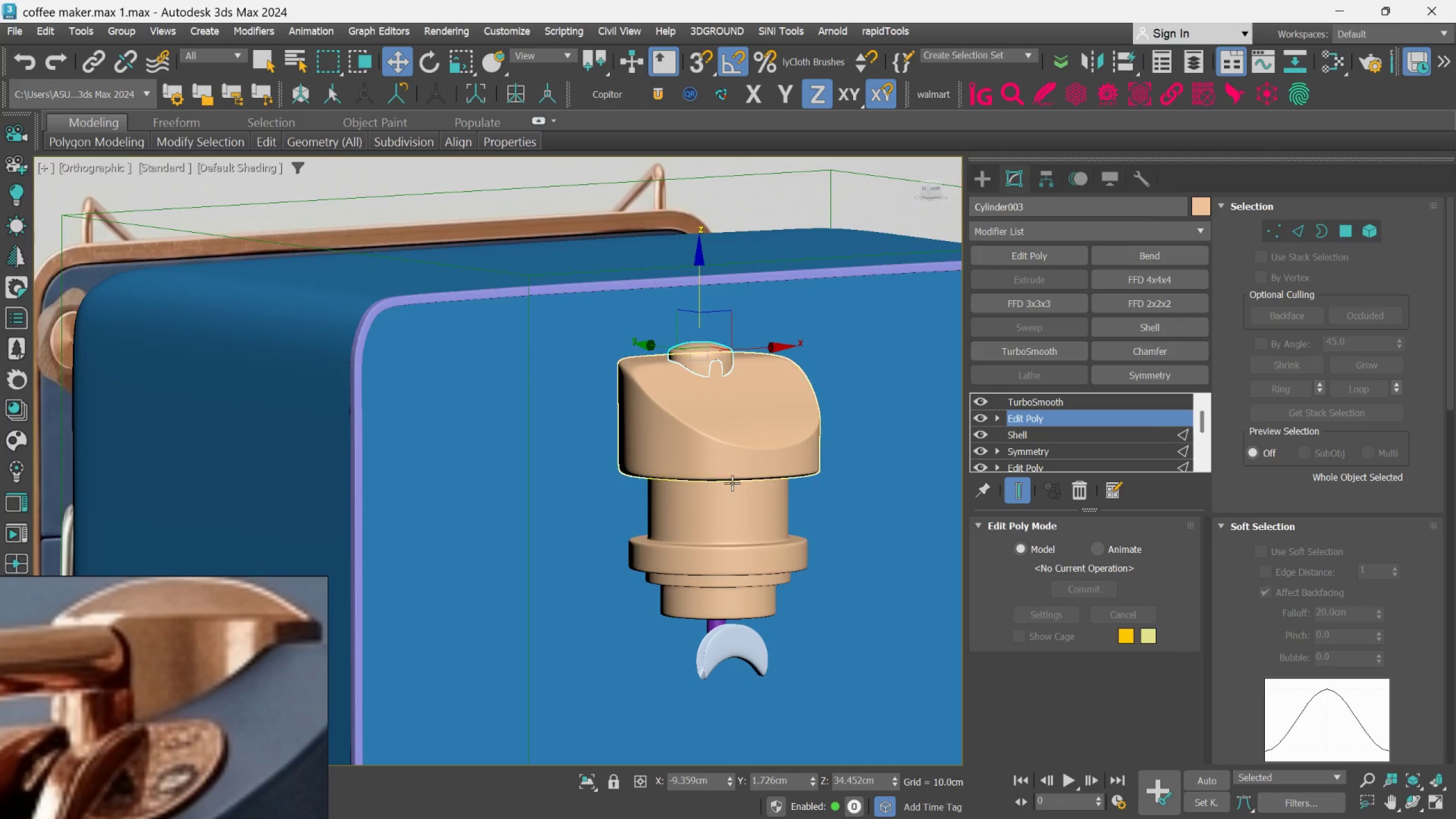 
hold_key(key=AltLeft, duration=0.44)
 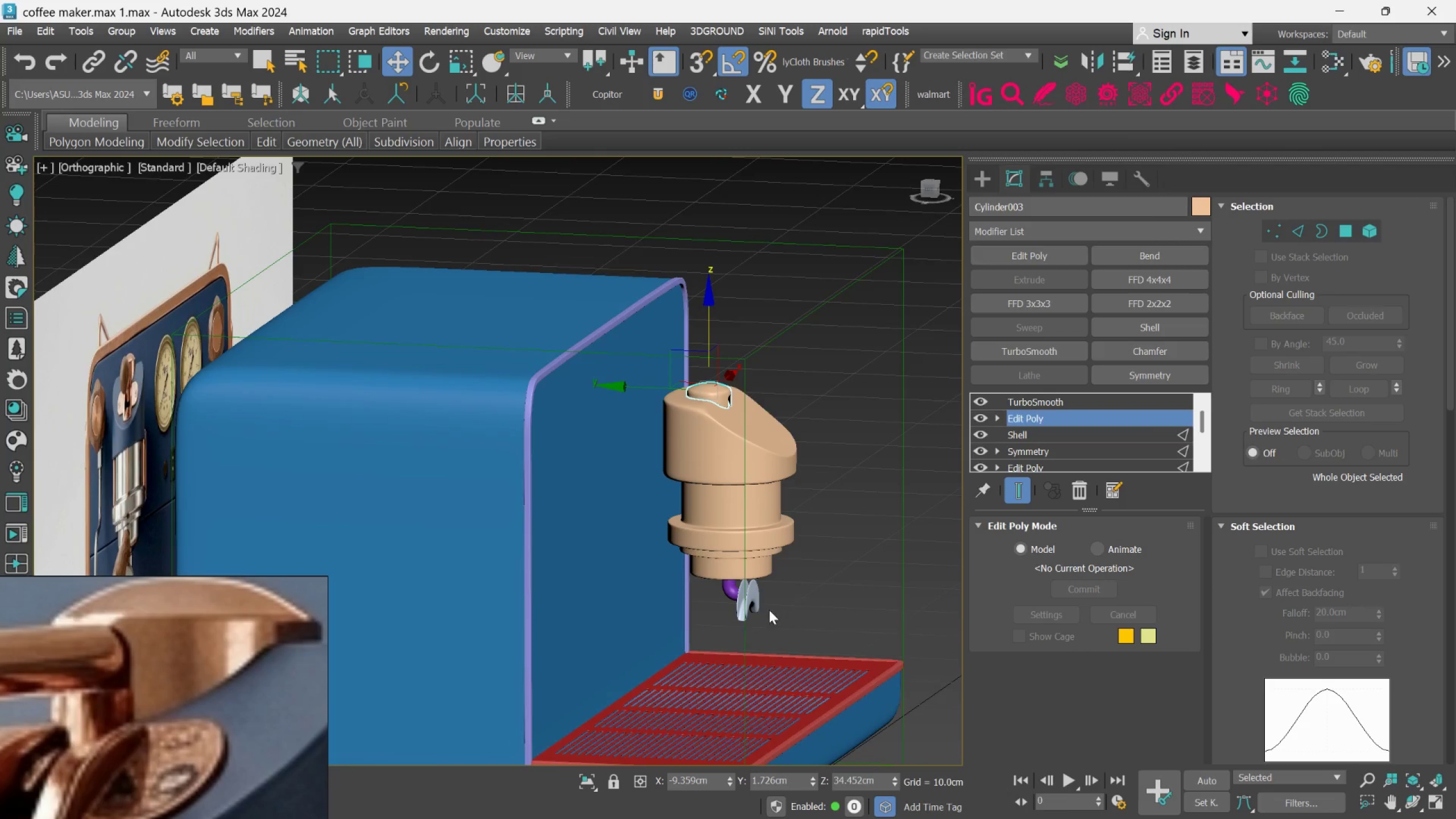 
scroll: coordinate [732, 483], scroll_direction: down, amount: 1.0
 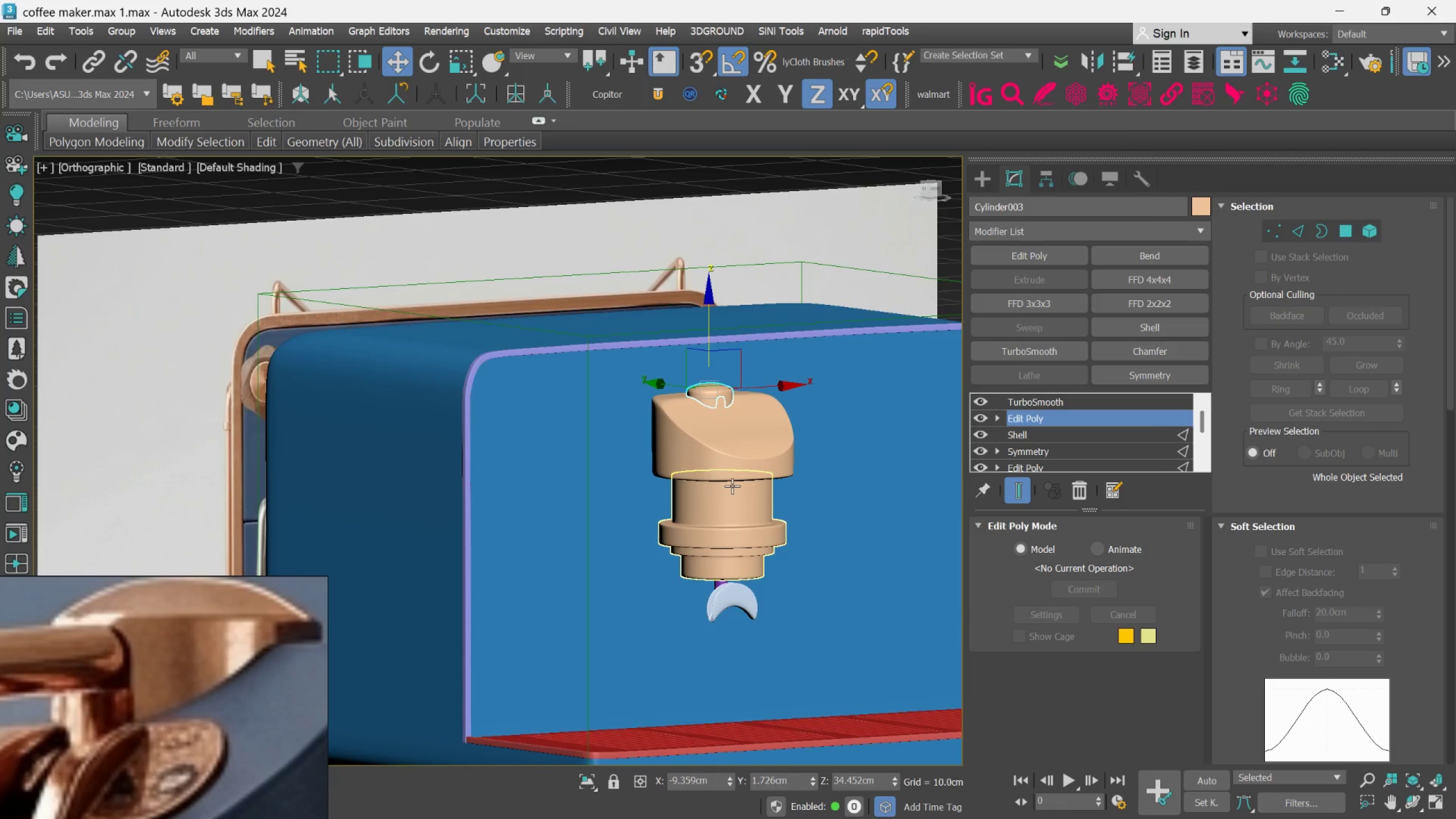 
hold_key(key=AltLeft, duration=0.88)
 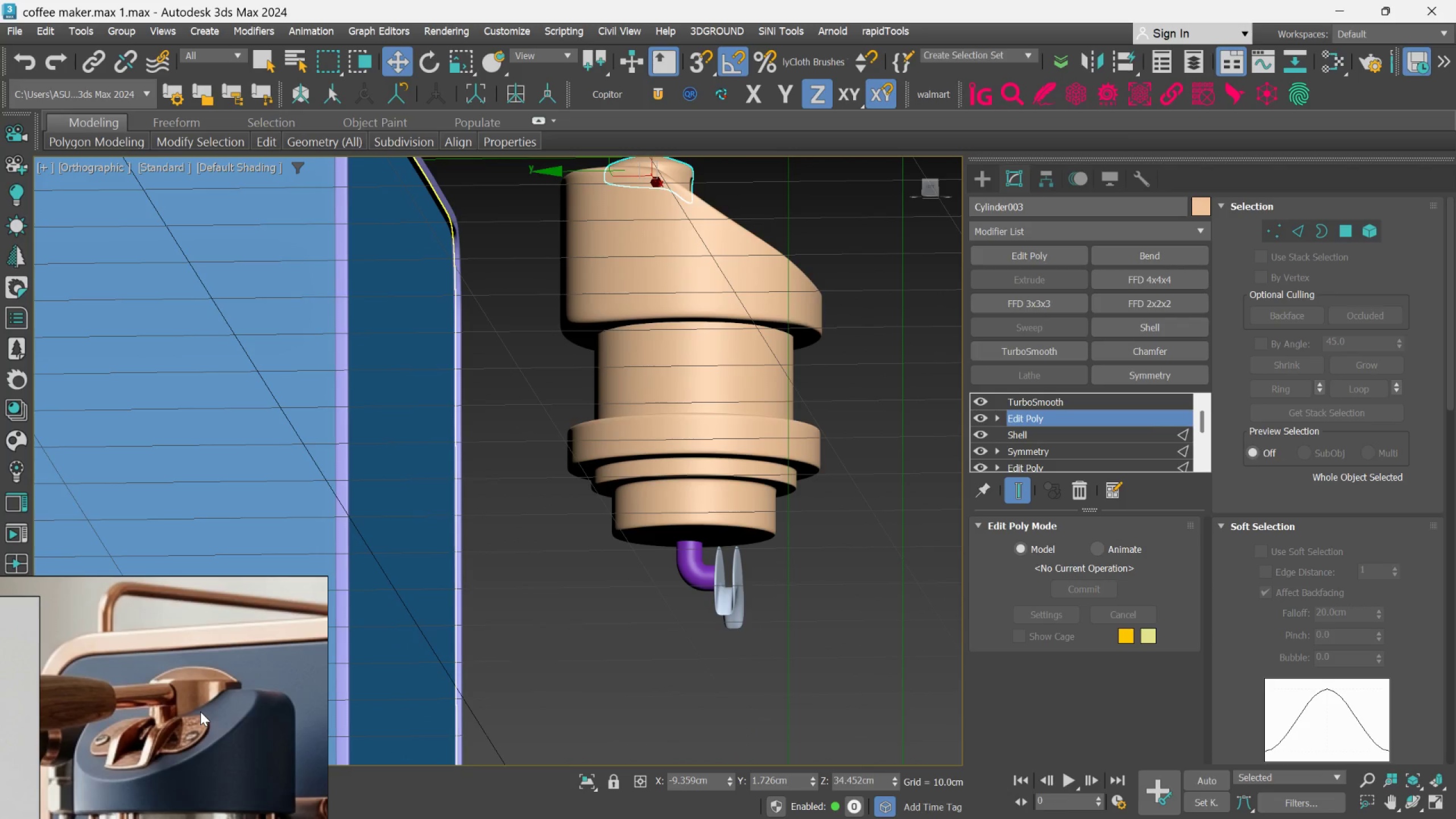 
scroll: coordinate [769, 610], scroll_direction: up, amount: 2.0
 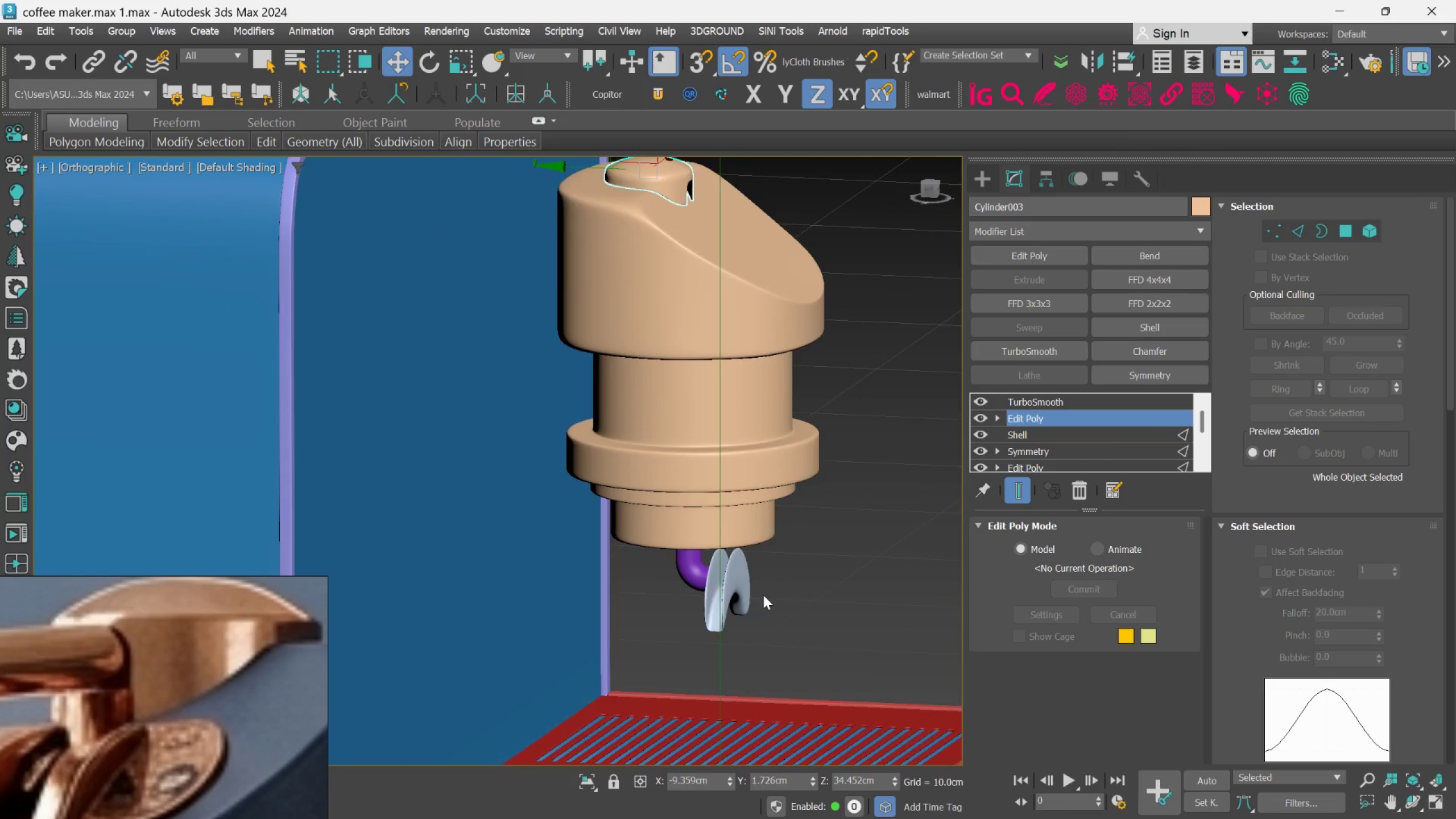 
hold_key(key=AltLeft, duration=2.22)
scroll: coordinate [200, 710], scroll_direction: down, amount: 7.0
 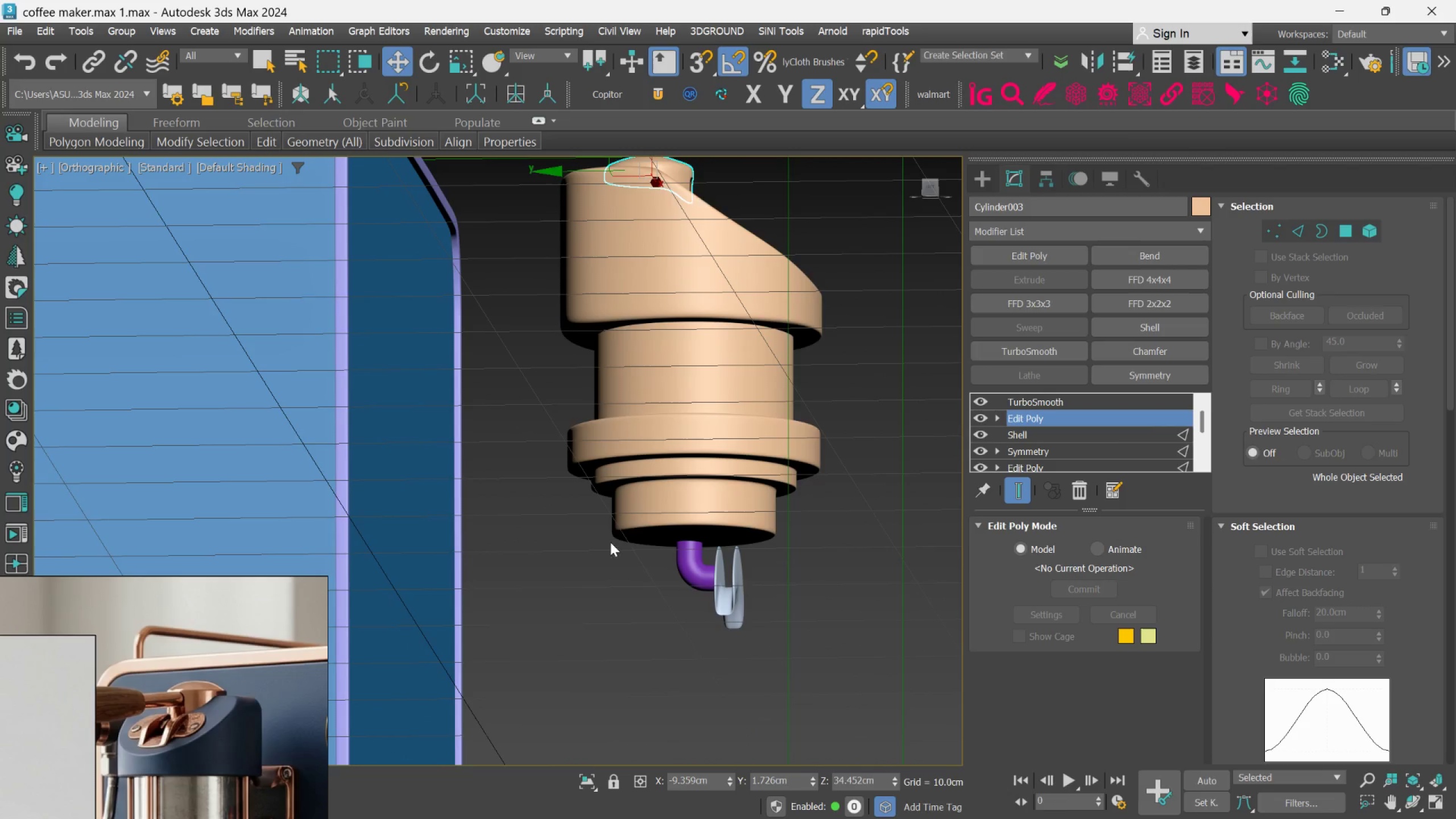 
hold_key(key=AltLeft, duration=0.44)
 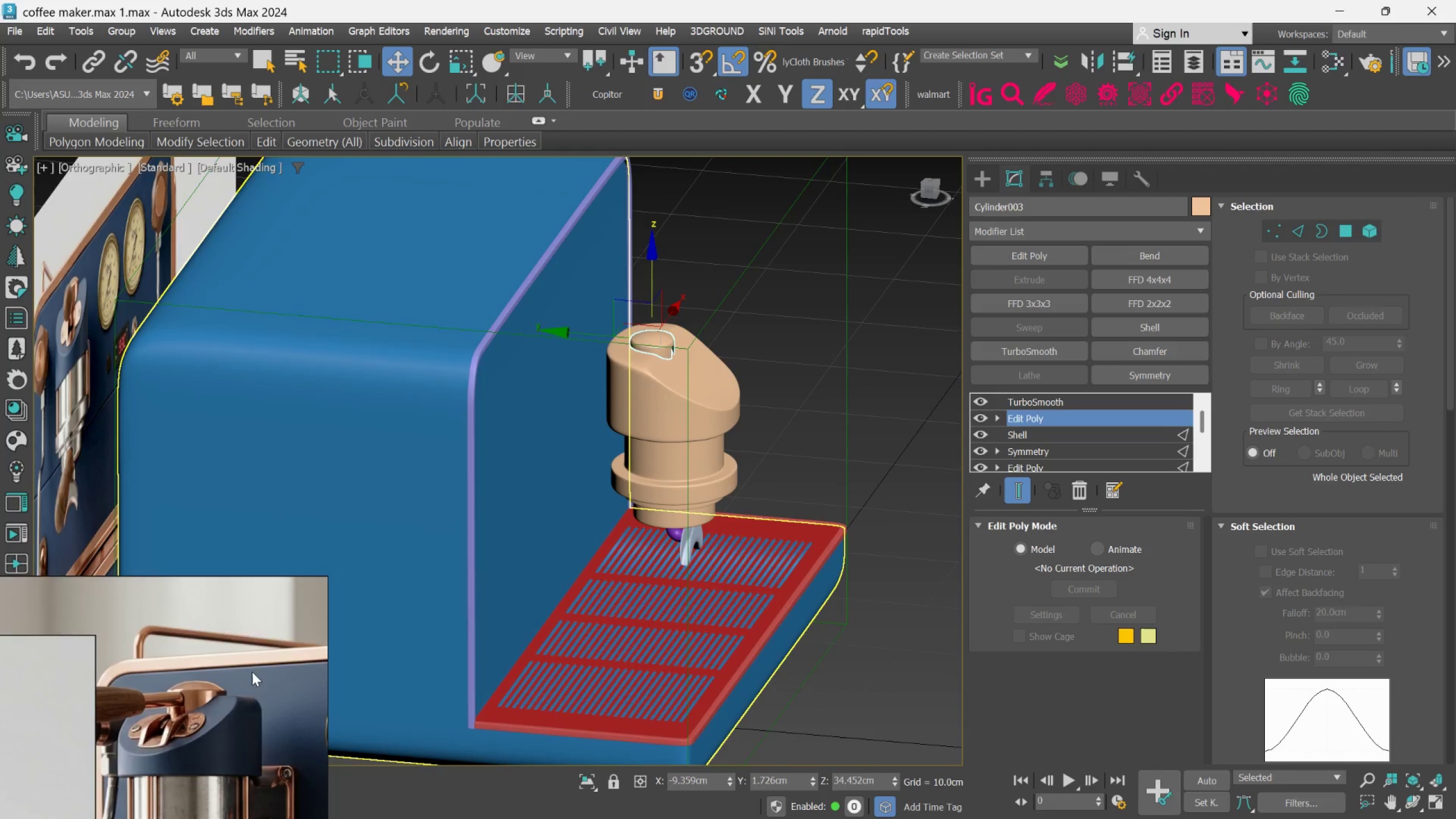 
scroll: coordinate [234, 673], scroll_direction: down, amount: 5.0
 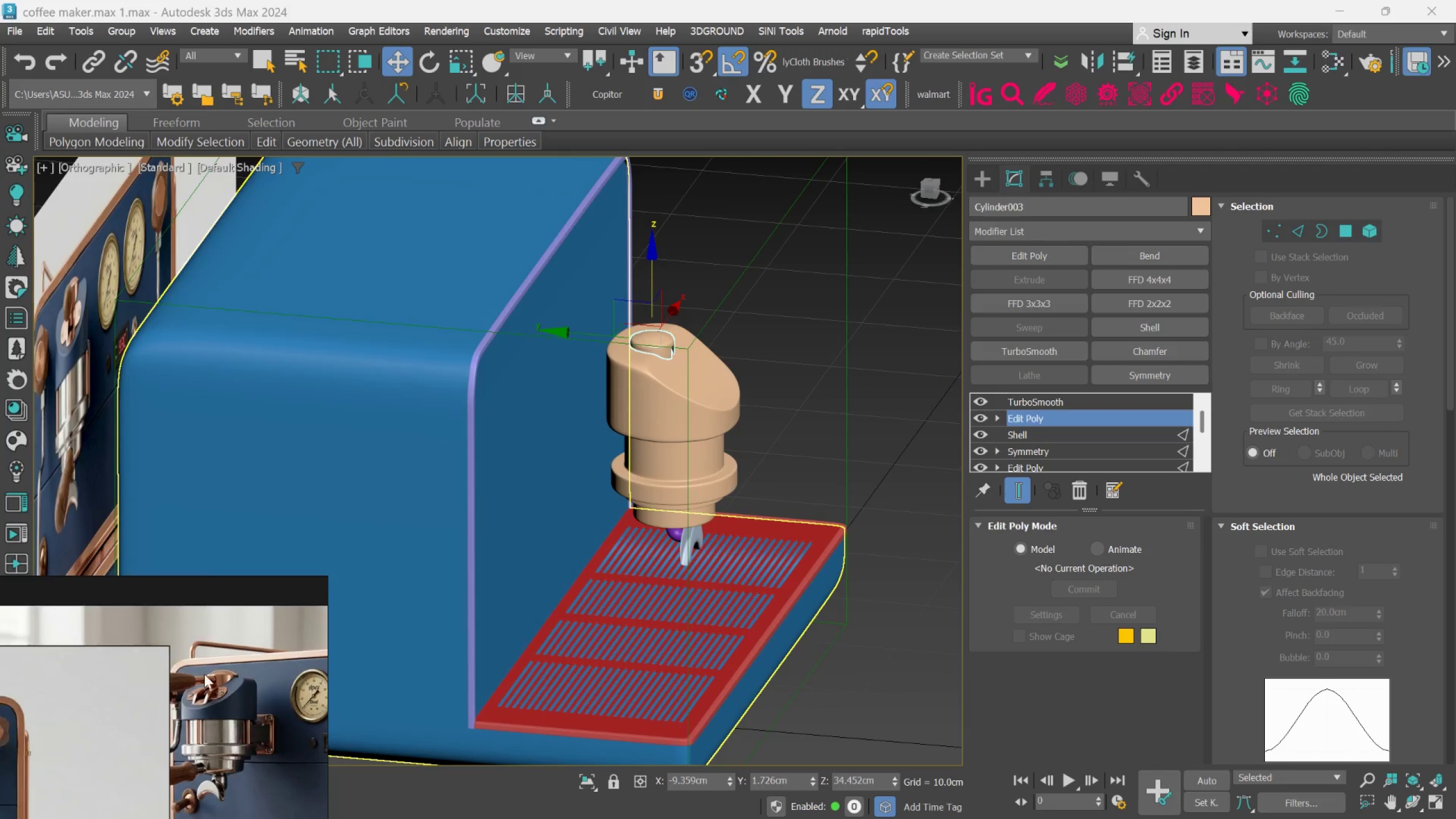 
left_click_drag(start_coordinate=[161, 689], to_coordinate=[80, 709])
 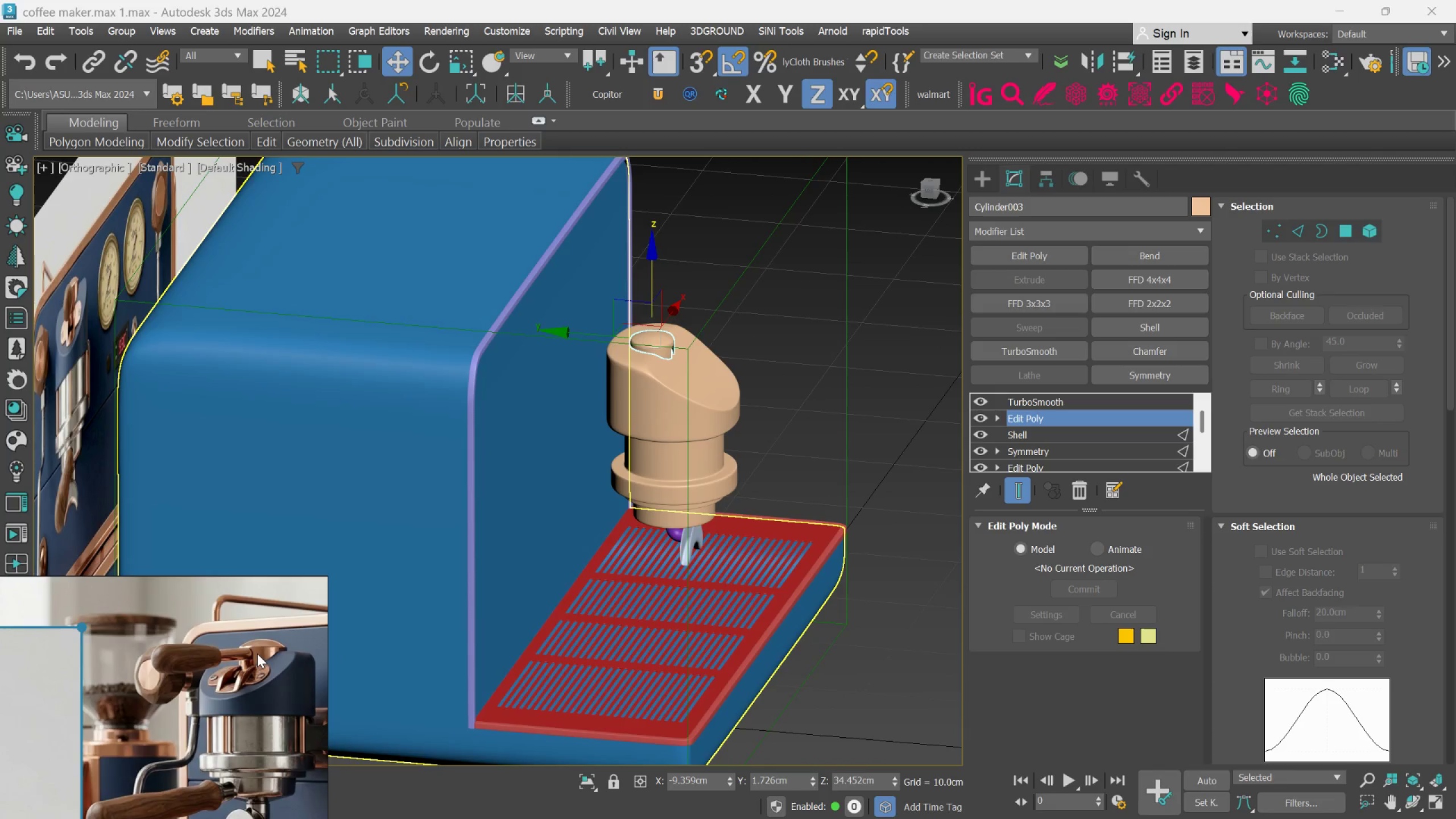 
scroll: coordinate [217, 665], scroll_direction: up, amount: 1.0
 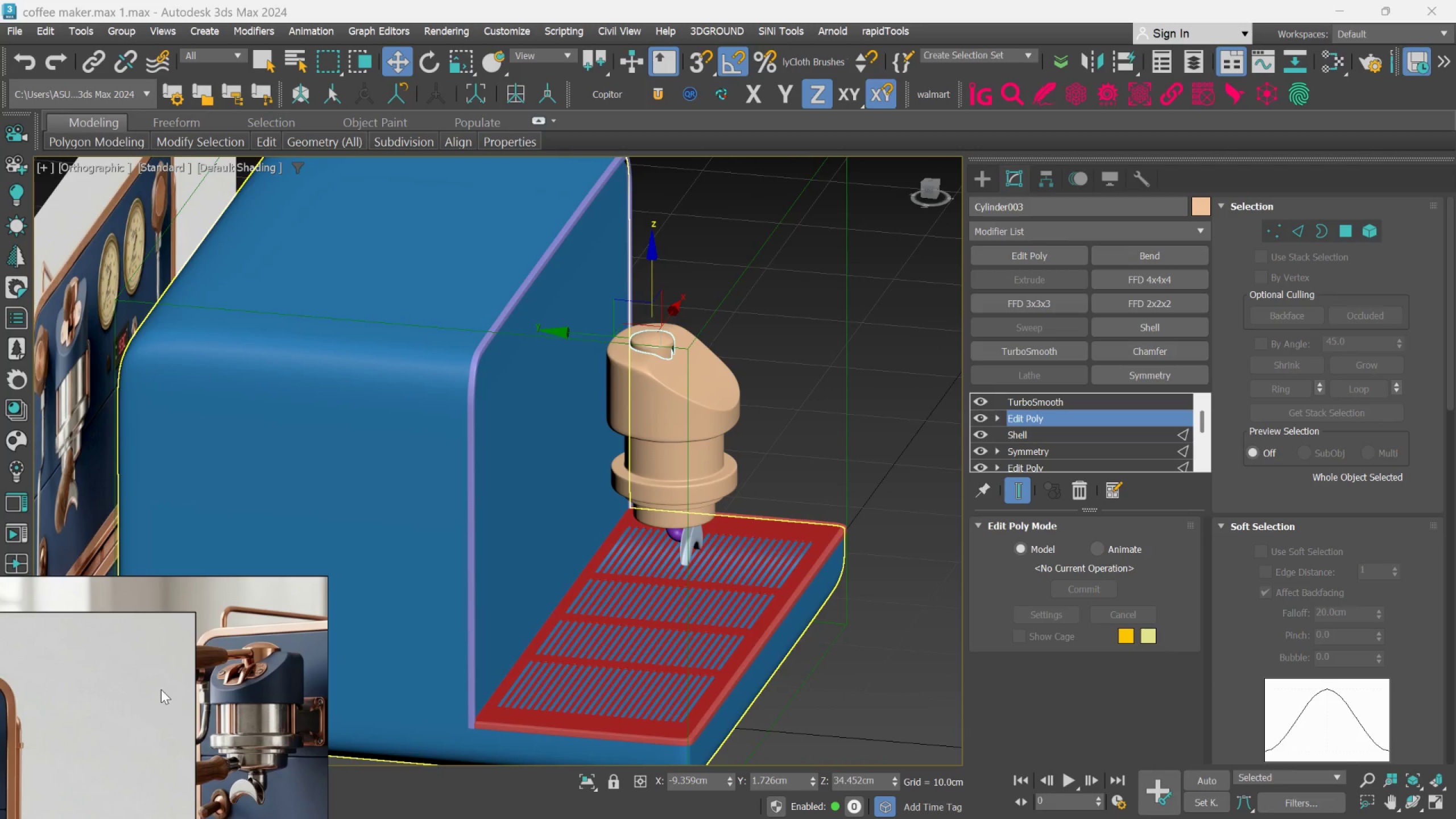 
scroll: coordinate [257, 653], scroll_direction: none, amount: 0.0
 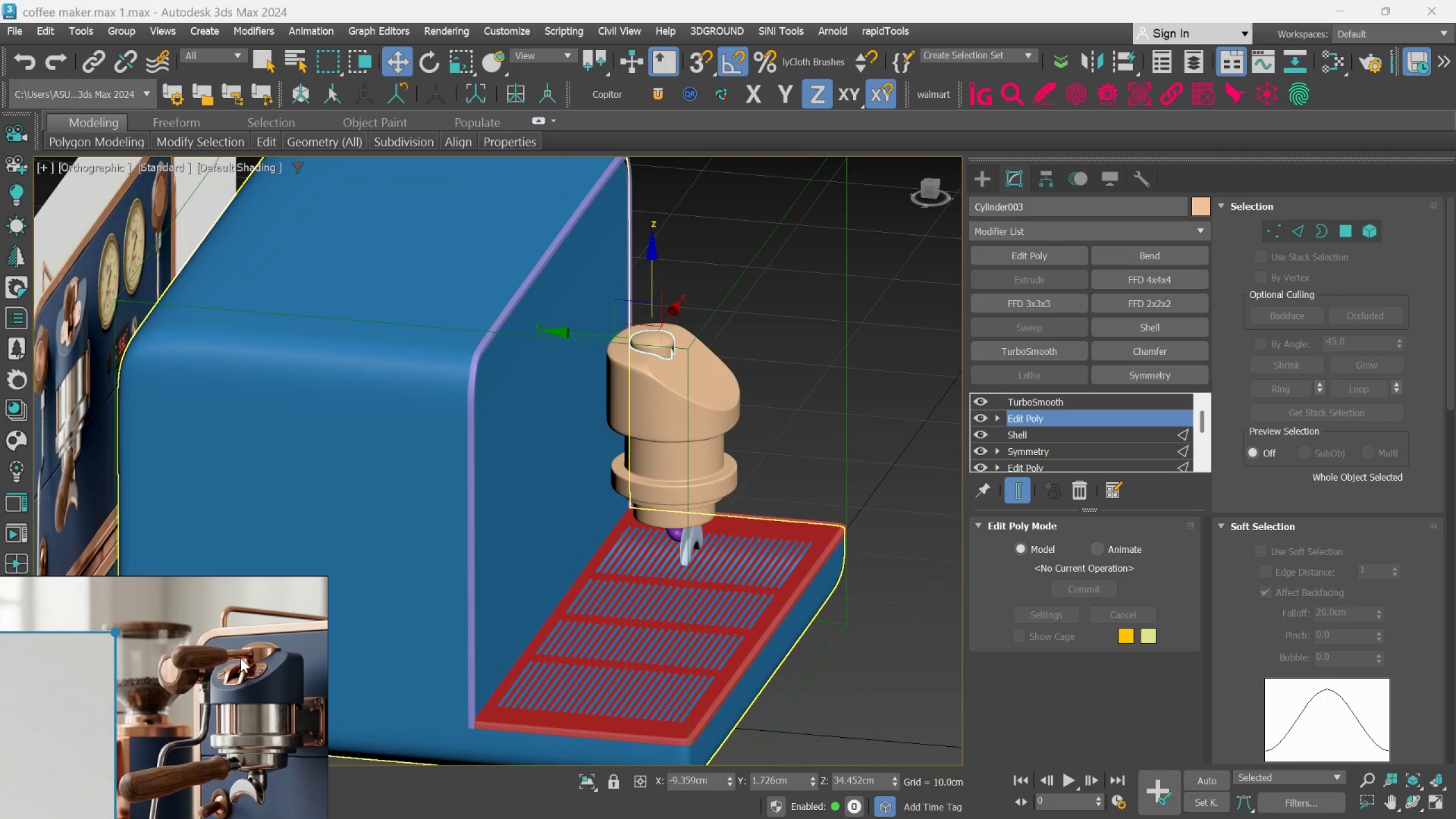 
hold_key(key=AltLeft, duration=0.31)
 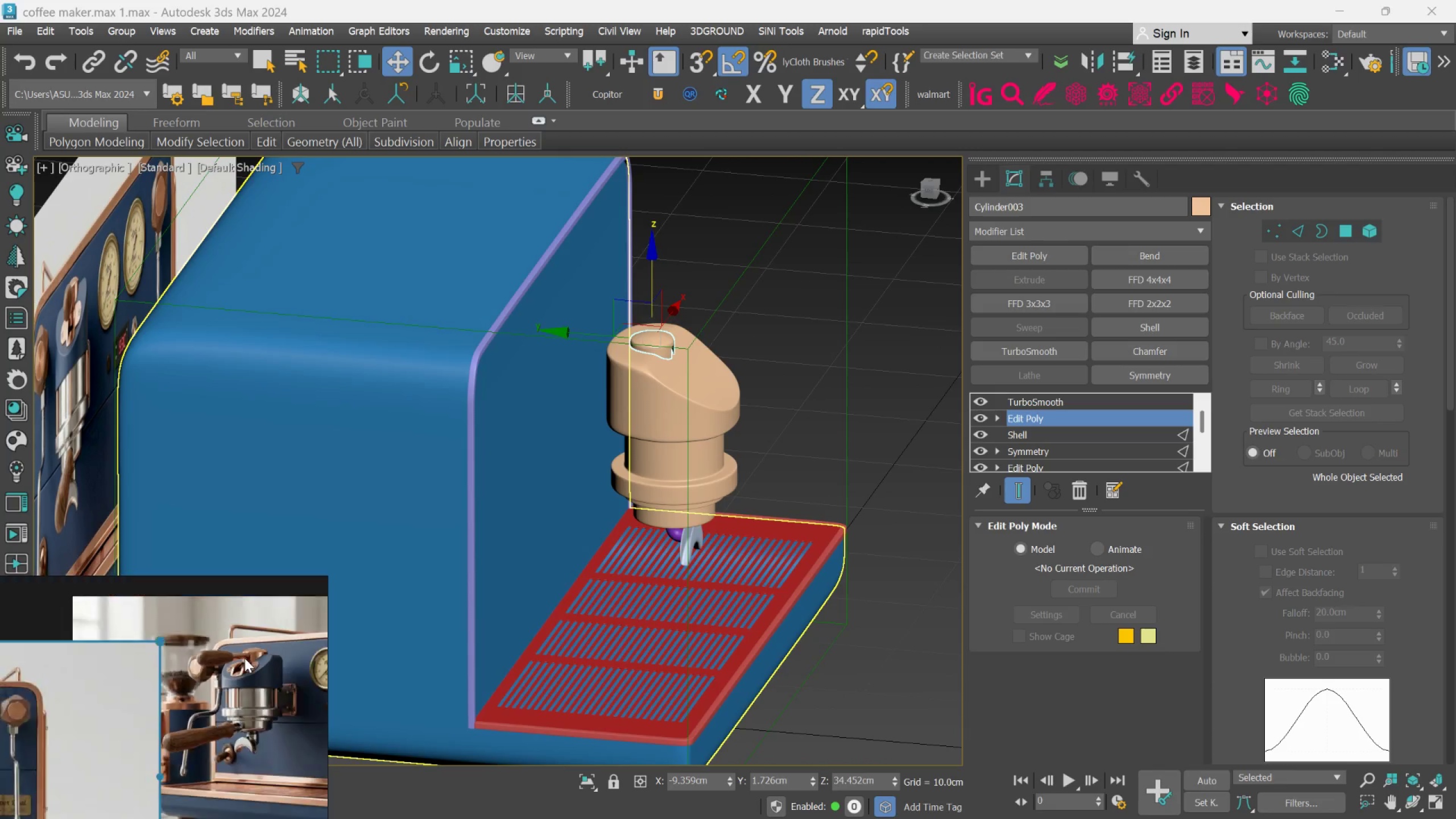 
scroll: coordinate [245, 658], scroll_direction: down, amount: 3.0
 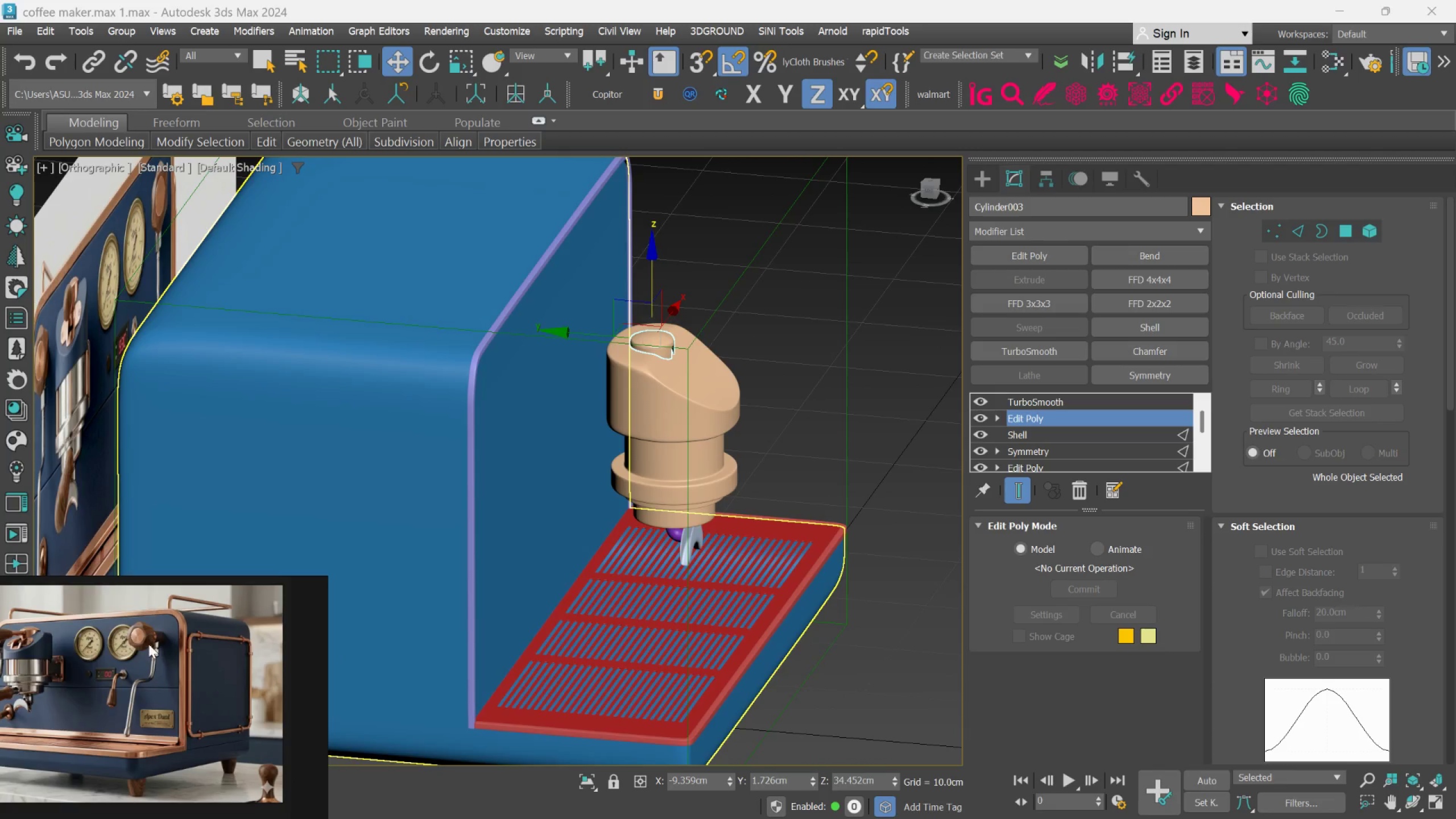 
scroll: coordinate [152, 631], scroll_direction: up, amount: 4.0
 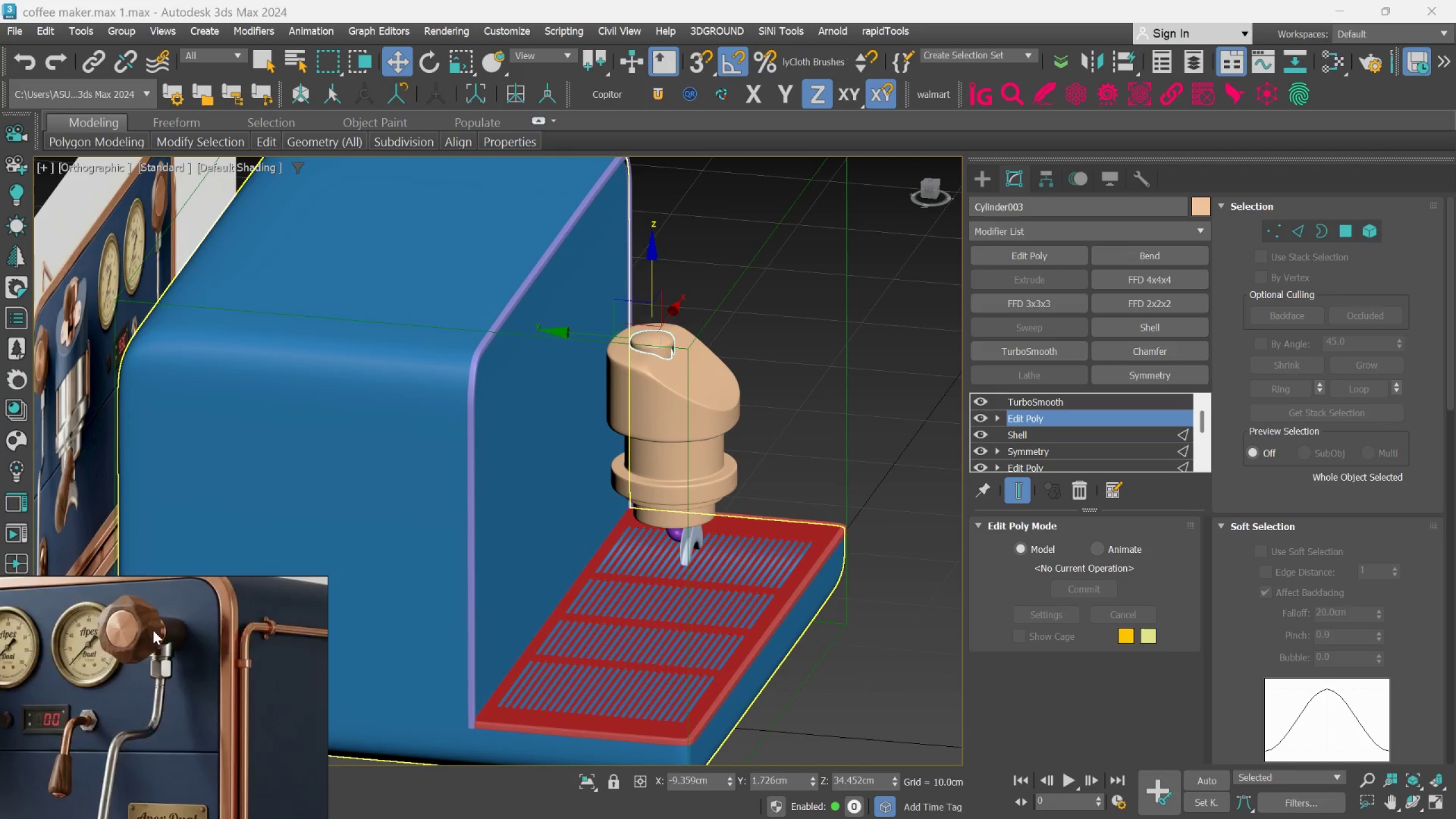 
scroll: coordinate [147, 630], scroll_direction: down, amount: 3.0
 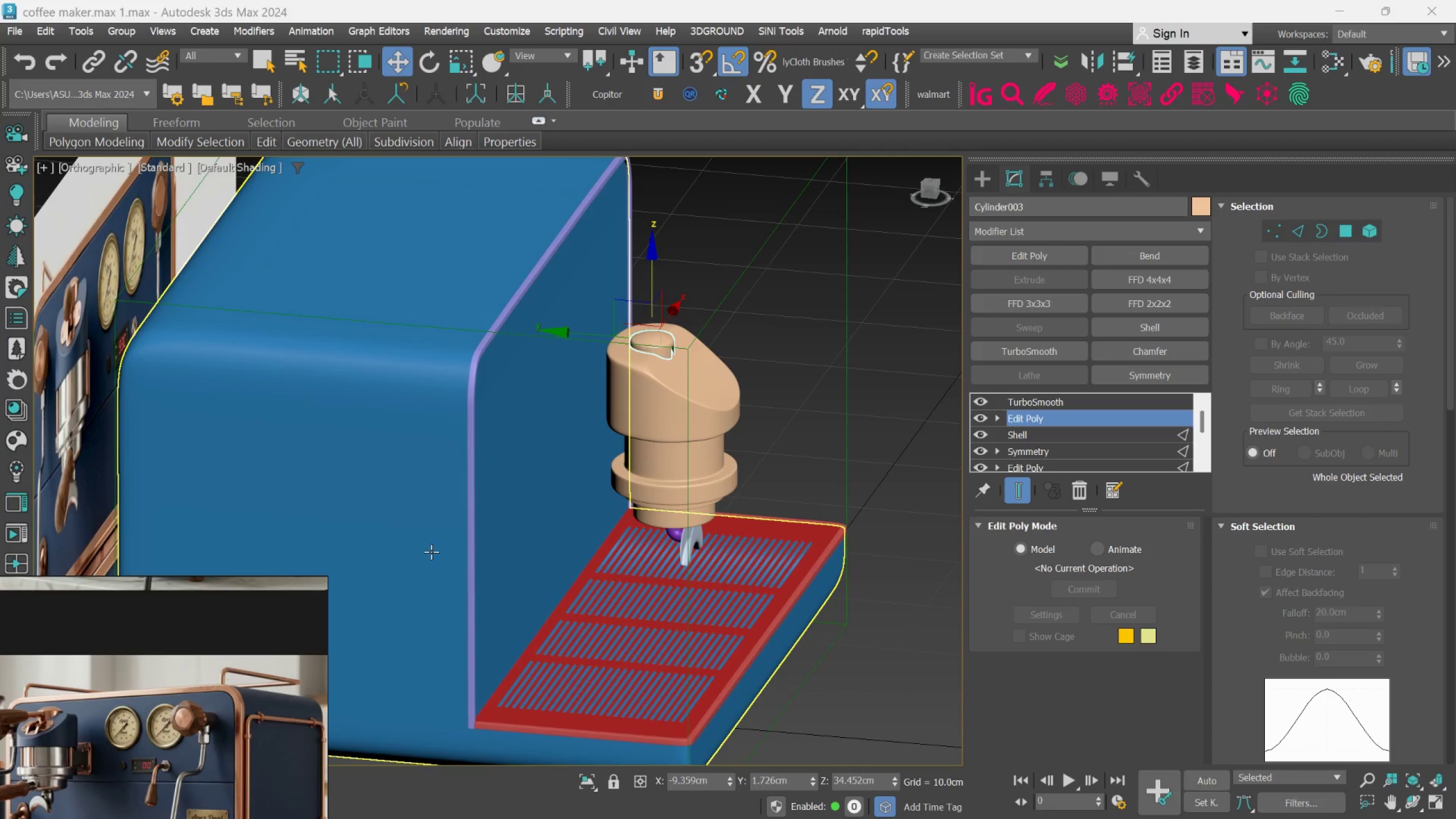 
scroll: coordinate [692, 407], scroll_direction: up, amount: 3.0
 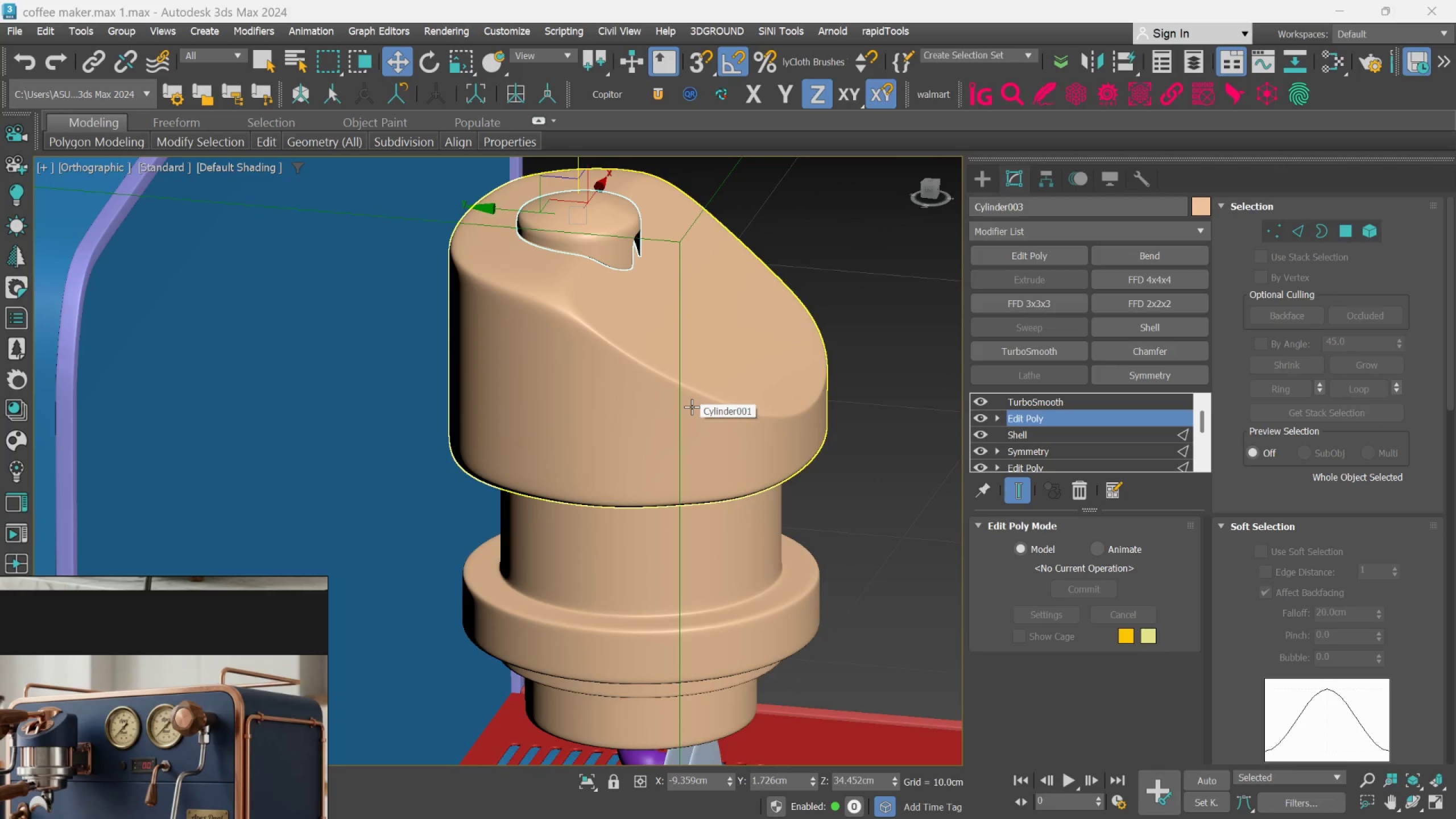 
hold_key(key=AltLeft, duration=0.66)
 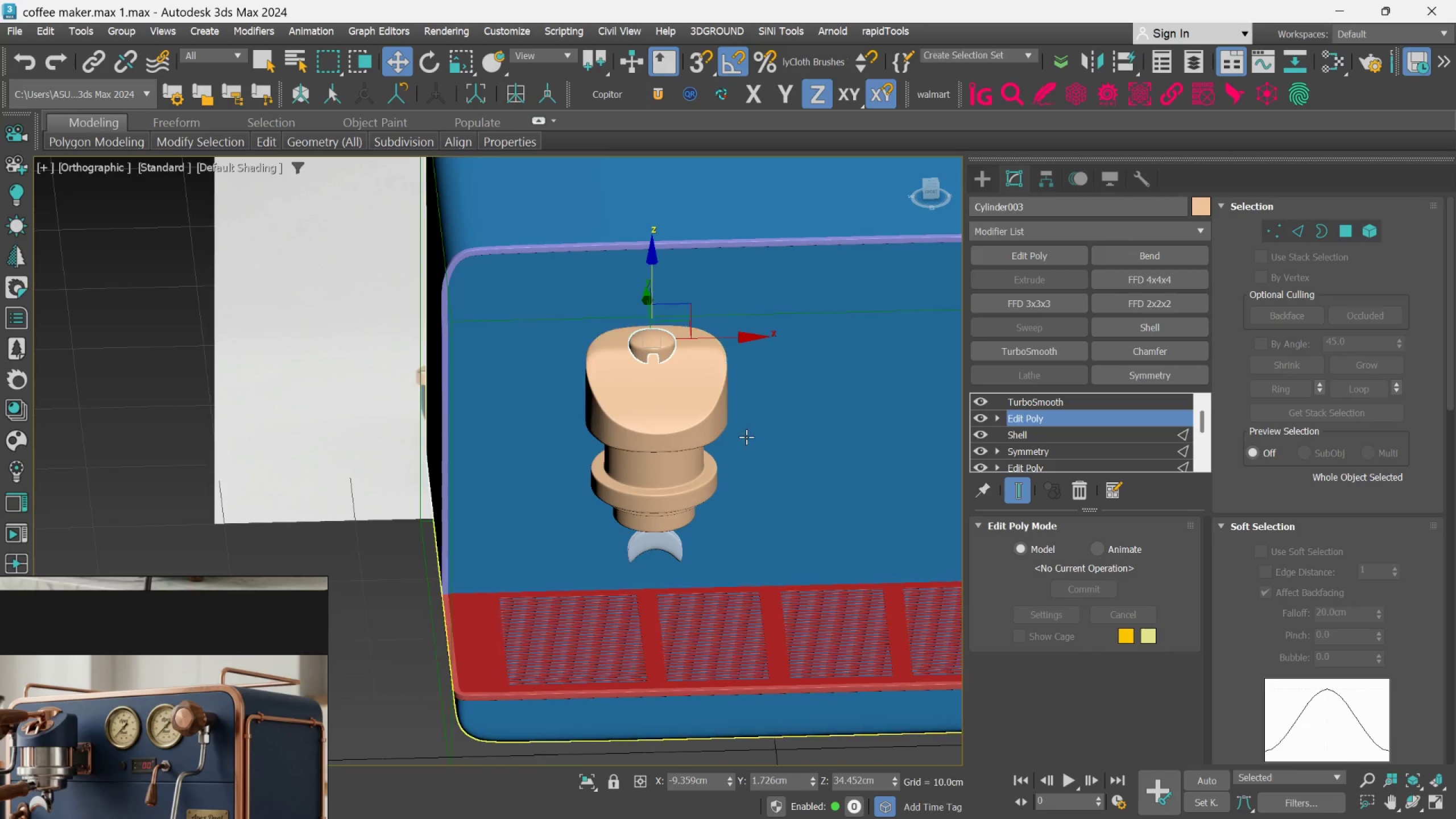 
scroll: coordinate [692, 407], scroll_direction: down, amount: 3.0
 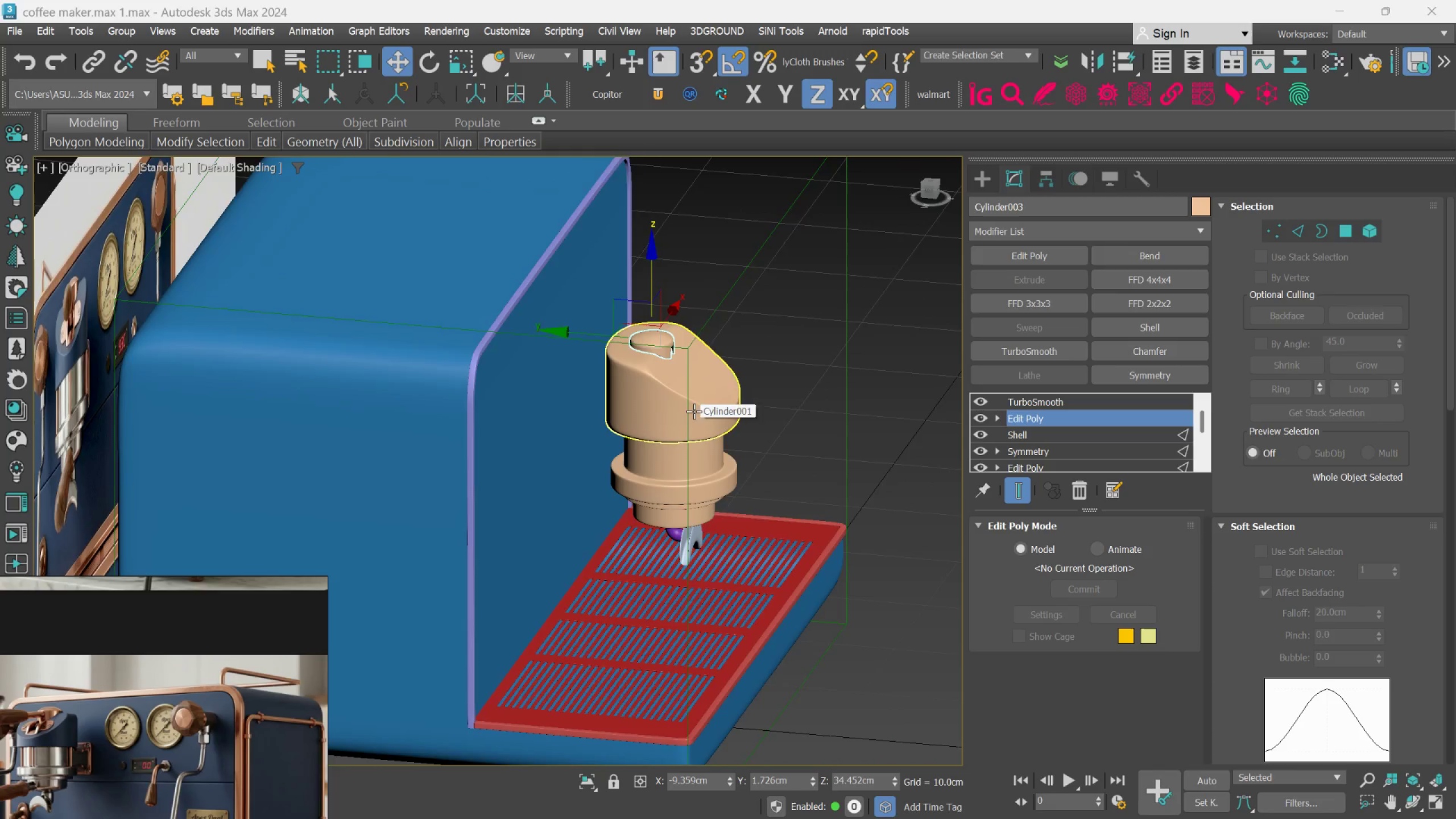 
hold_key(key=AltLeft, duration=0.83)
 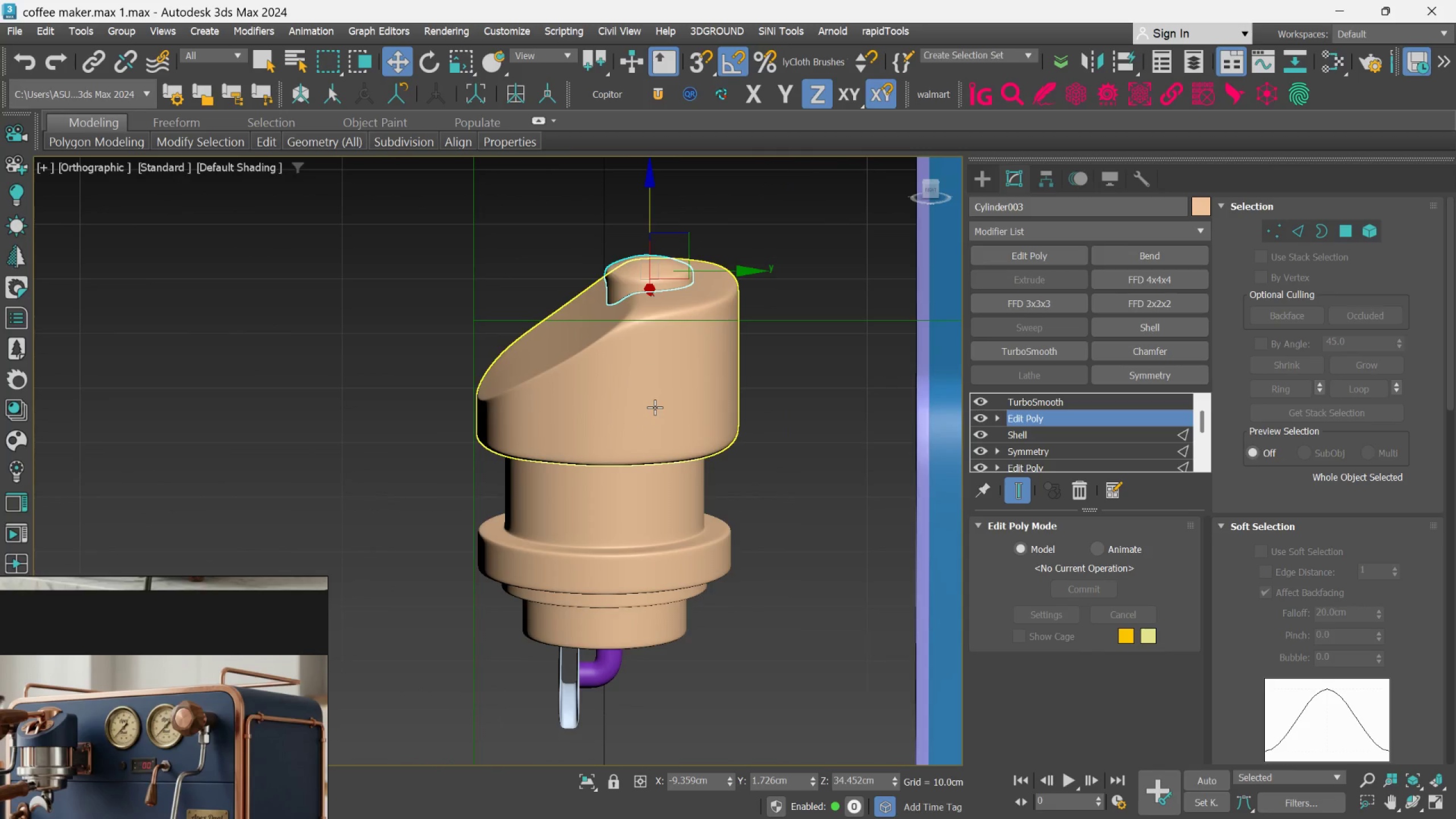 
hold_key(key=AltLeft, duration=1.5)
scroll: coordinate [655, 407], scroll_direction: up, amount: 2.0
 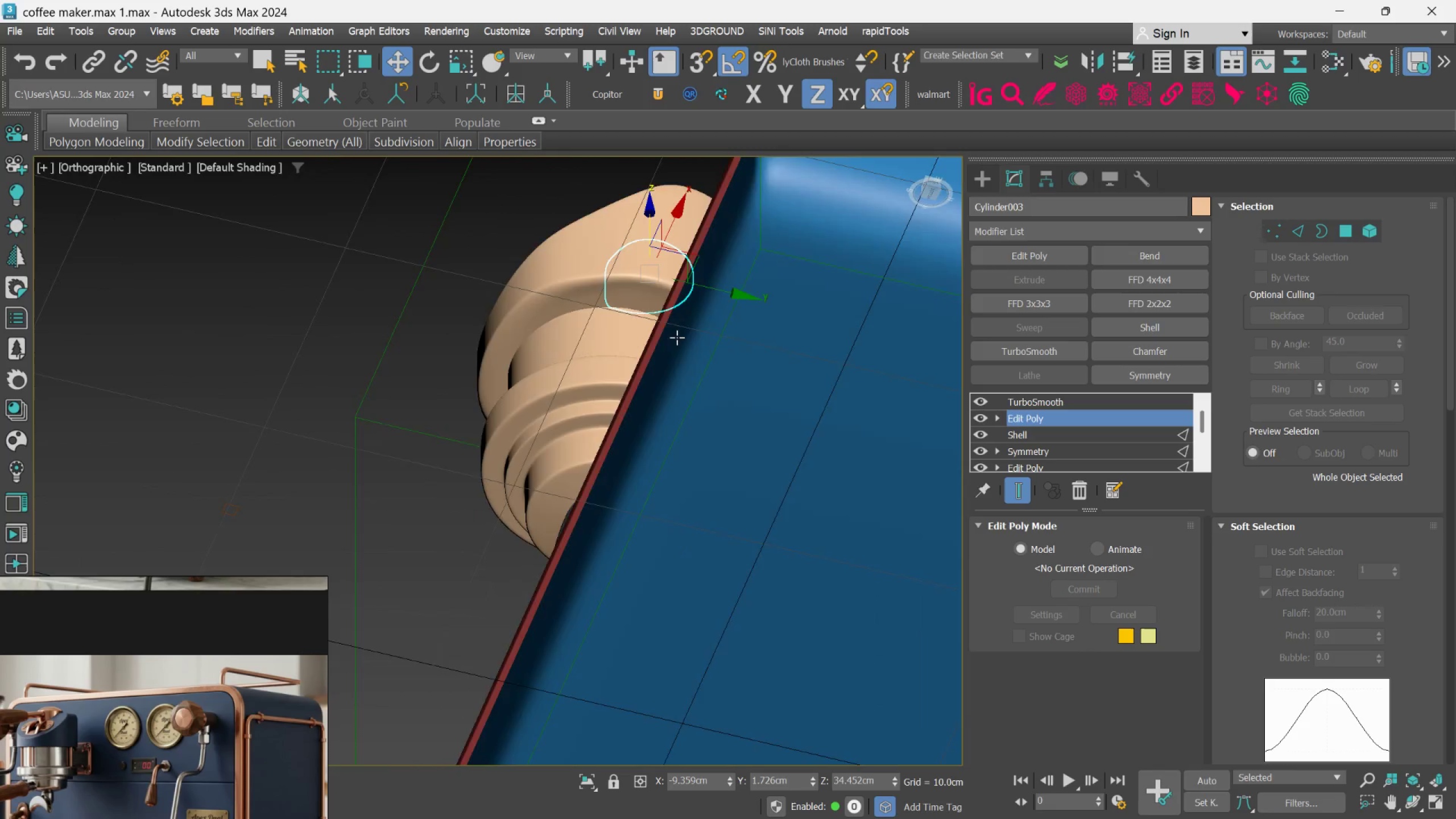 
key(Alt+AltLeft)
 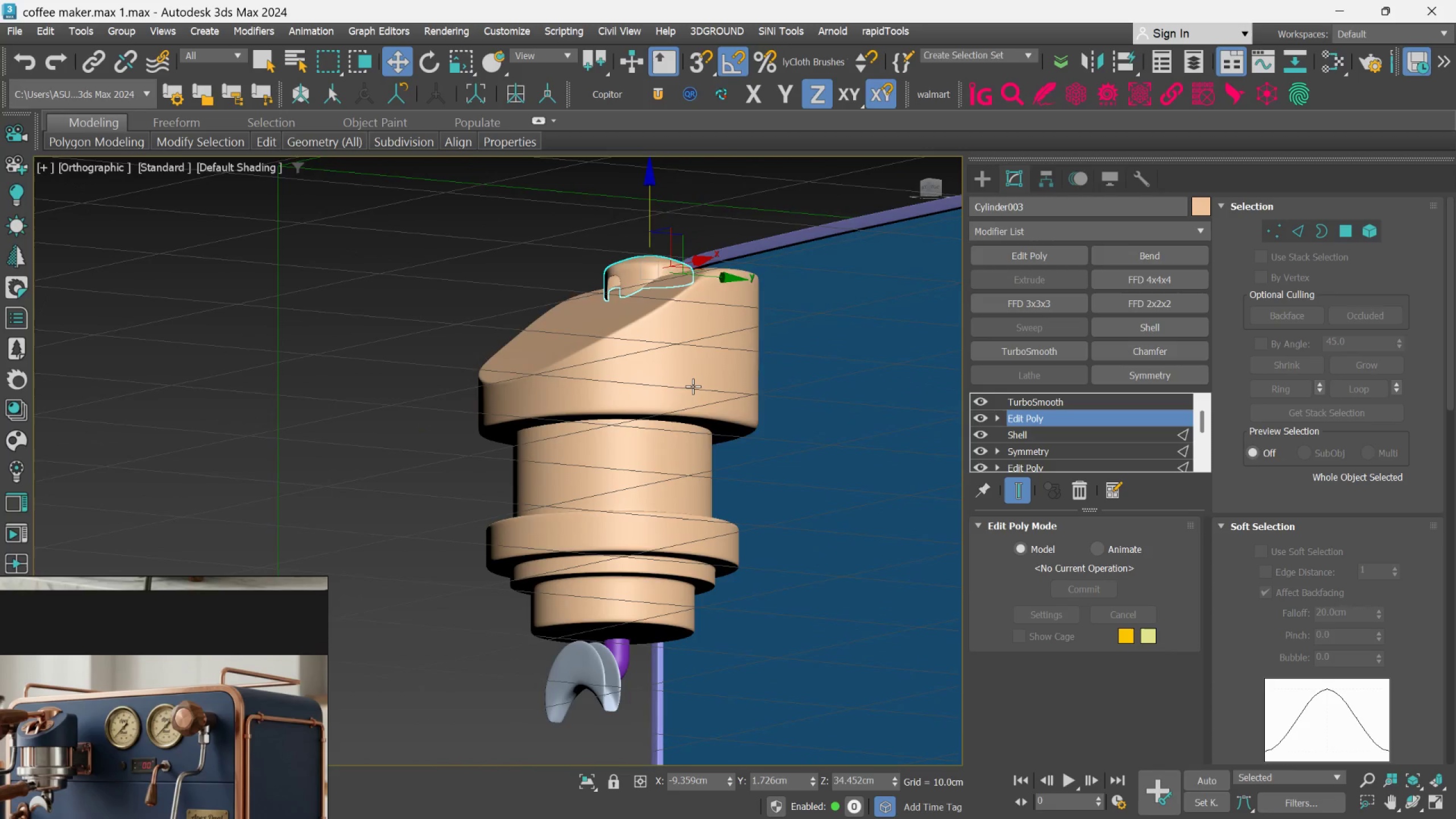 
key(Alt+AltLeft)
 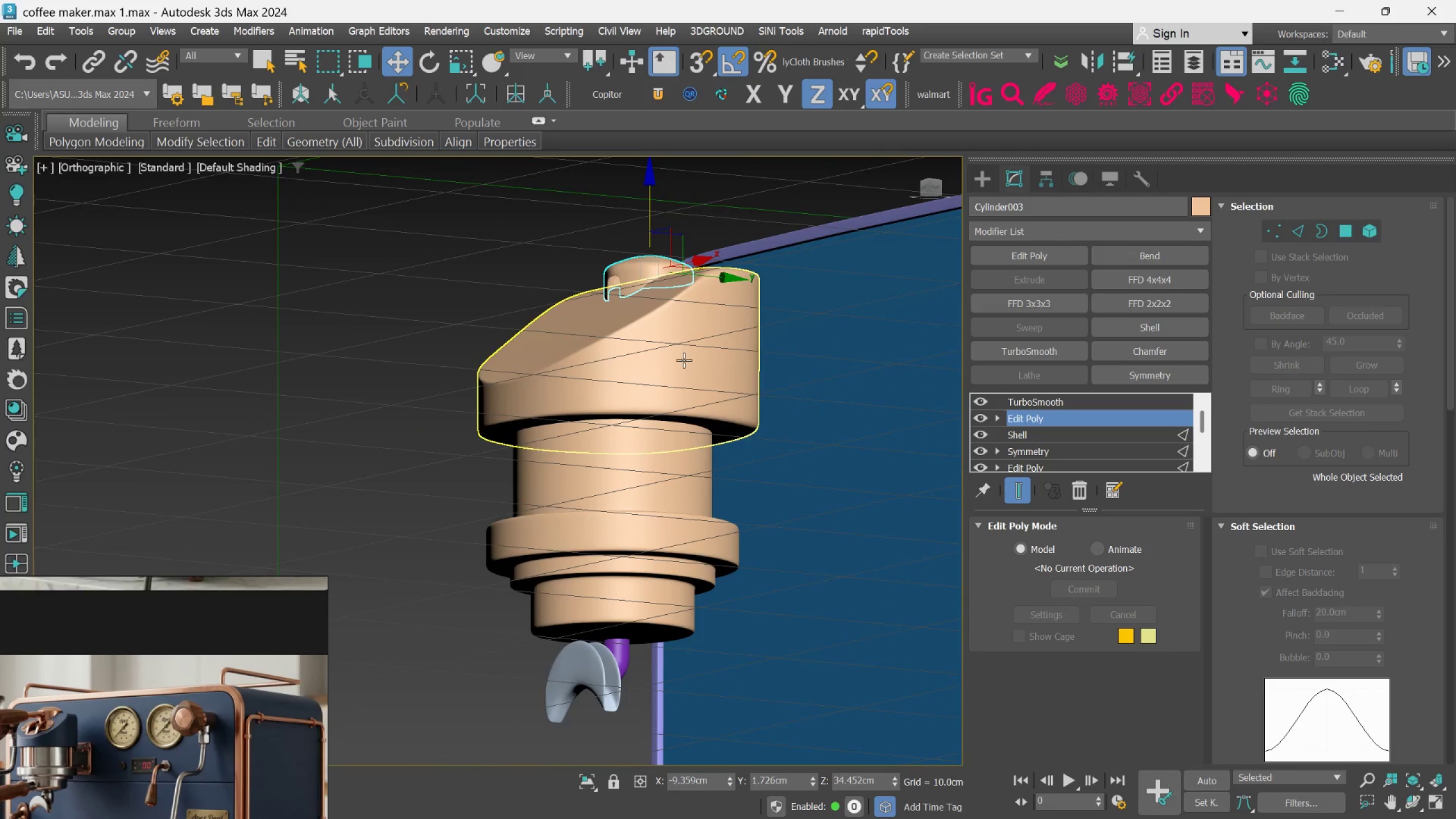 
hold_key(key=AltLeft, duration=0.78)
 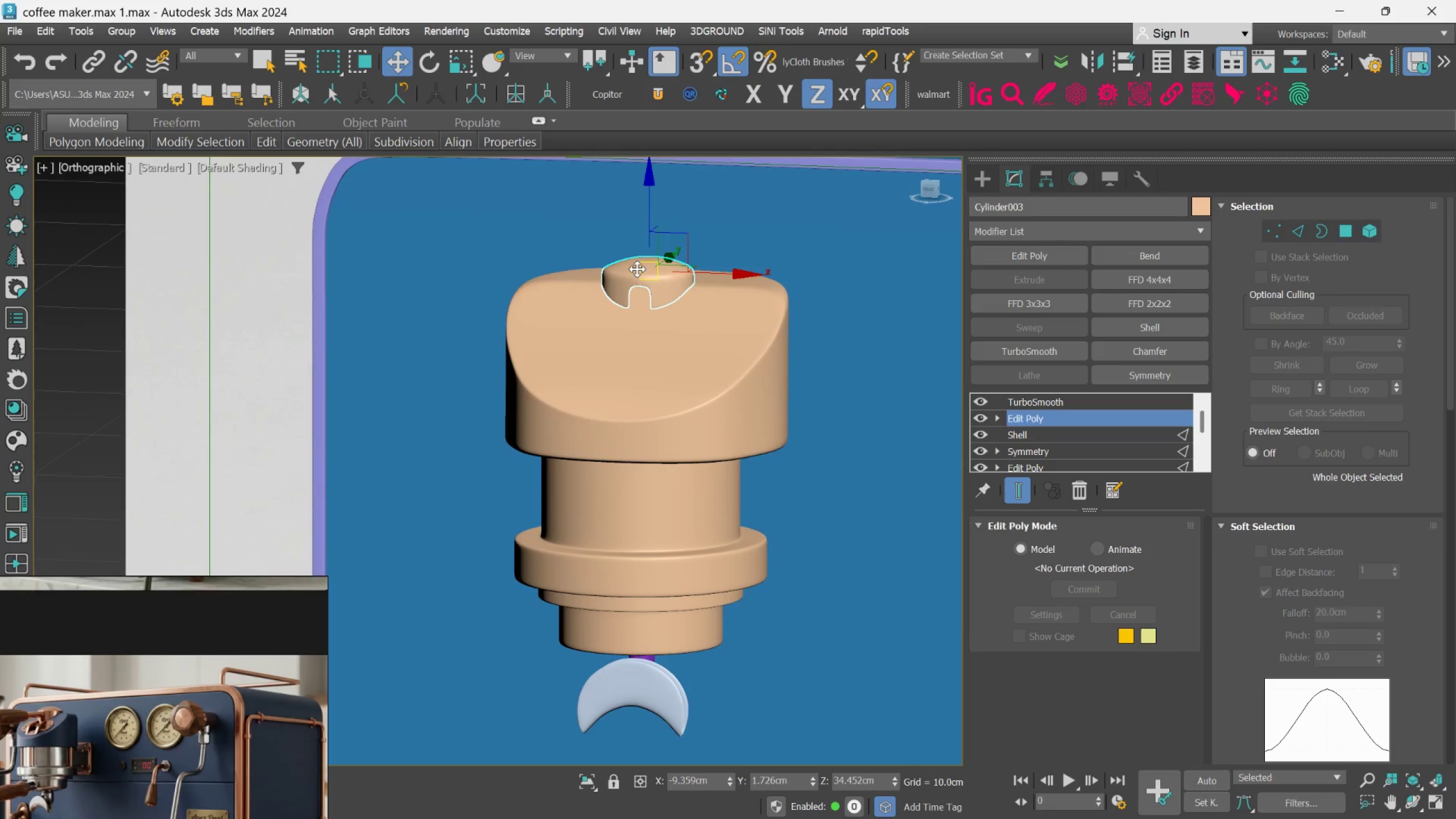 
hold_key(key=AltLeft, duration=1.38)
 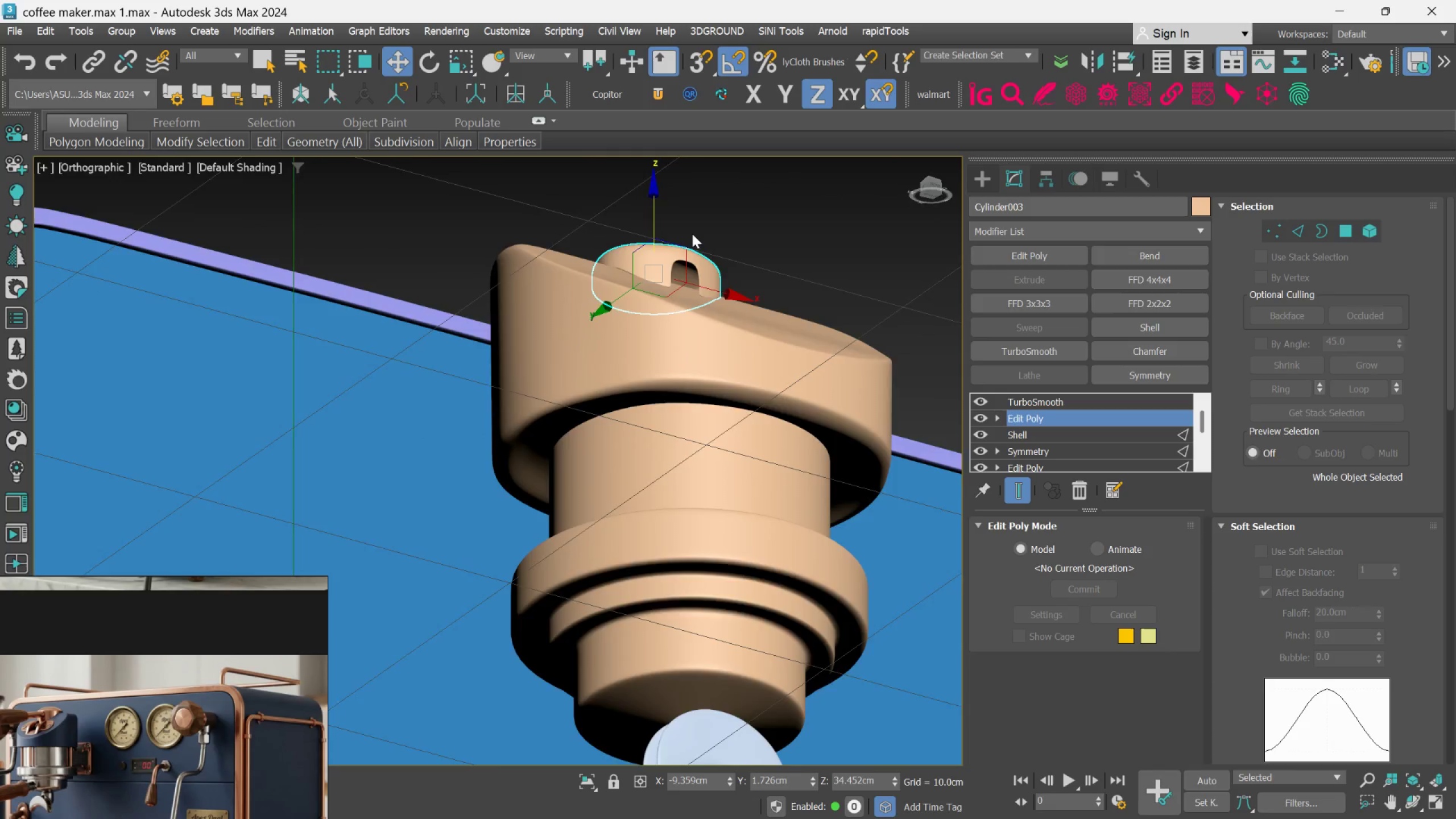 
scroll: coordinate [637, 268], scroll_direction: up, amount: 1.0
 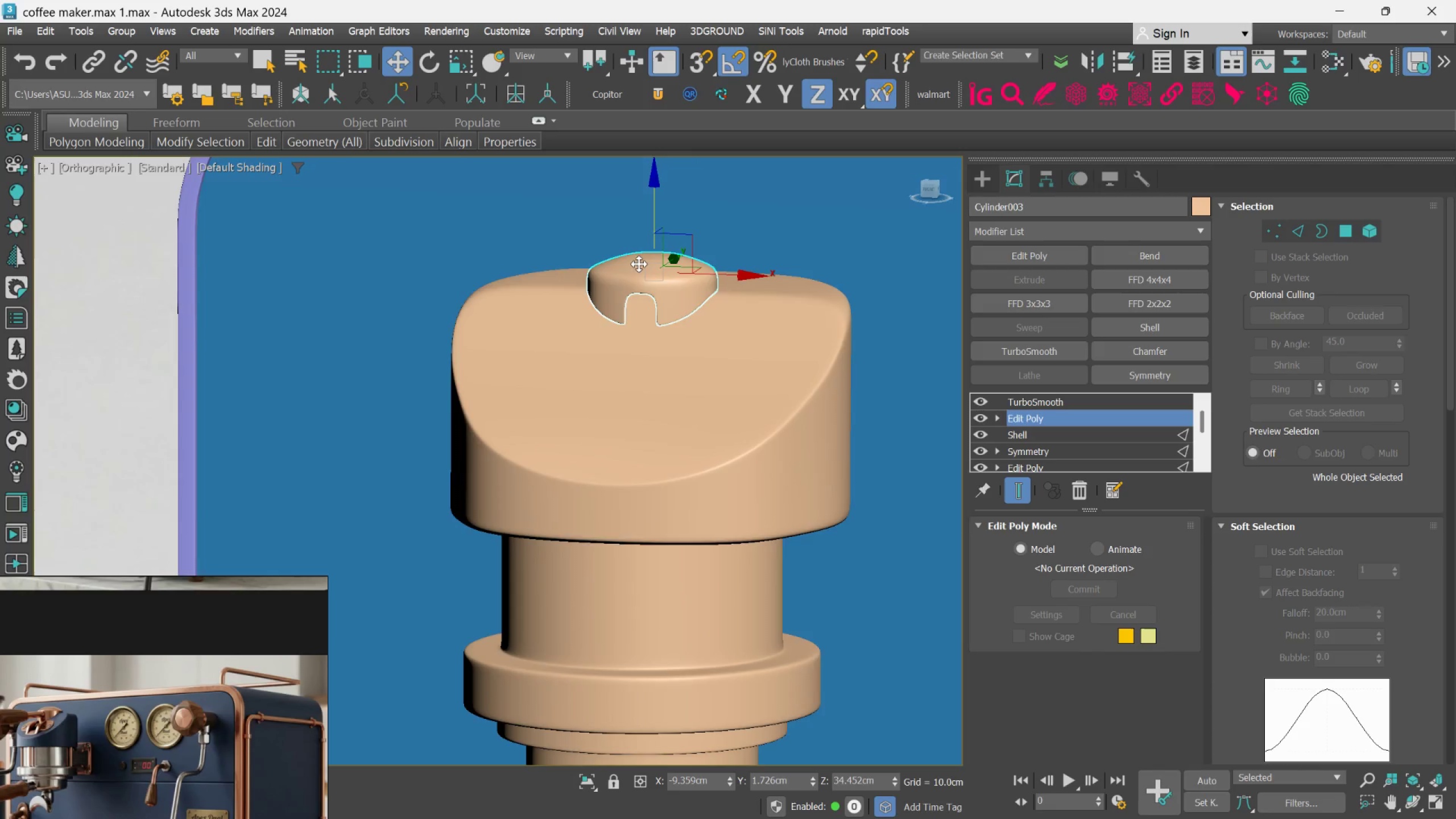 
hold_key(key=AltLeft, duration=0.53)
 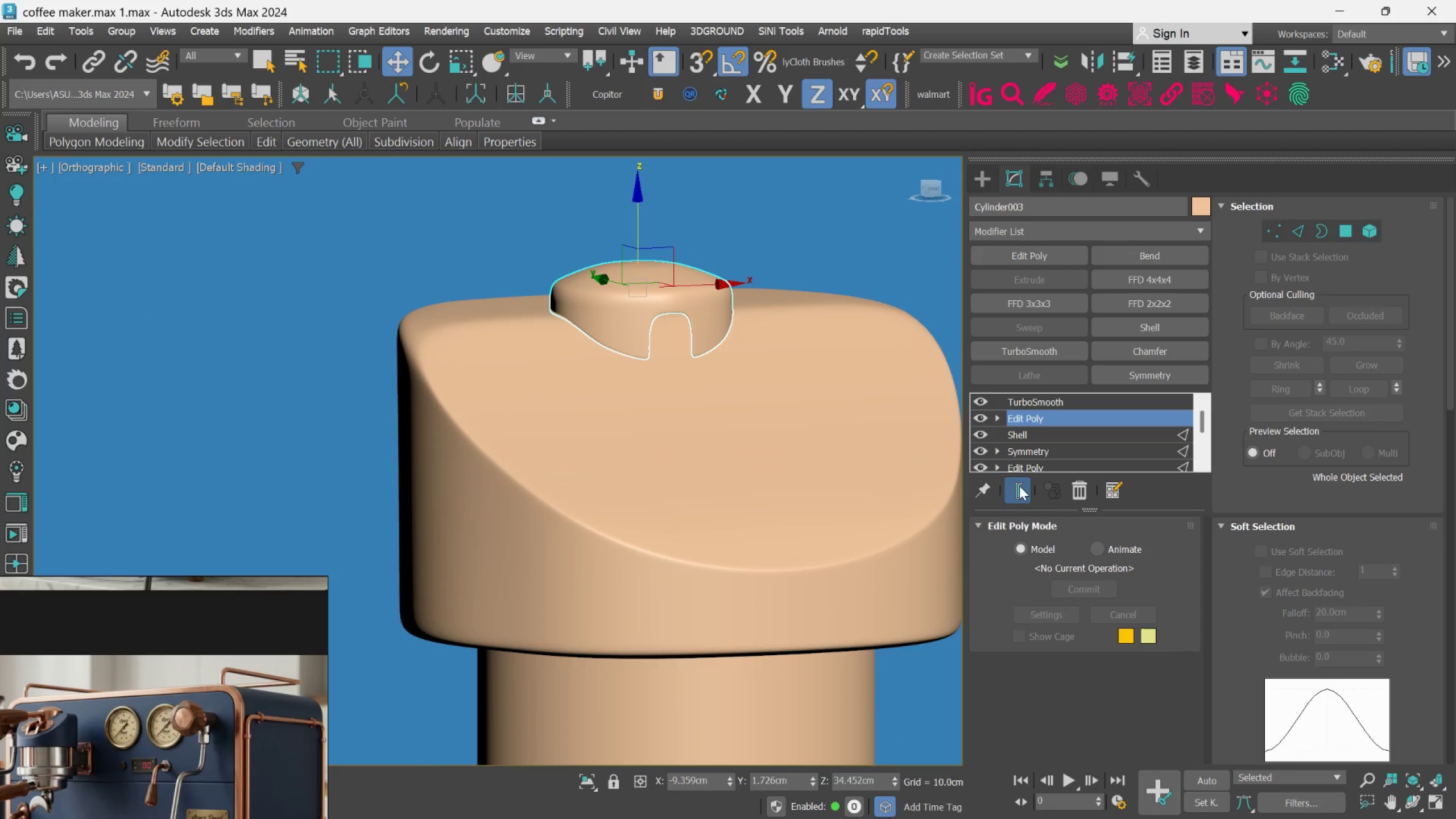 
scroll: coordinate [692, 234], scroll_direction: up, amount: 1.0
 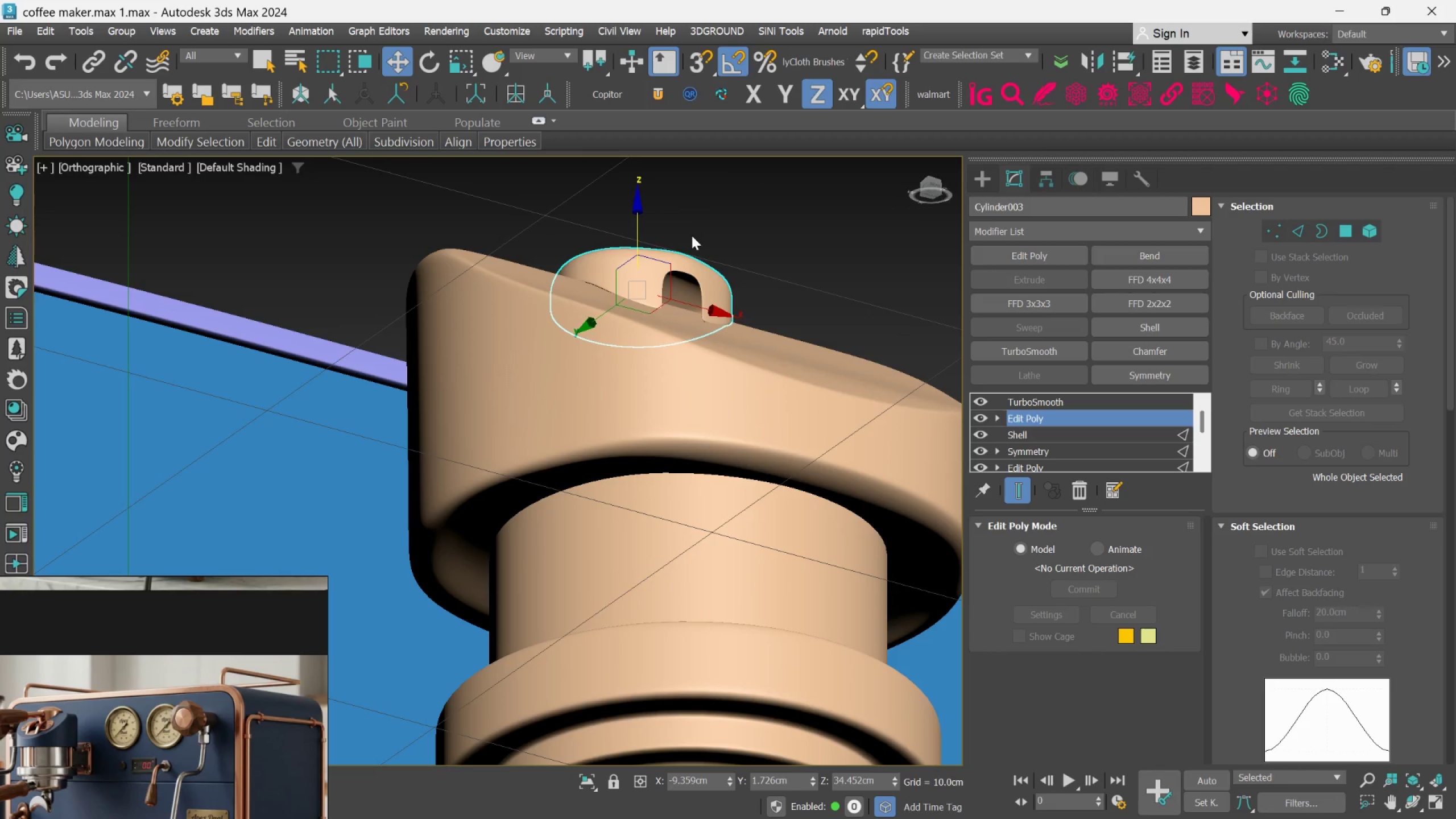 
left_click([1020, 490])
 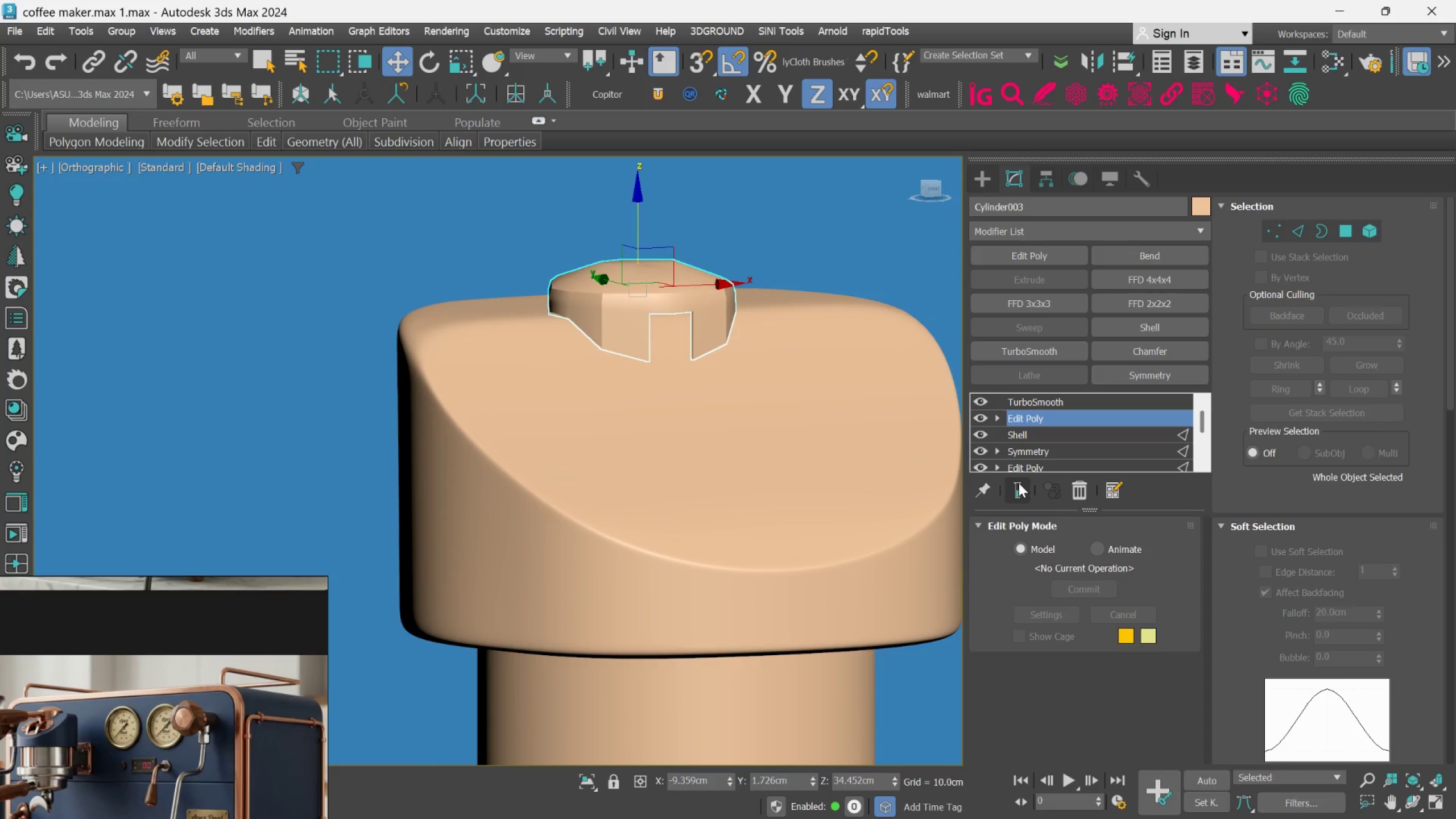 
key(F4)
 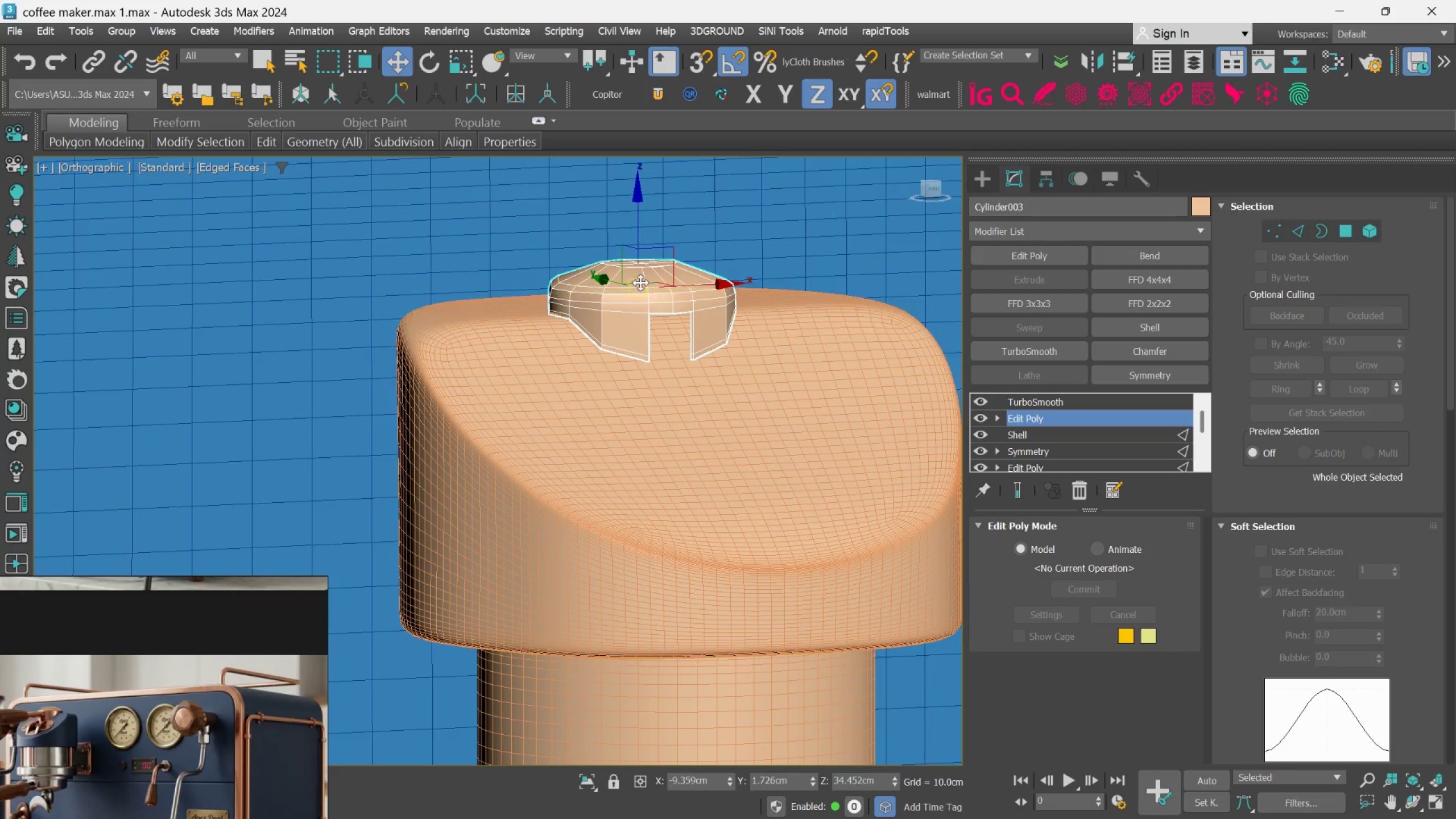 
scroll: coordinate [793, 316], scroll_direction: up, amount: 3.0
 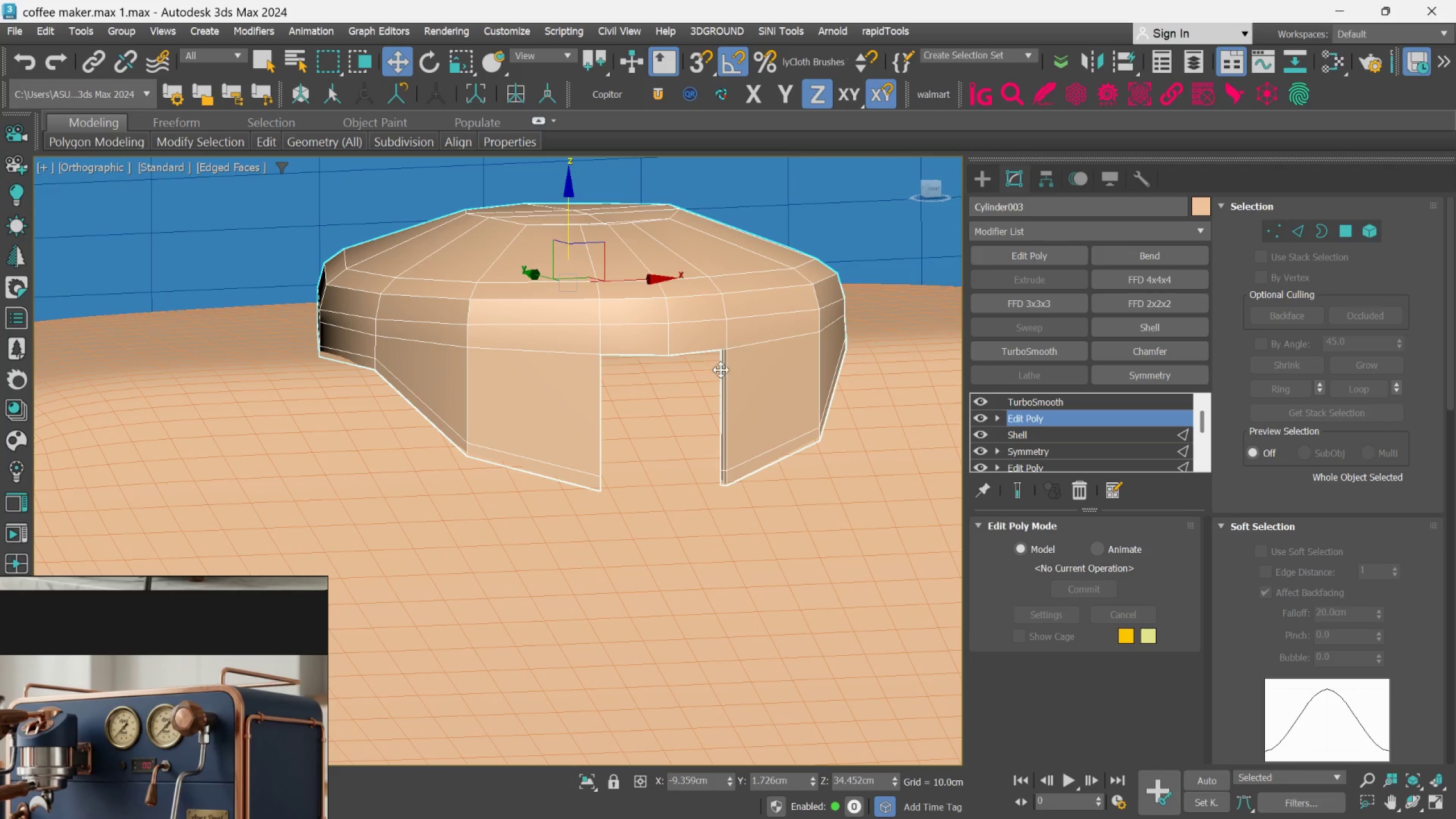 
hold_key(key=AltLeft, duration=1.51)
 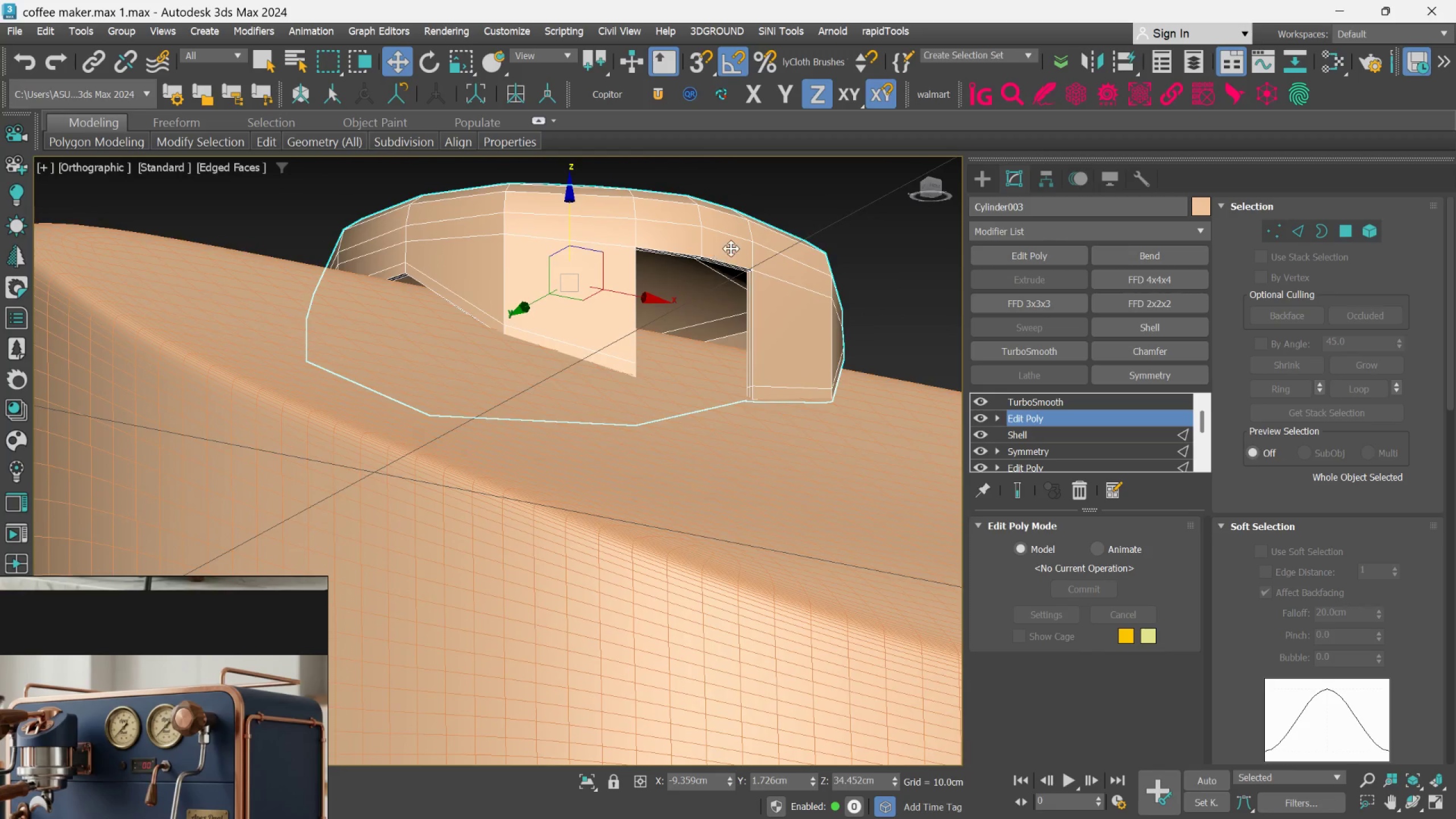 
key(Alt+AltLeft)
 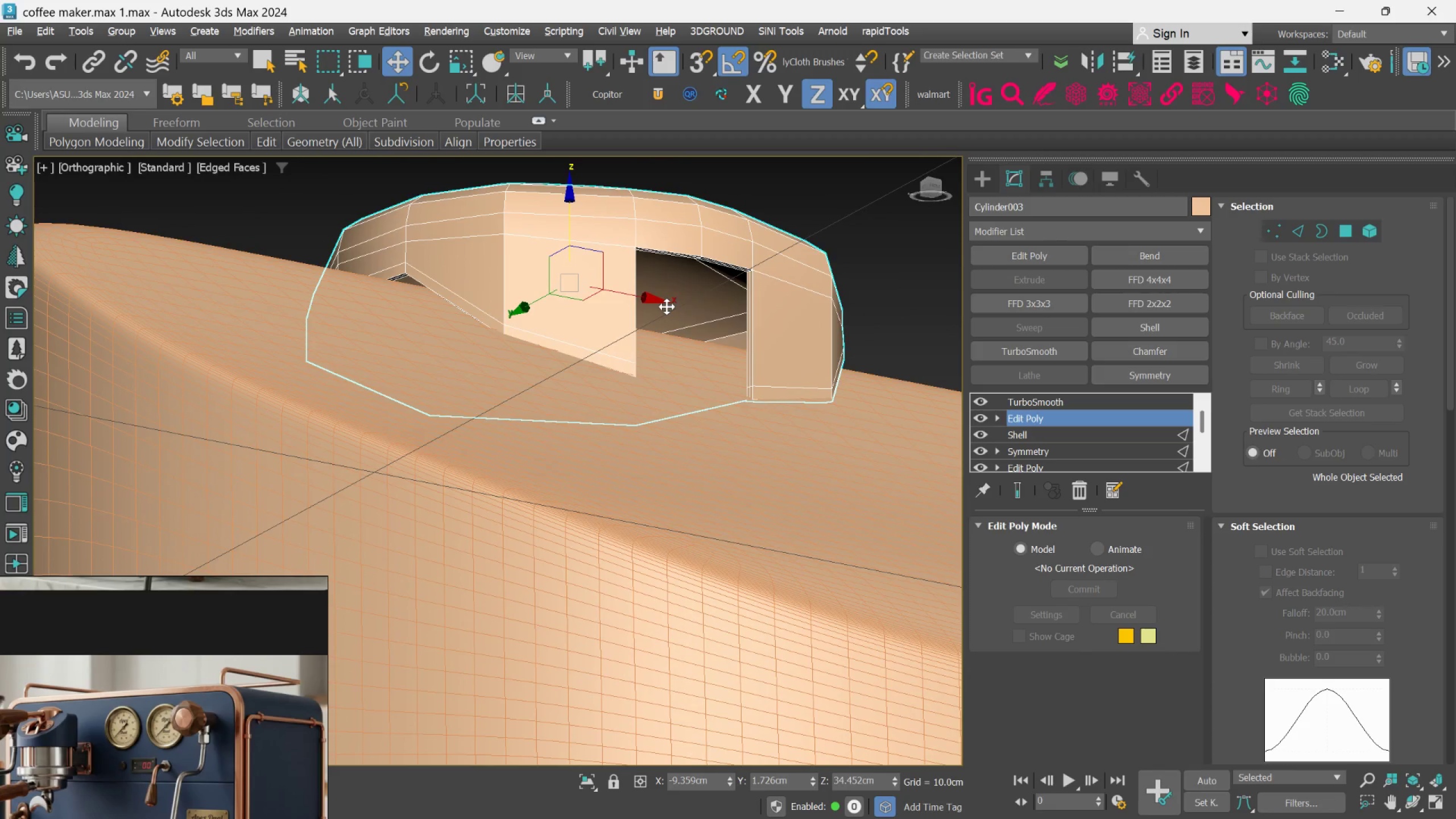 
key(Alt+AltLeft)
 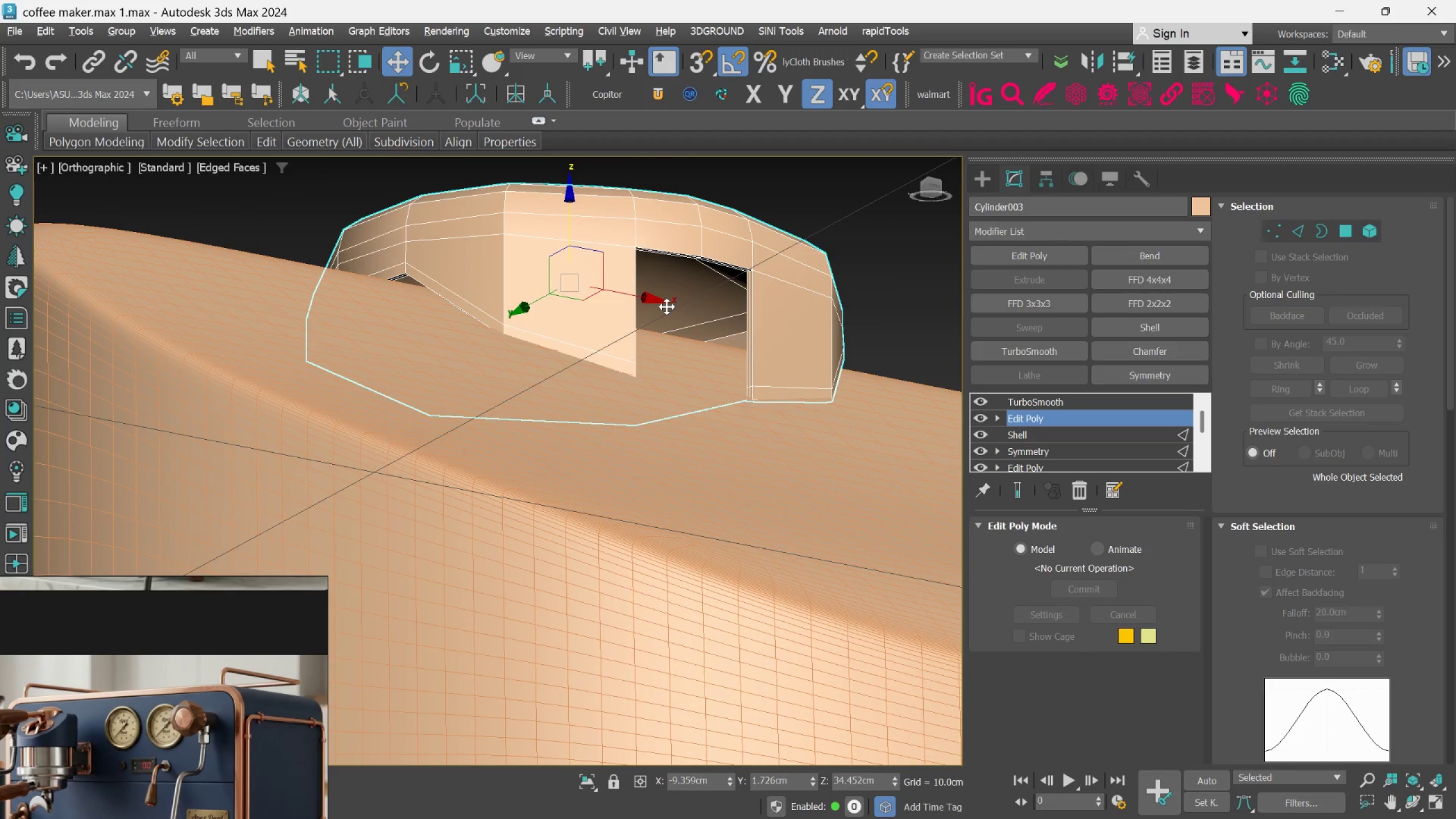 
key(Alt+AltLeft)
 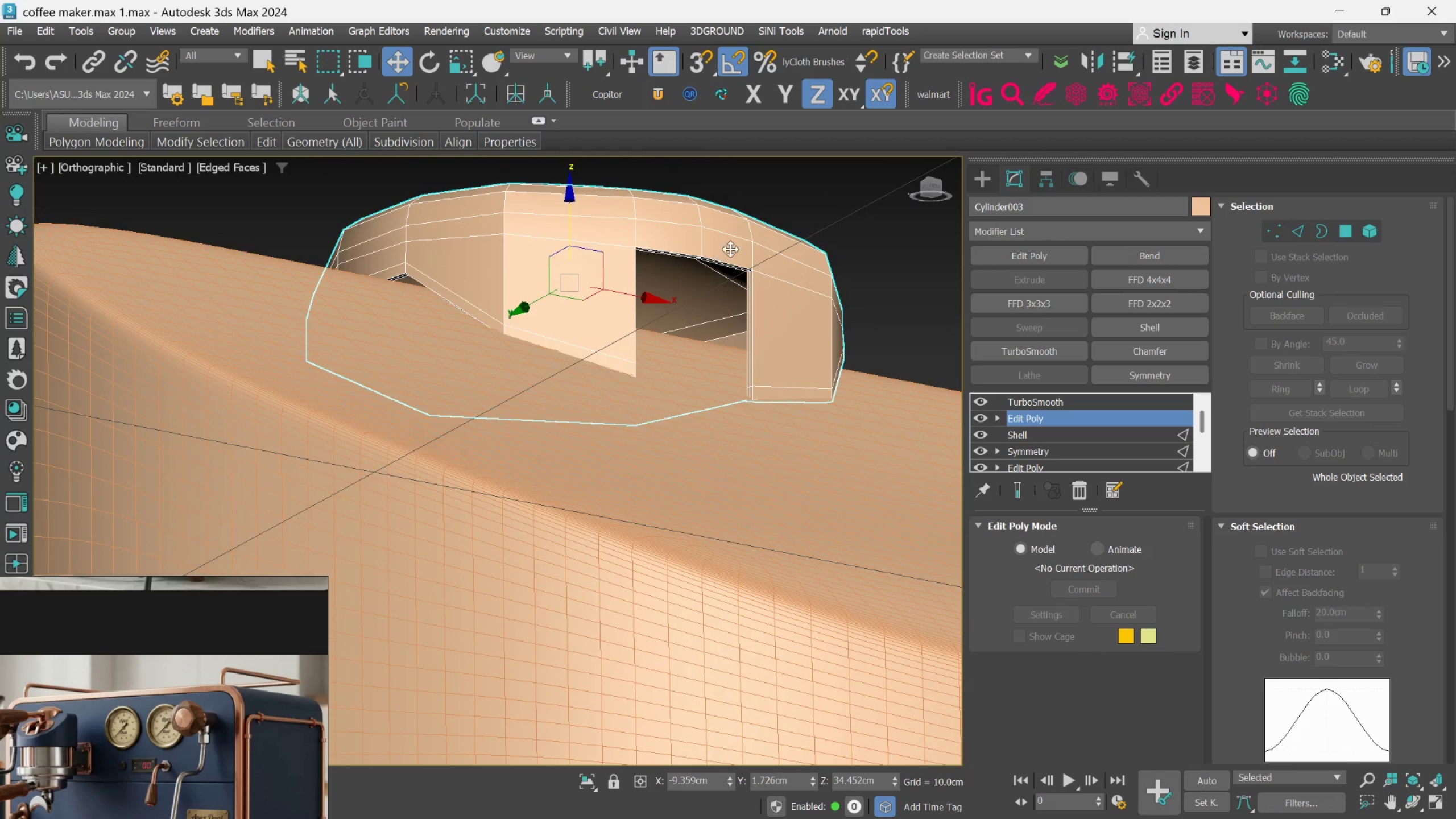 
hold_key(key=AltLeft, duration=0.72)
 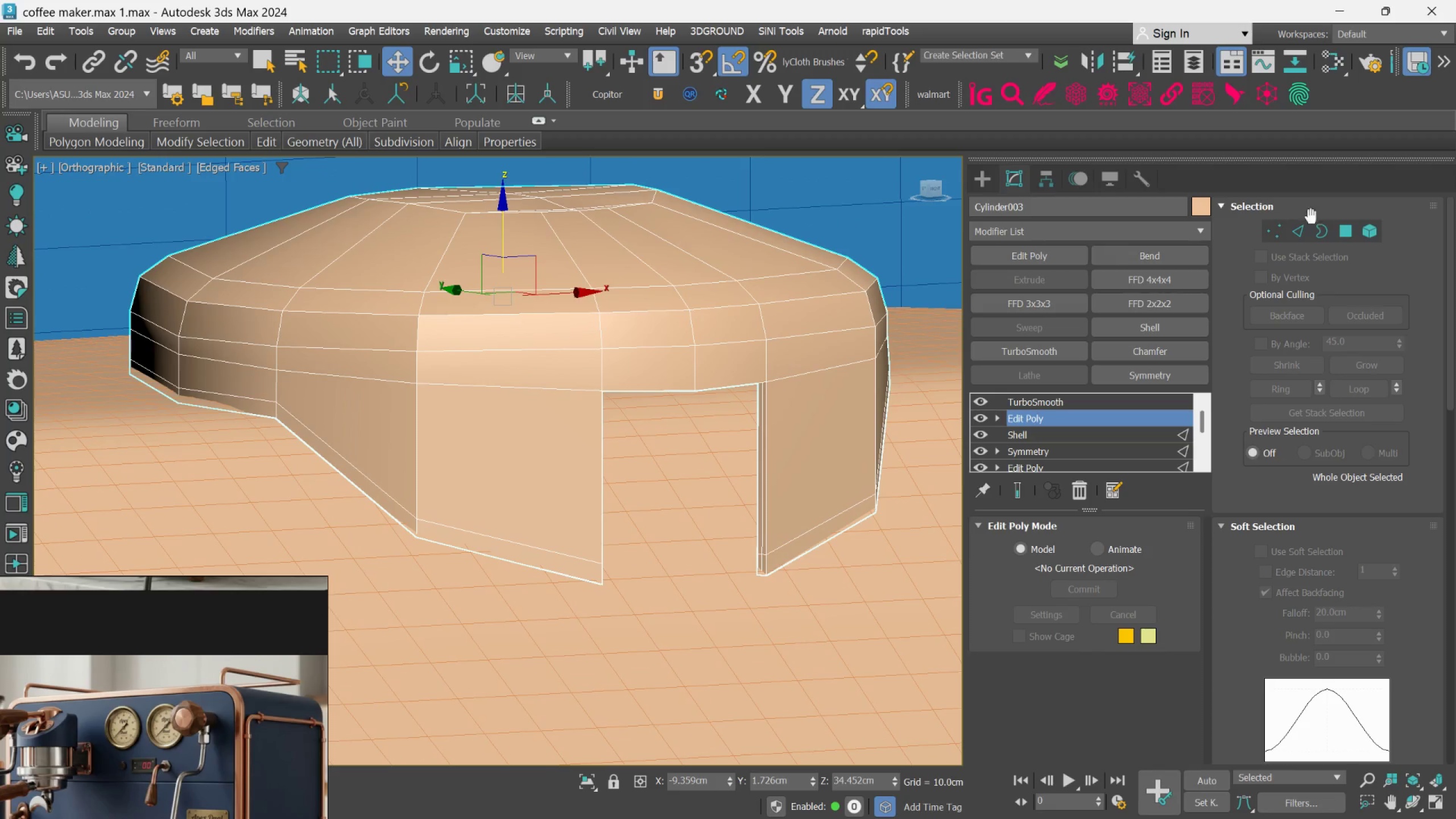 
scroll: coordinate [731, 249], scroll_direction: up, amount: 1.0
 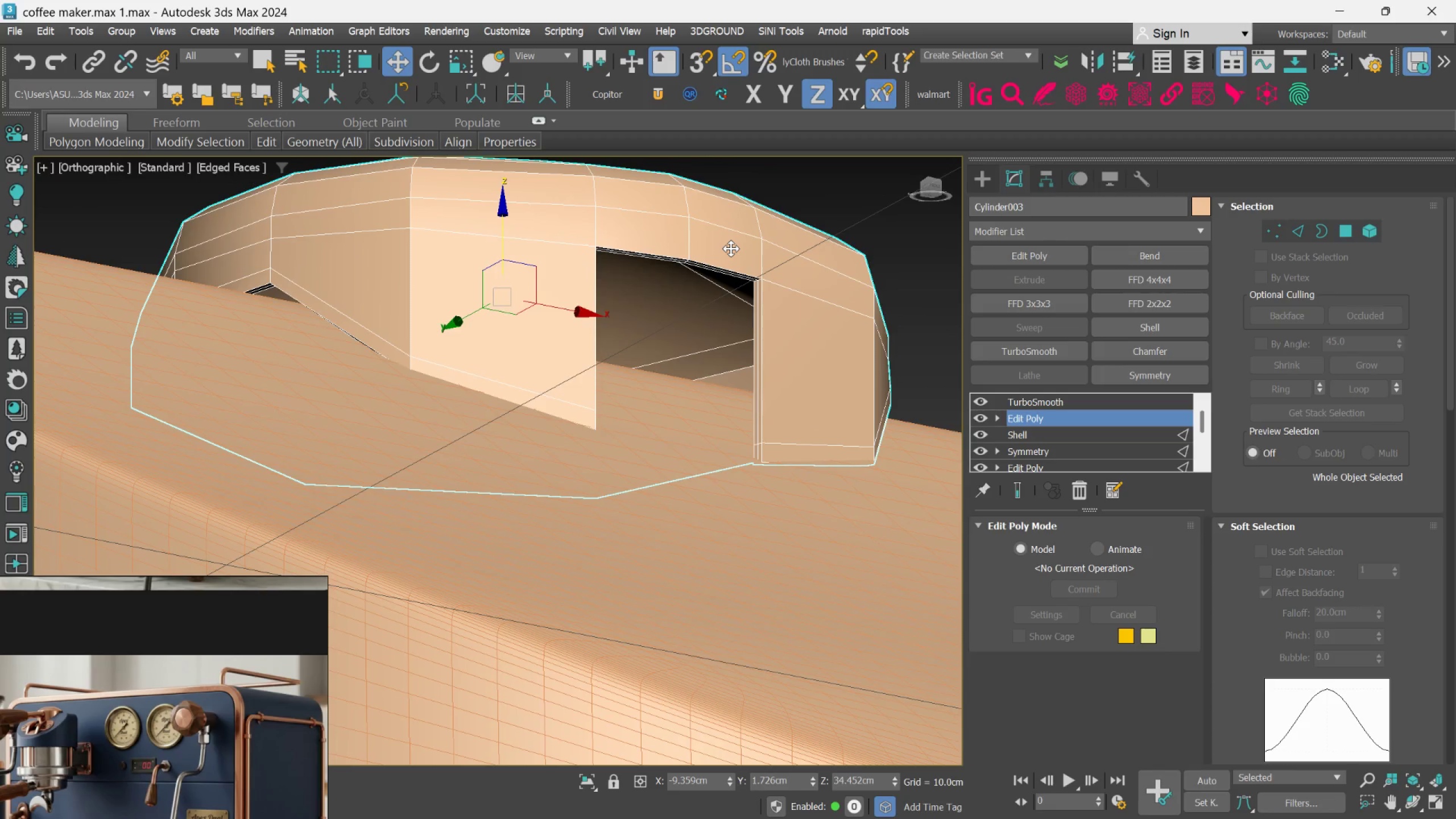 
left_click([1299, 223])
 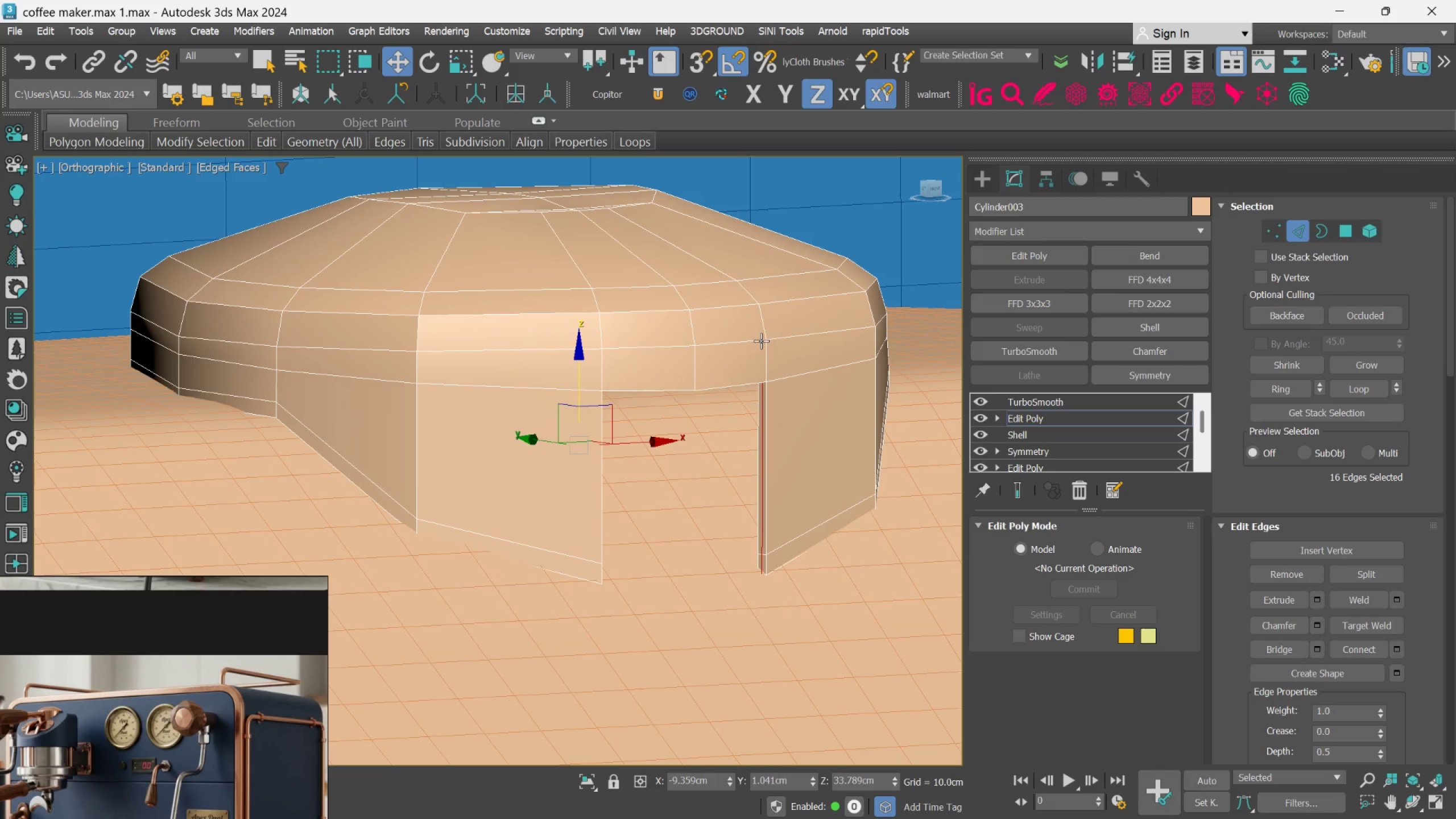 
double_click([760, 340])
 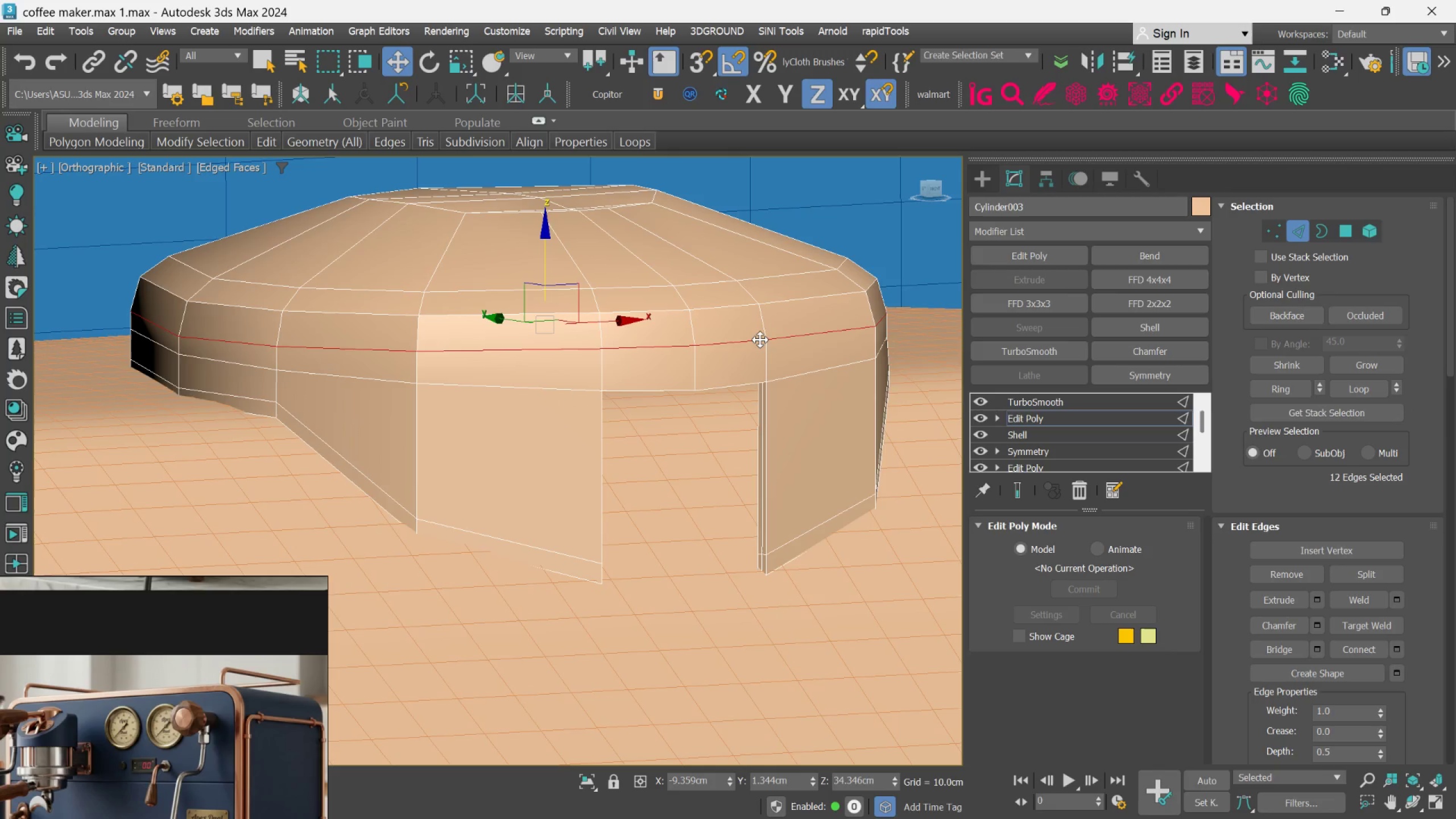 
hold_key(key=AltLeft, duration=1.0)
 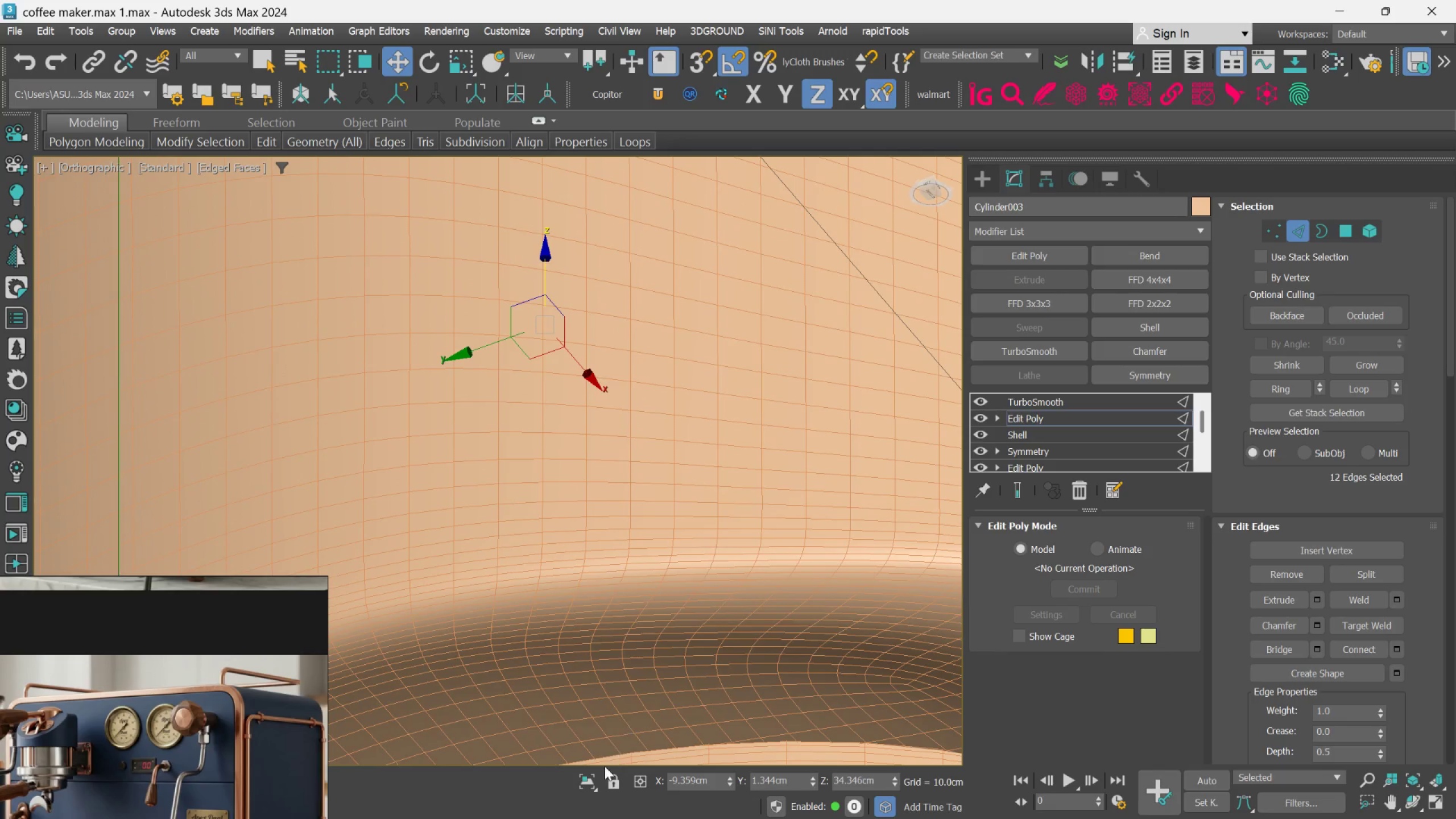 
left_click([592, 786])
 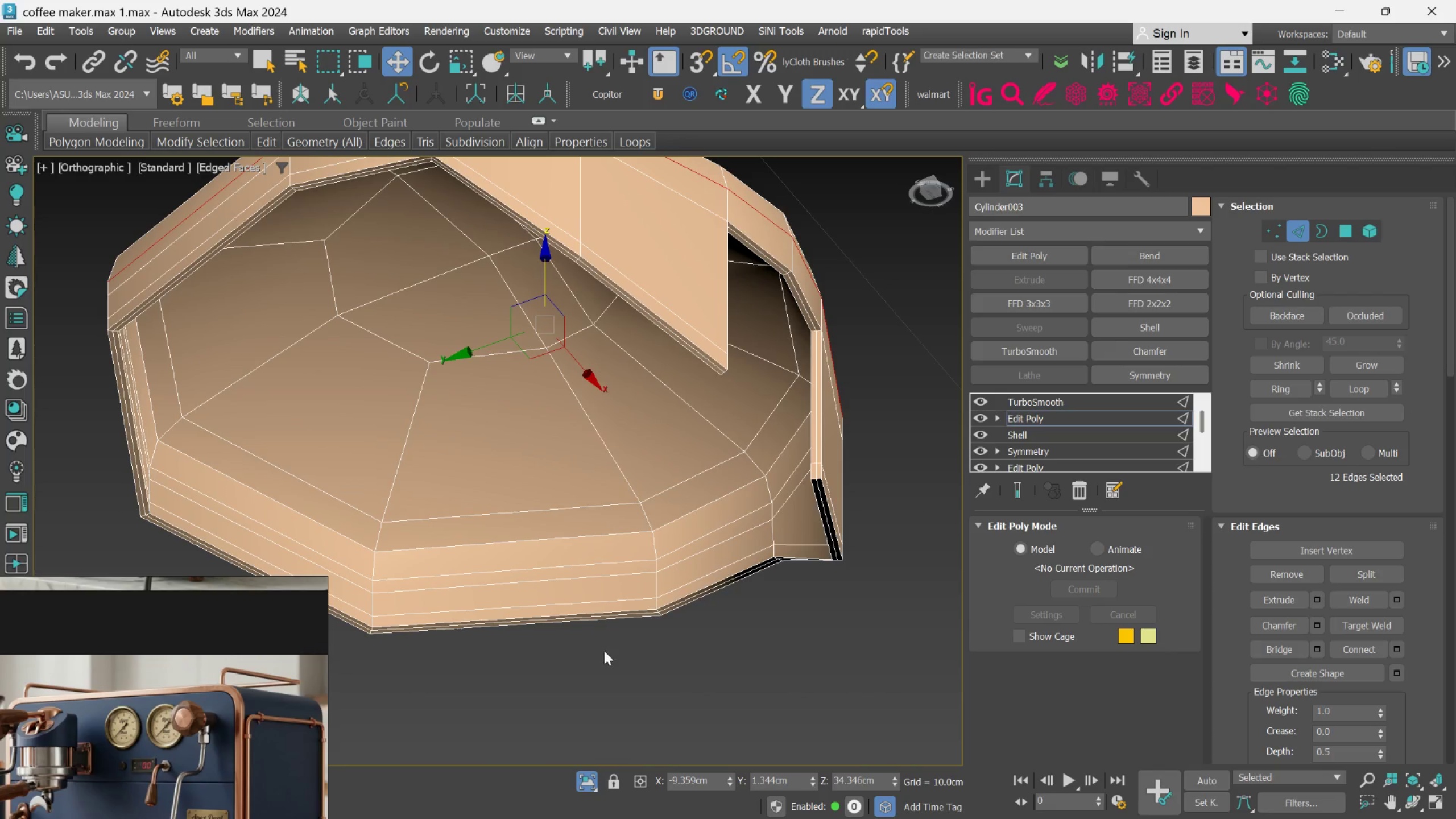 
hold_key(key=AltLeft, duration=0.92)
 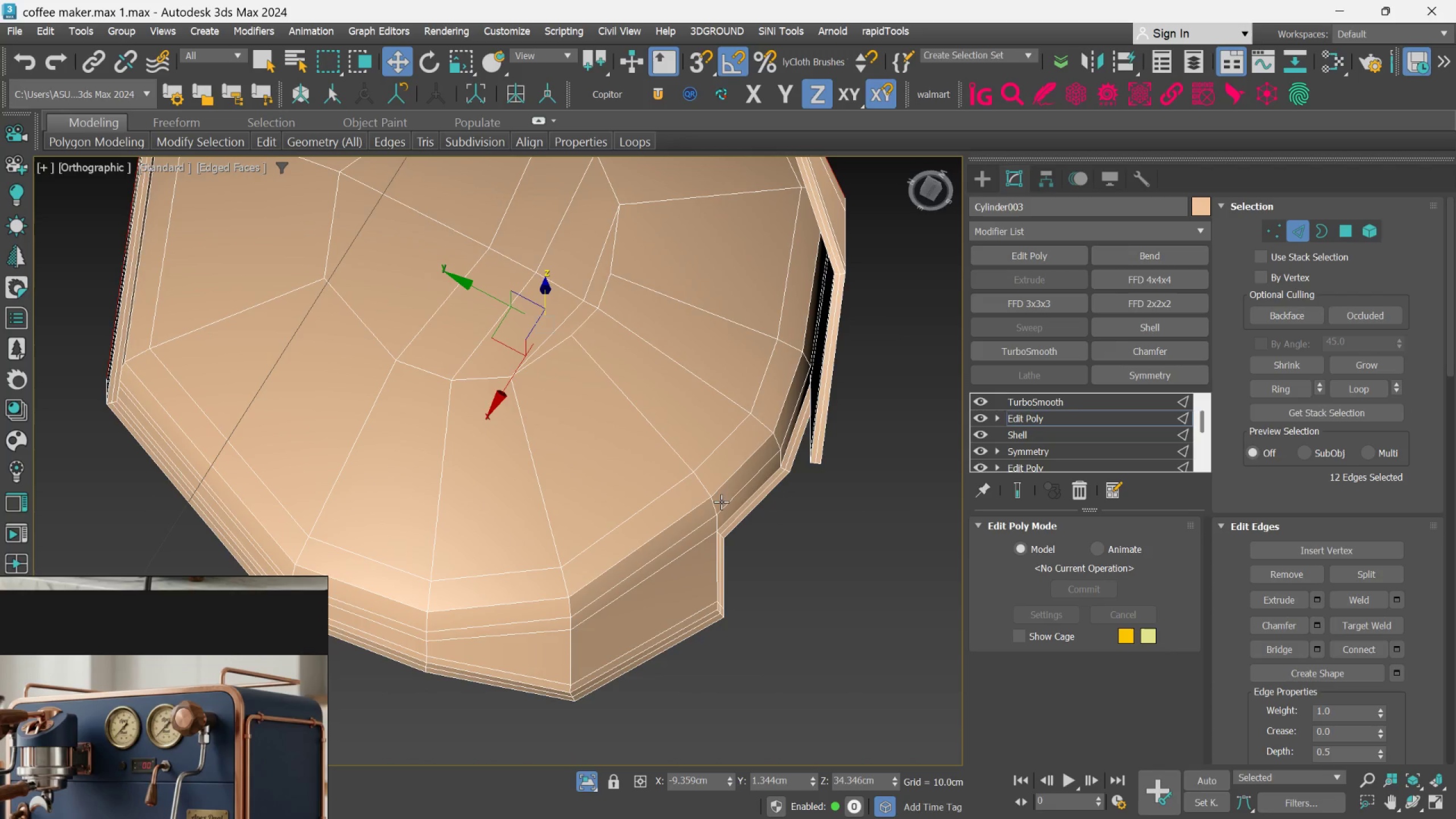 
hold_key(key=ControlLeft, duration=1.16)
double_click([747, 481])
 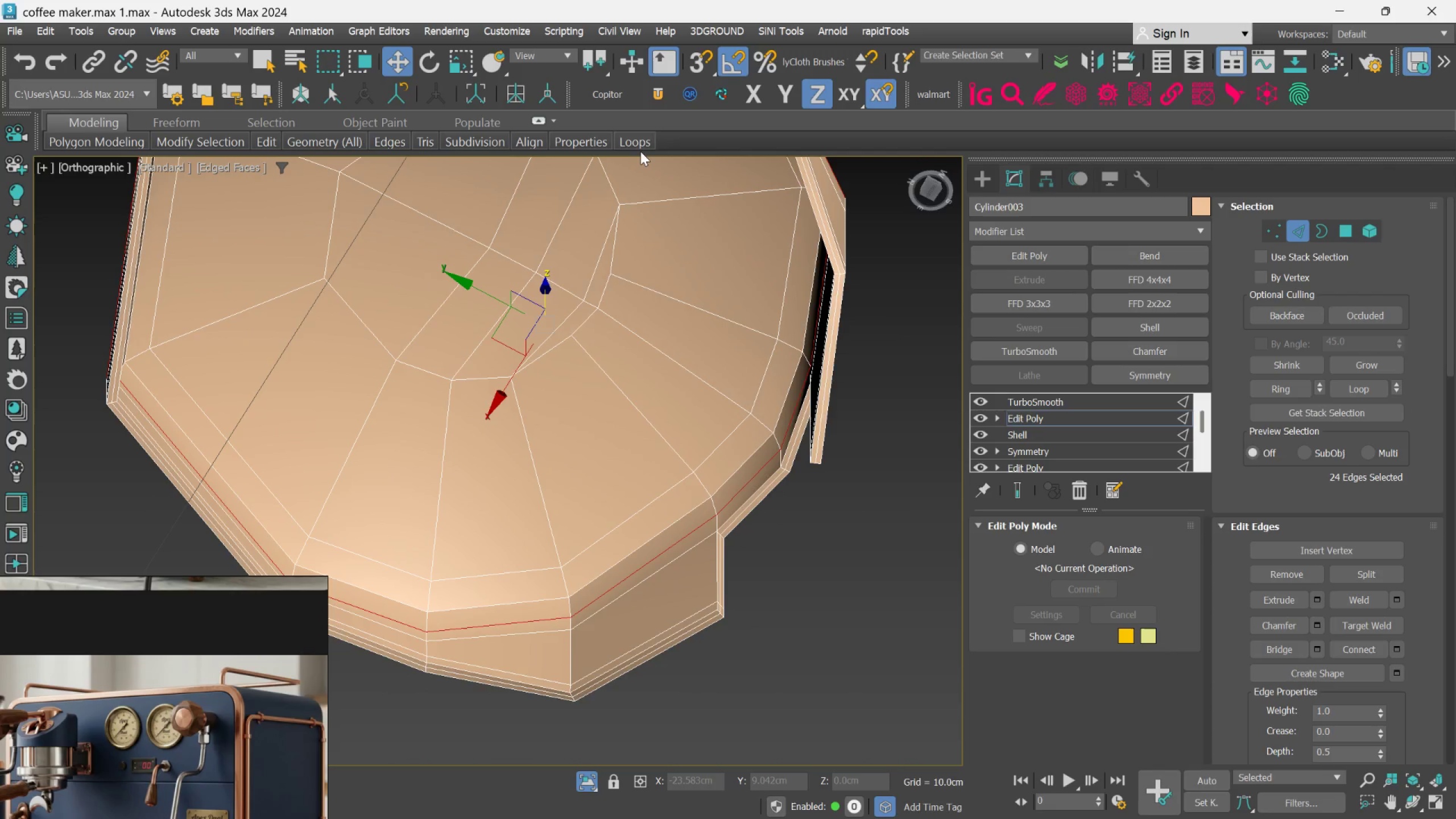 
left_click([641, 148])
 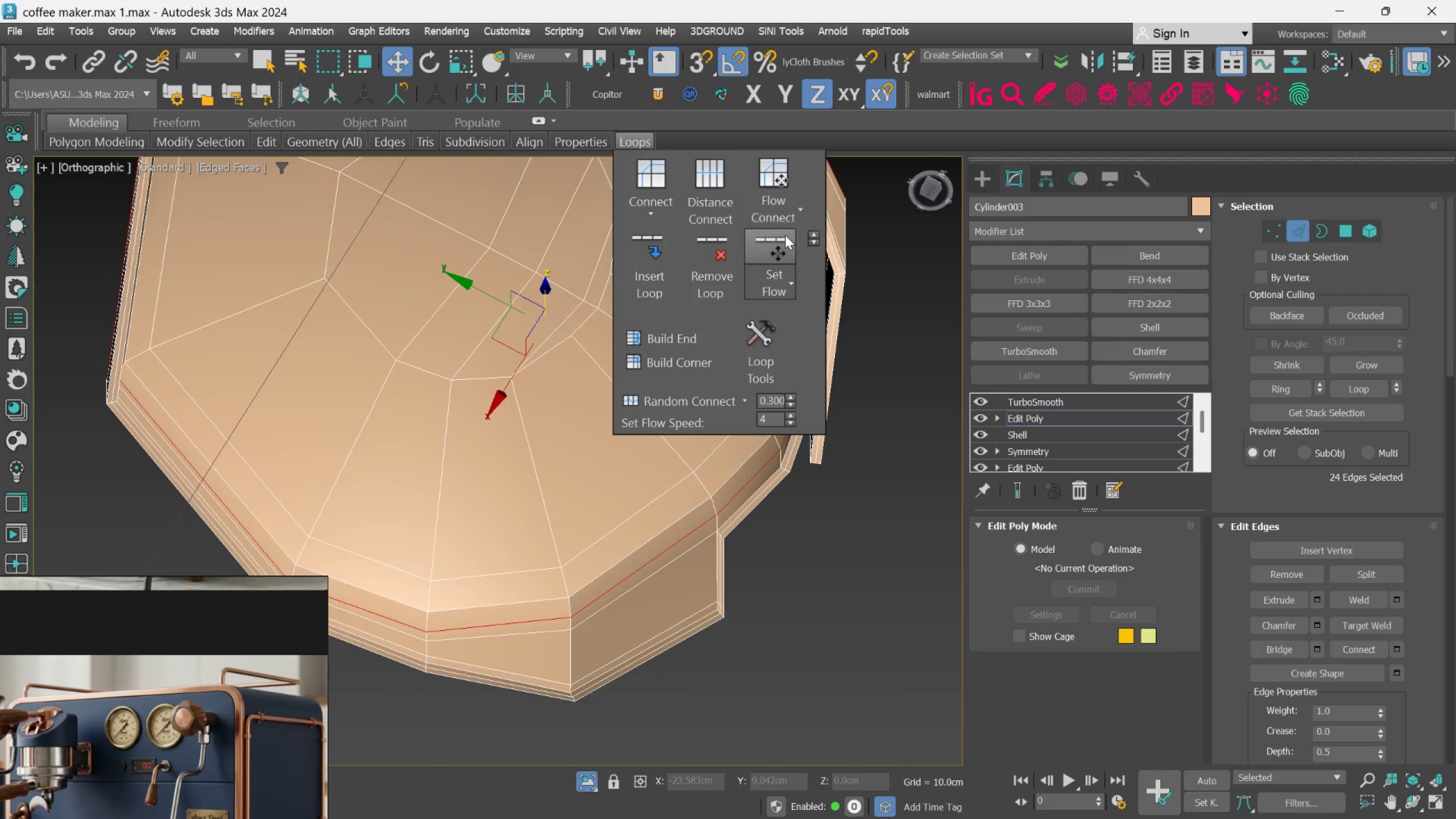 
left_click([782, 238])
 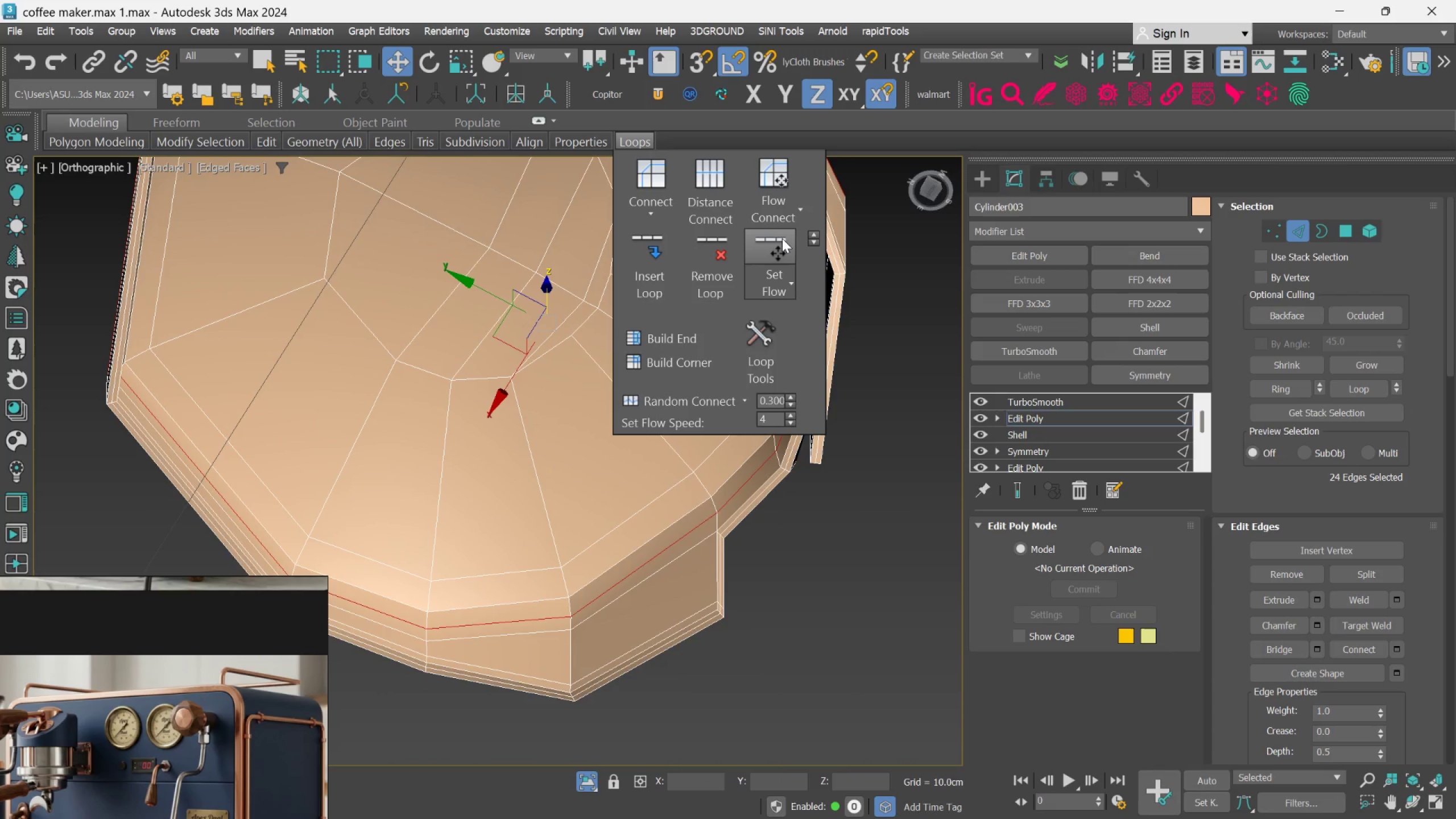 
left_click([780, 238])
 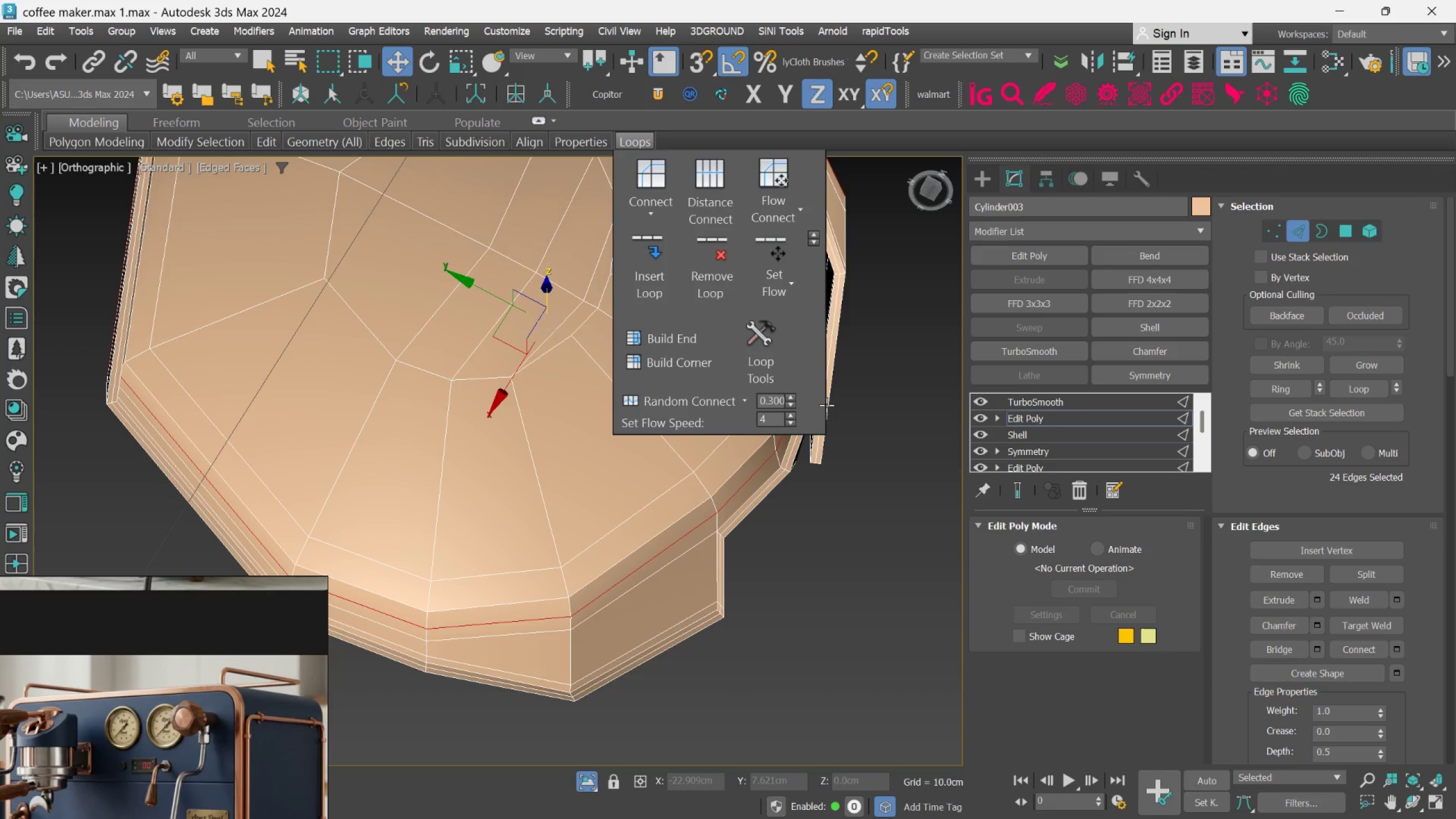 
hold_key(key=AltLeft, duration=0.88)
 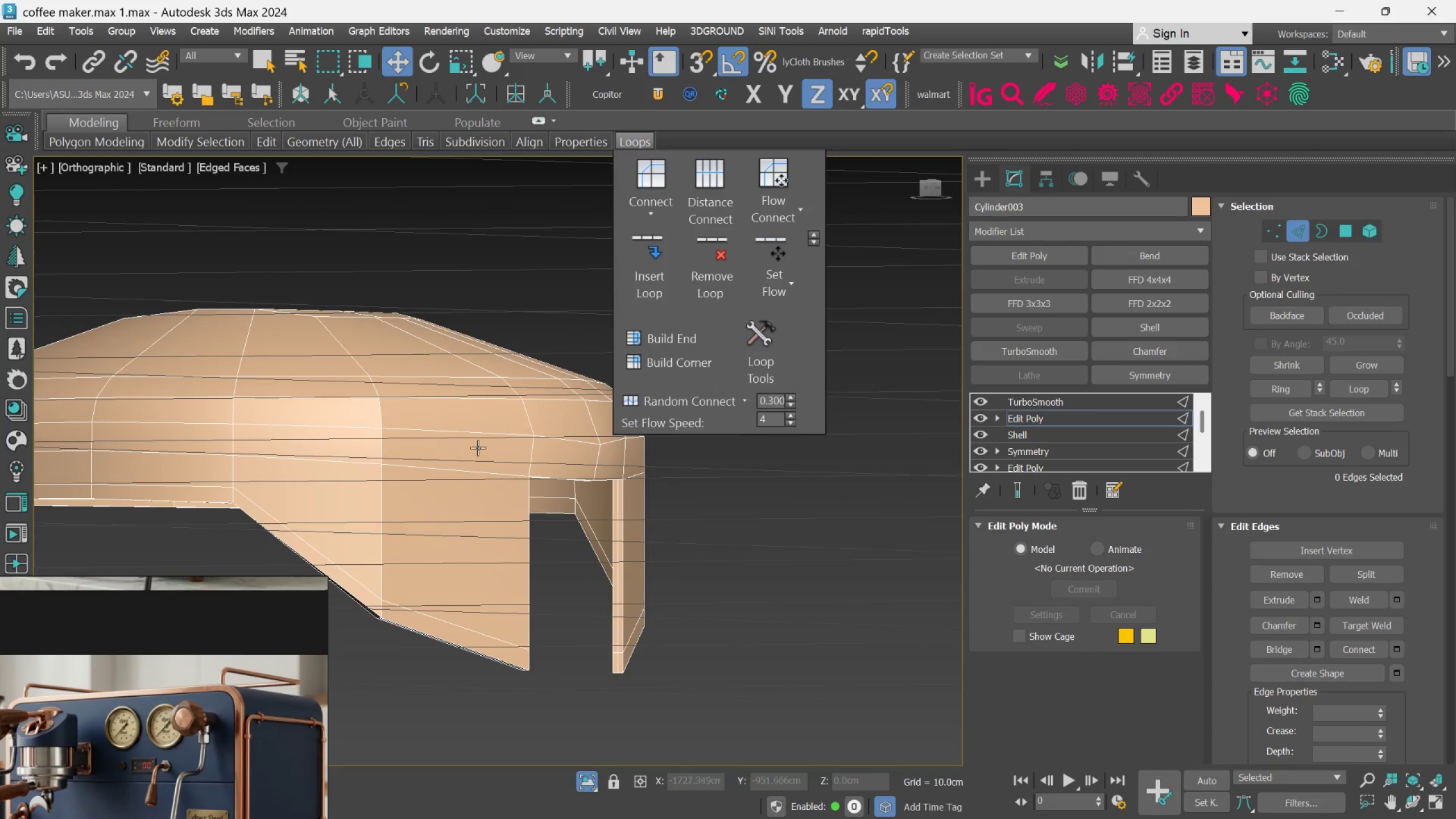 
double_click([482, 434])
 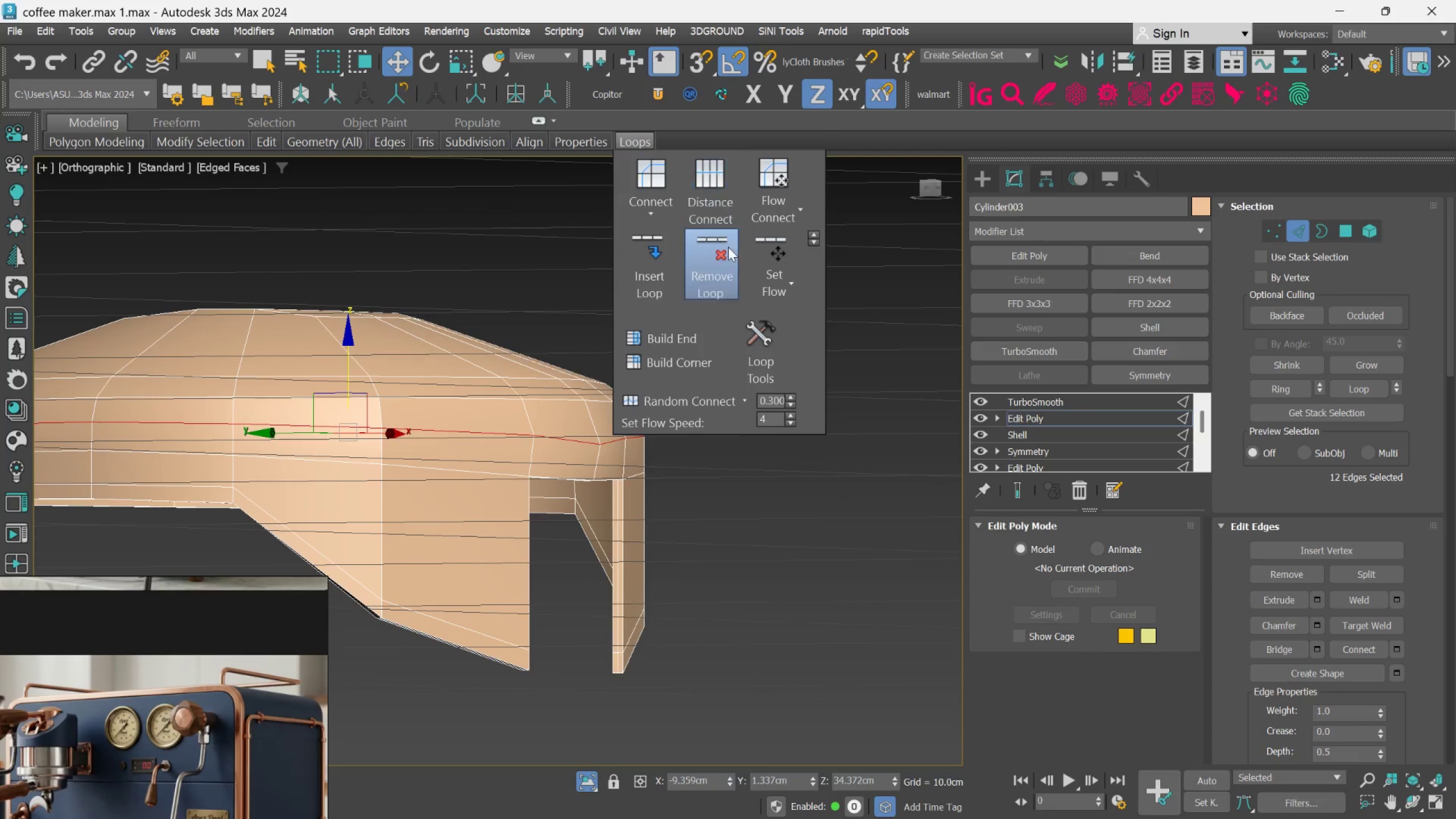 
left_click([773, 243])
 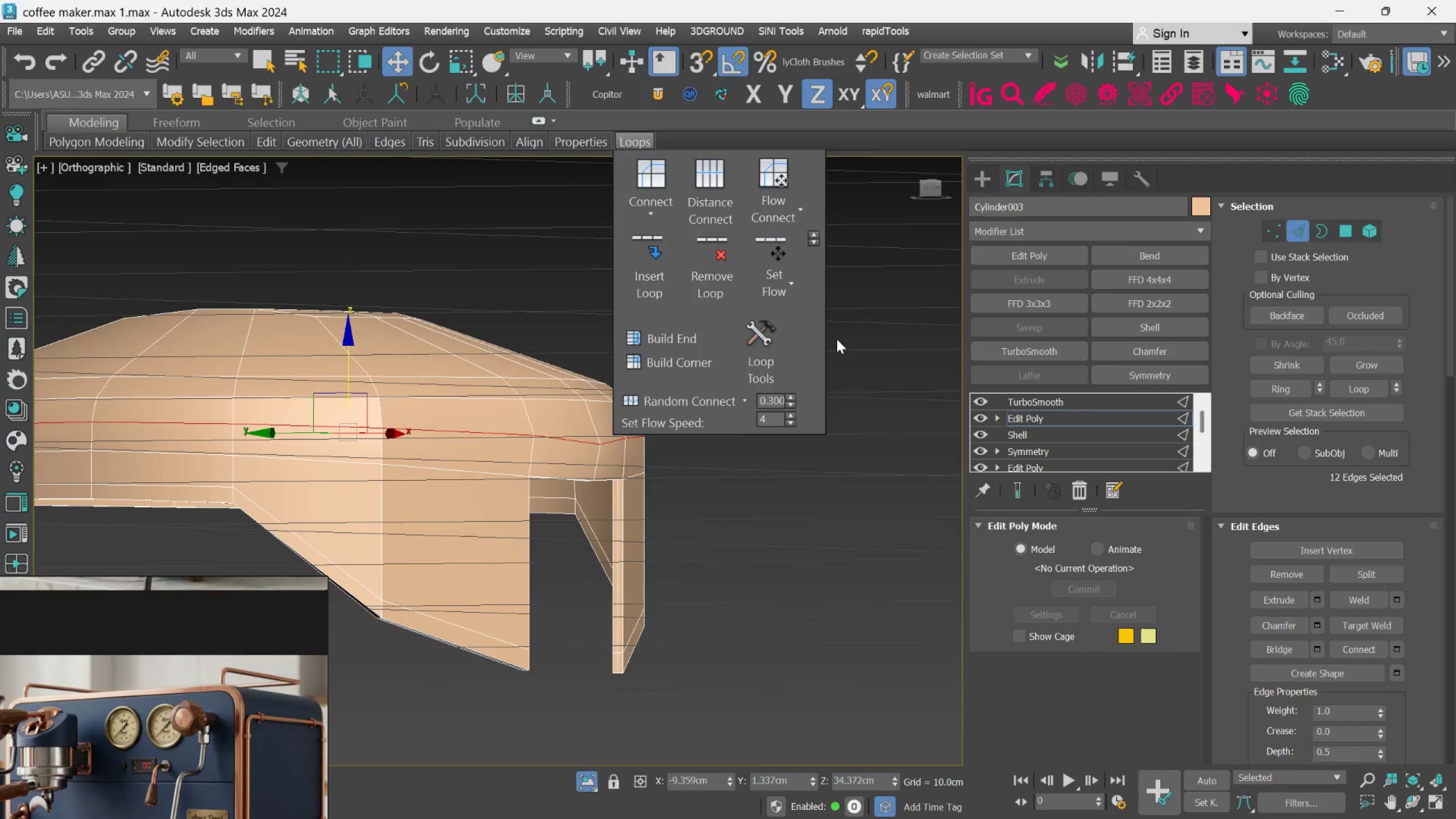 
left_click([842, 465])
 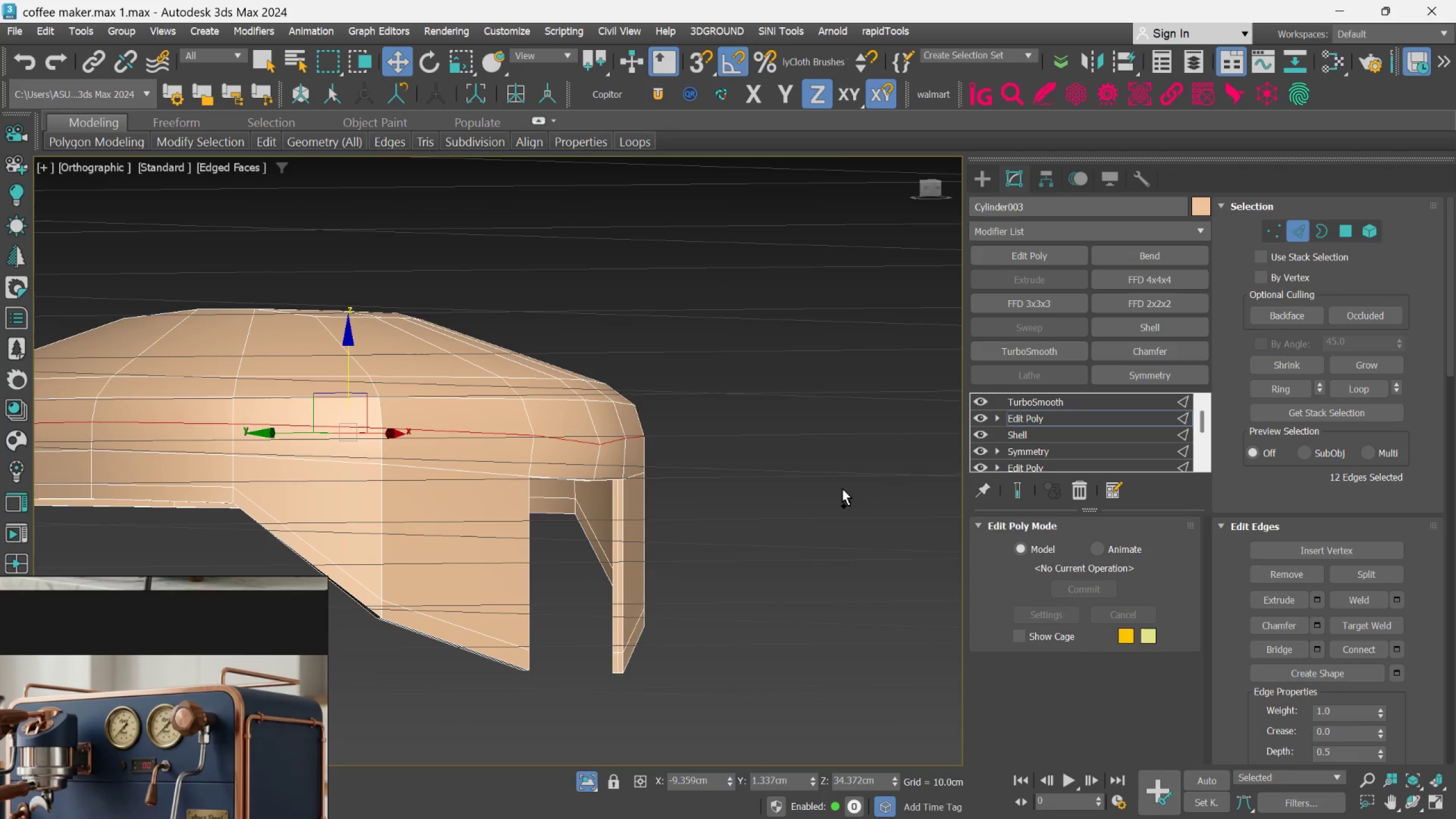 
key(Control+Z)
 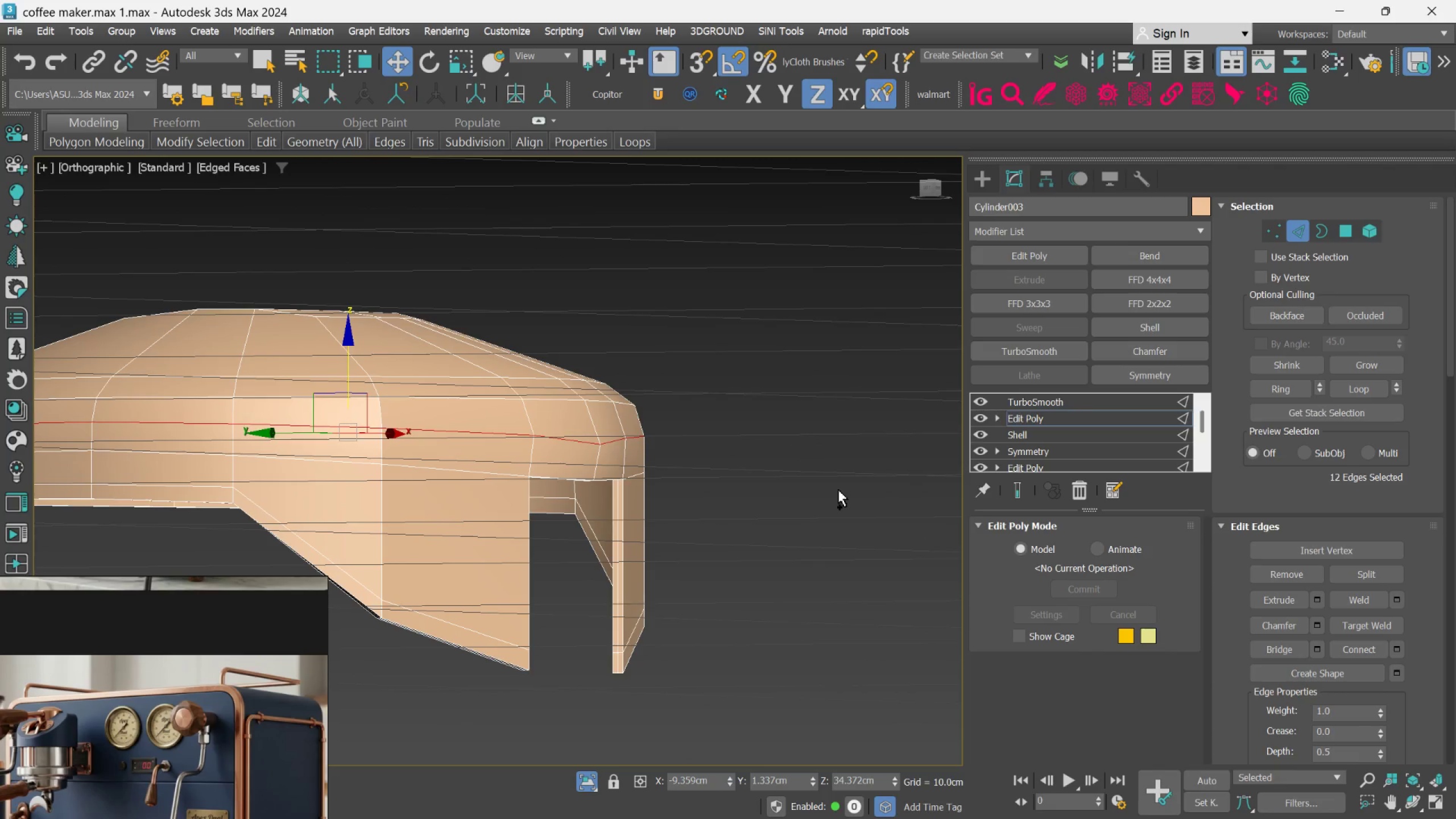 
key(Control+ControlLeft)
 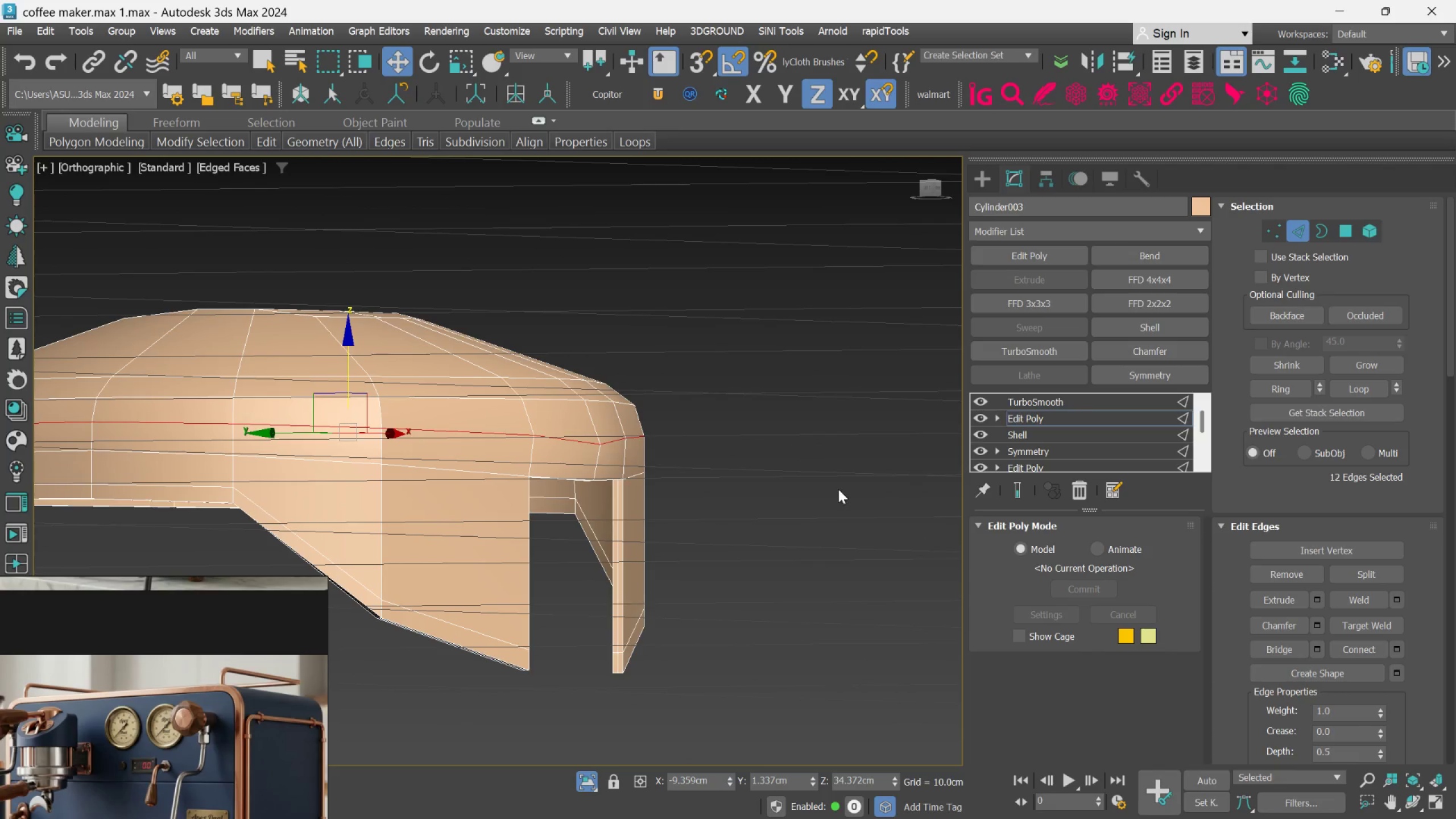 
key(Control+Z)
 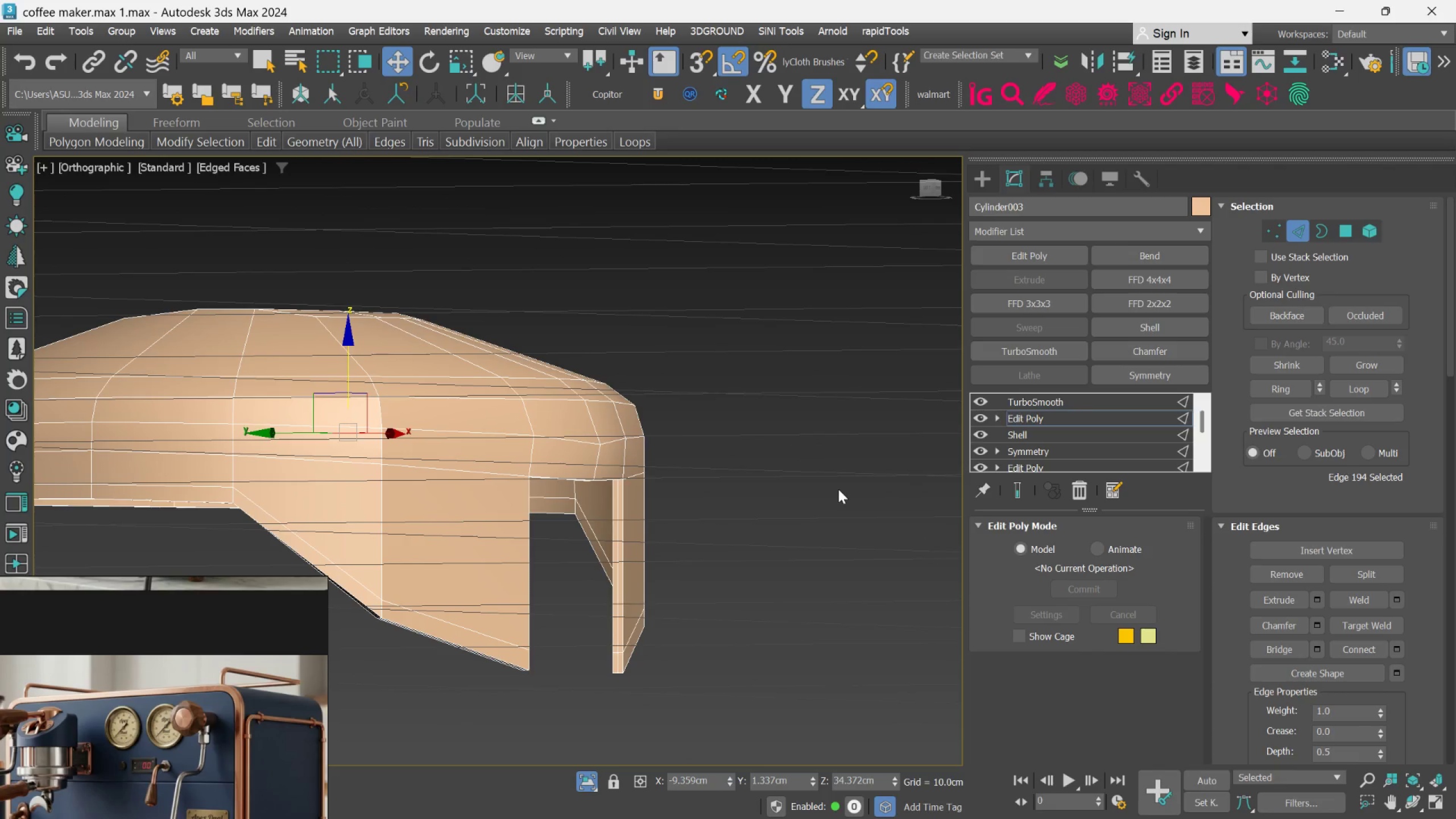 
key(Control+ControlLeft)
 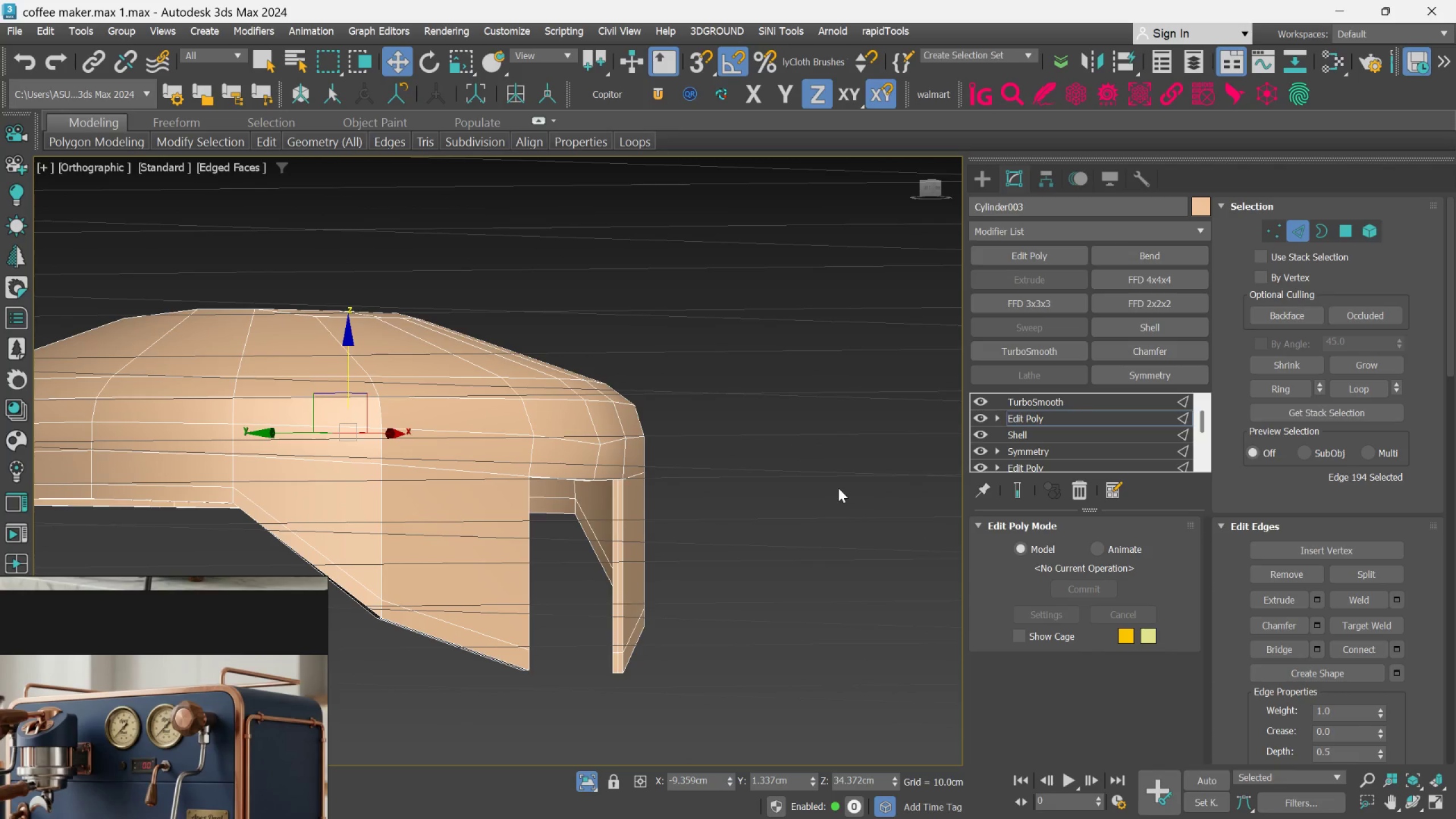 
key(Control+ControlLeft)
 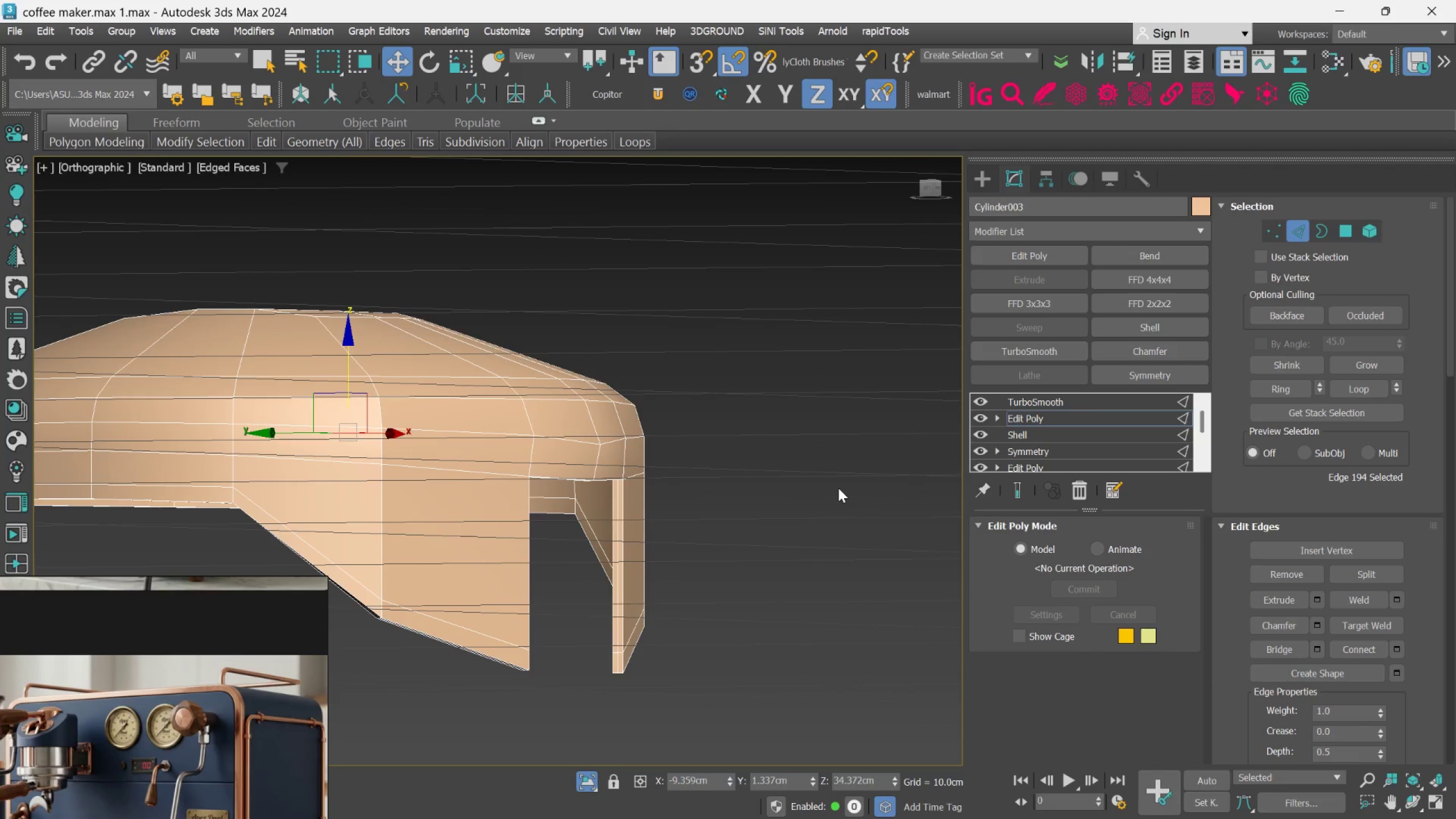 
key(Control+Z)
 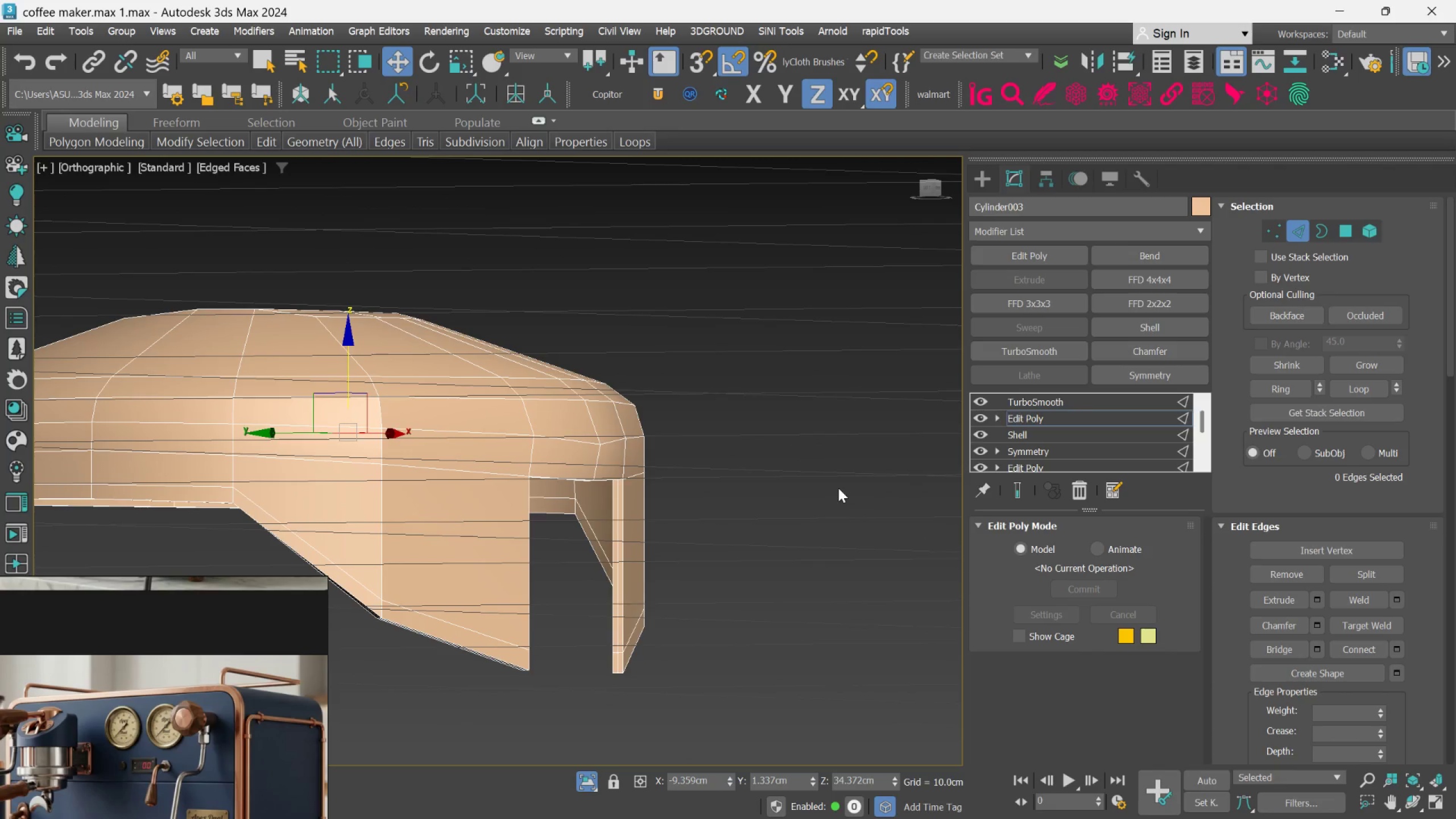 
key(Control+Z)
 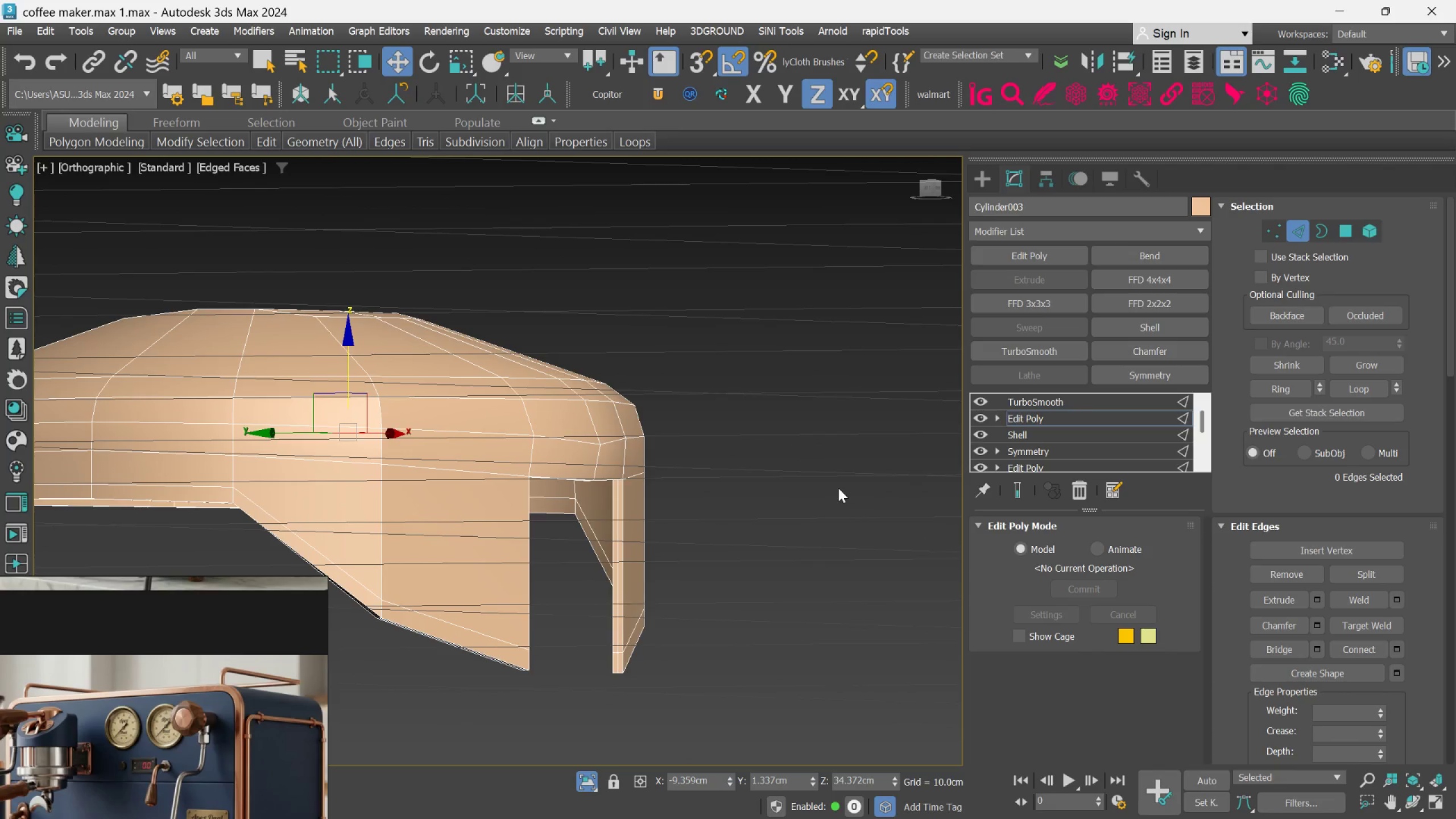 
key(Control+Z)
 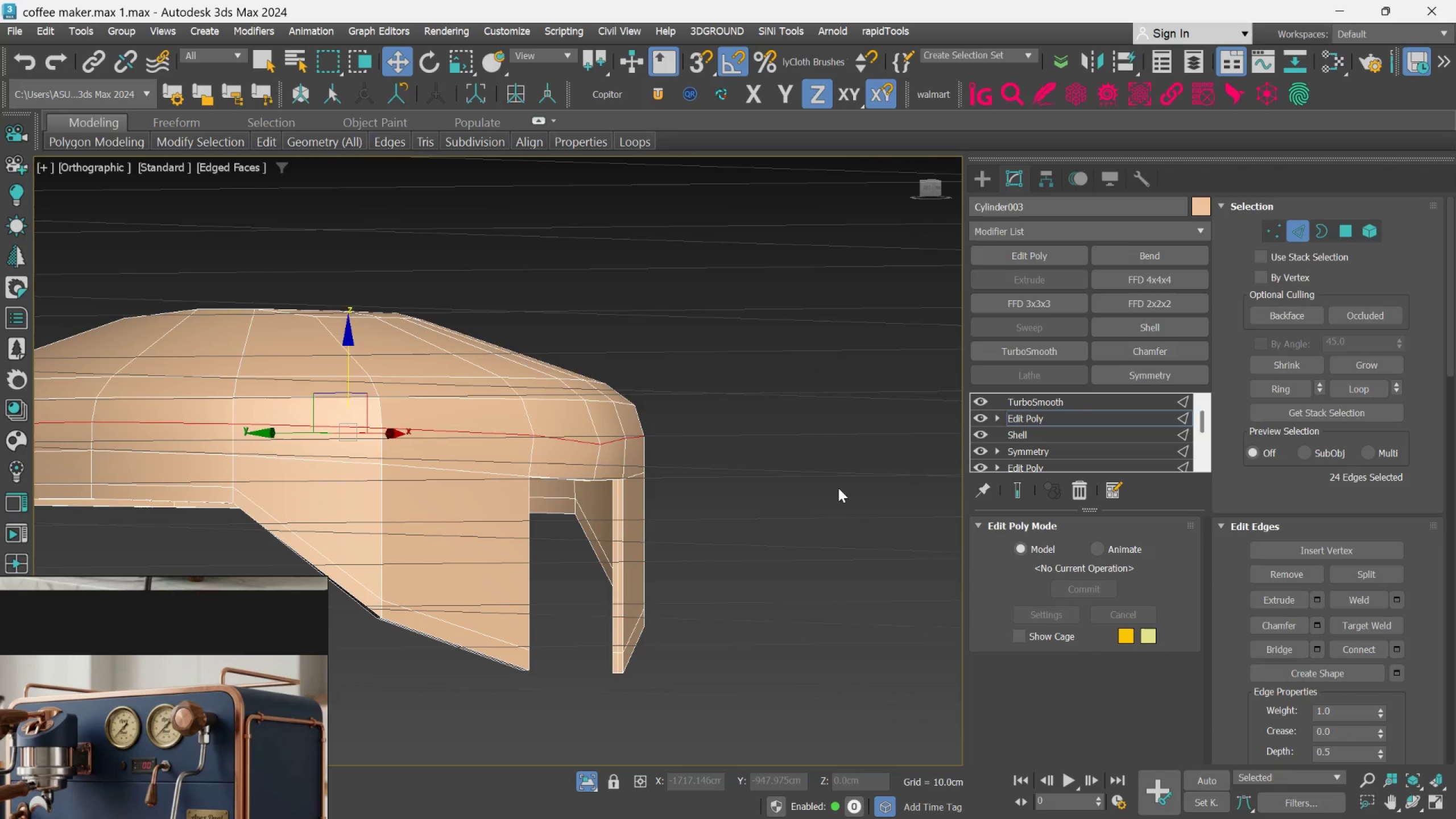 
key(Control+ControlLeft)
 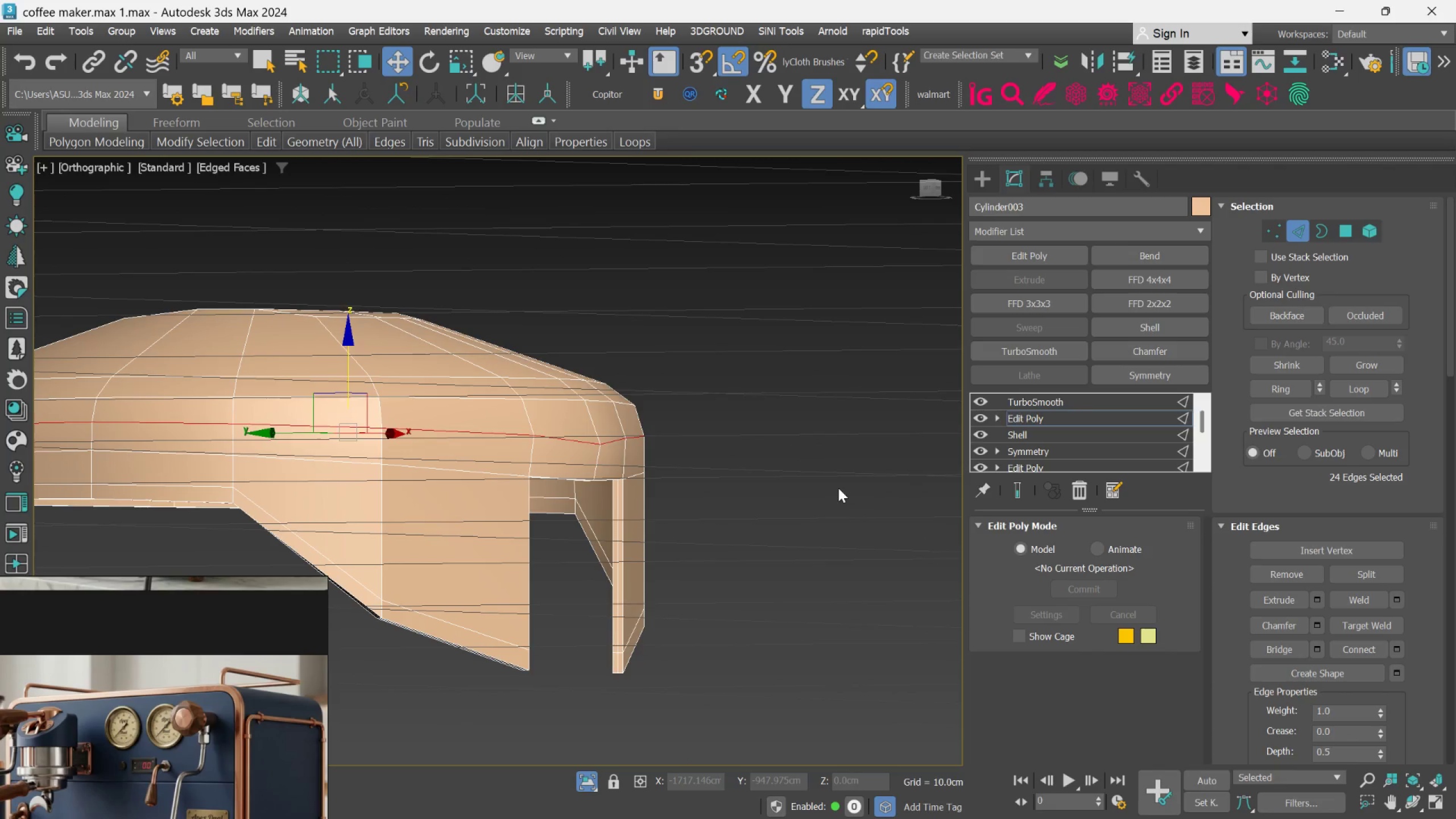 
key(Control+Z)
 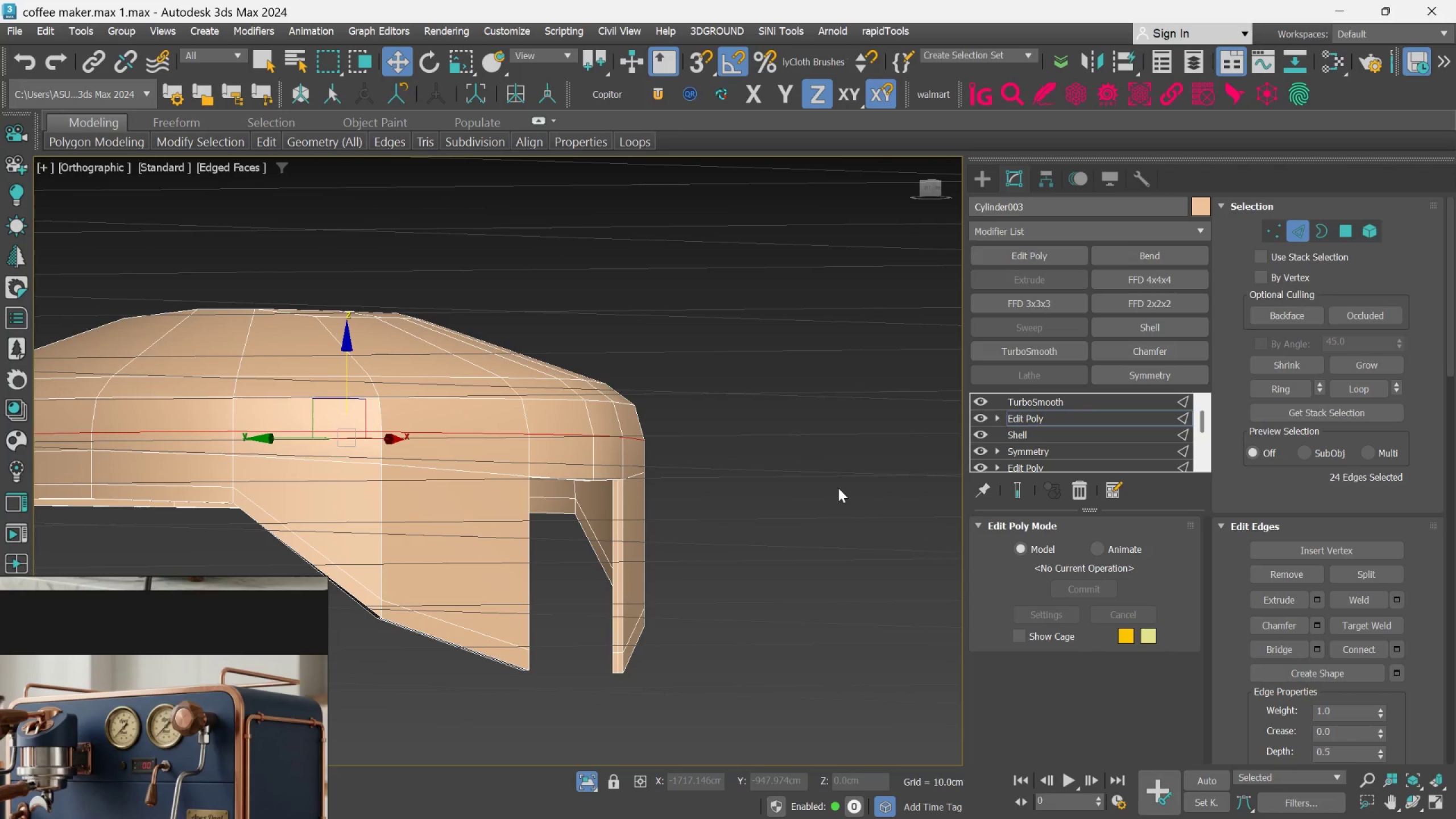 
scroll: coordinate [770, 491], scroll_direction: down, amount: 2.0
 